 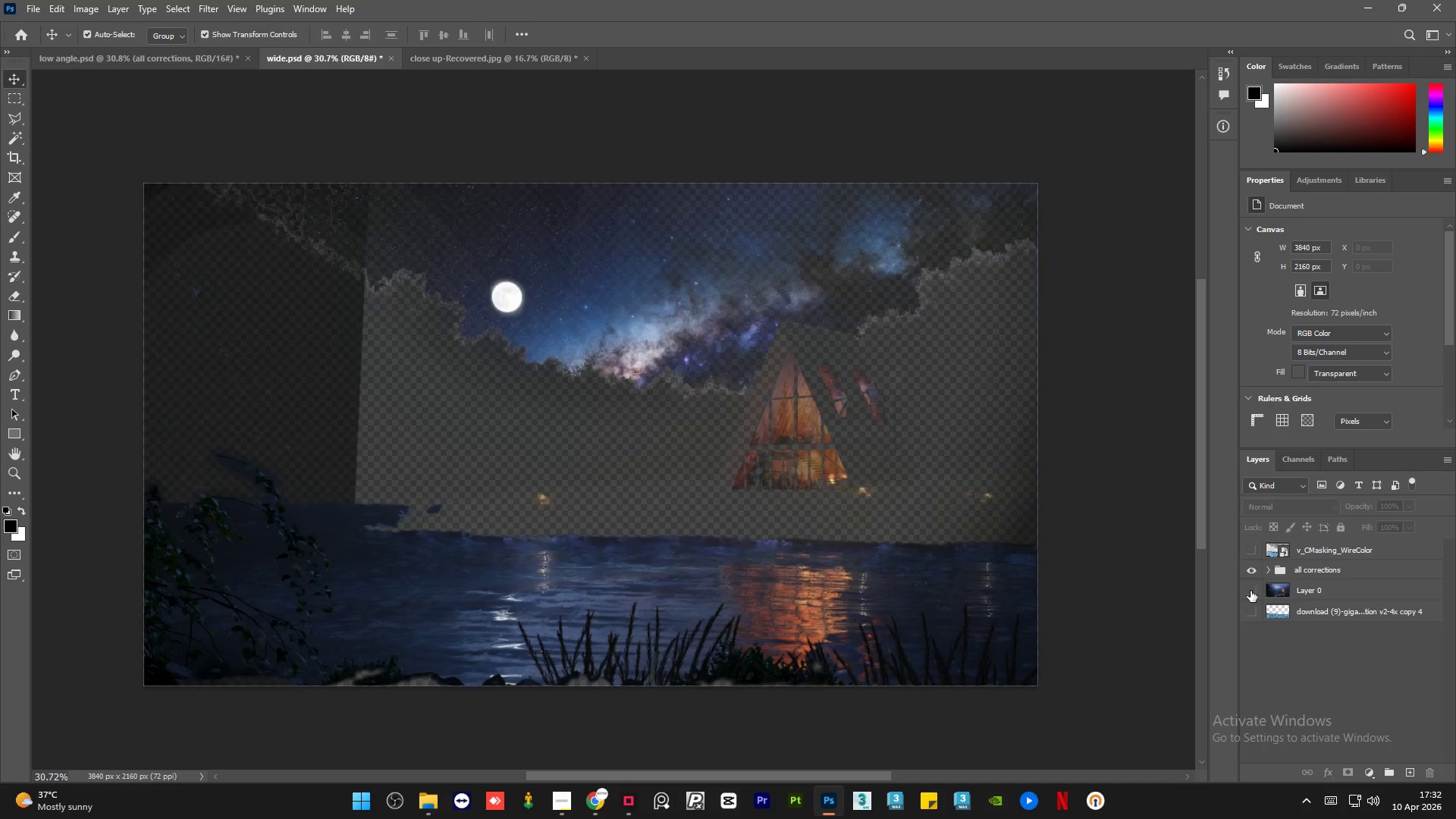 
left_click([1250, 591])
 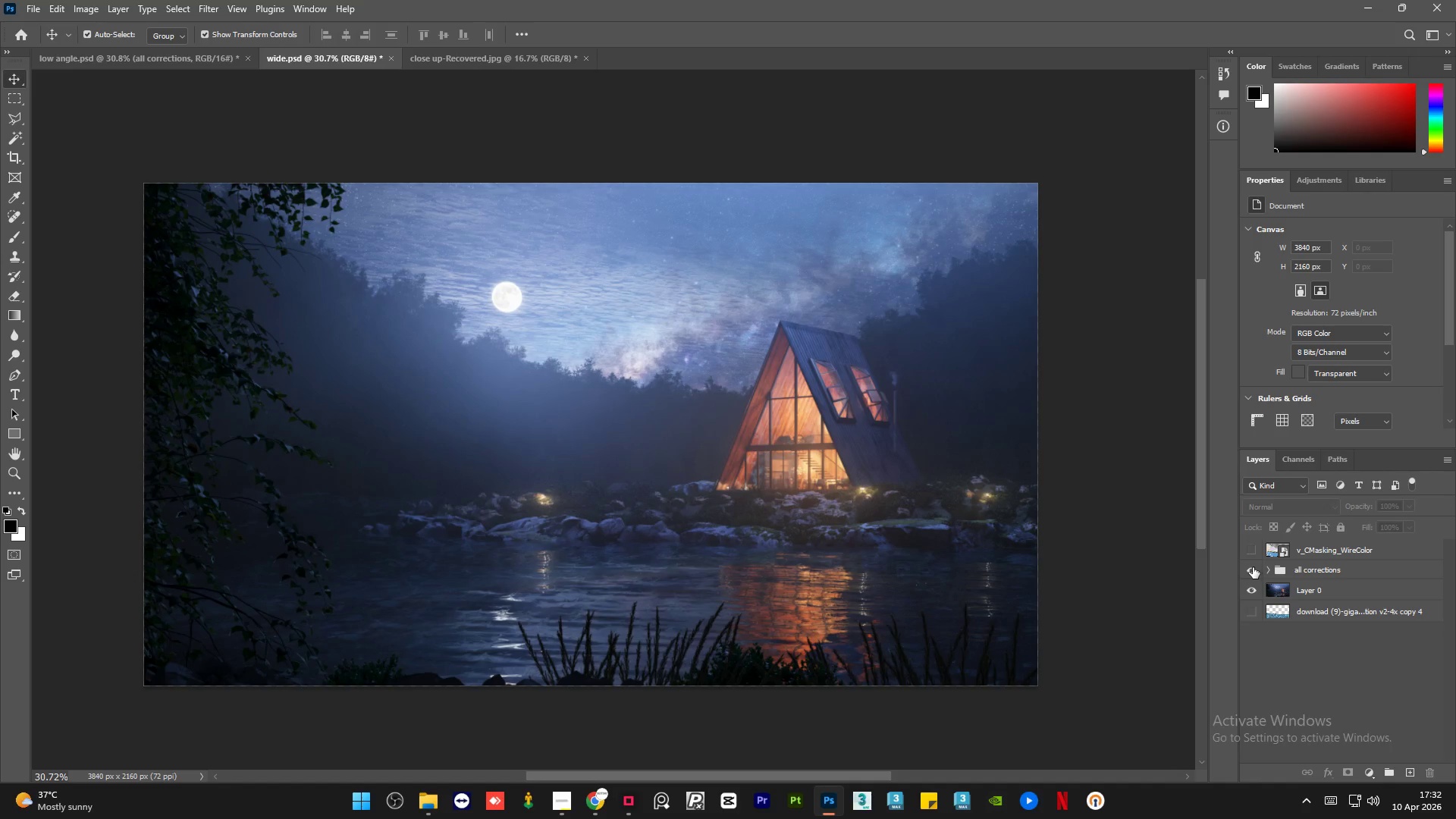 
left_click([1250, 569])
 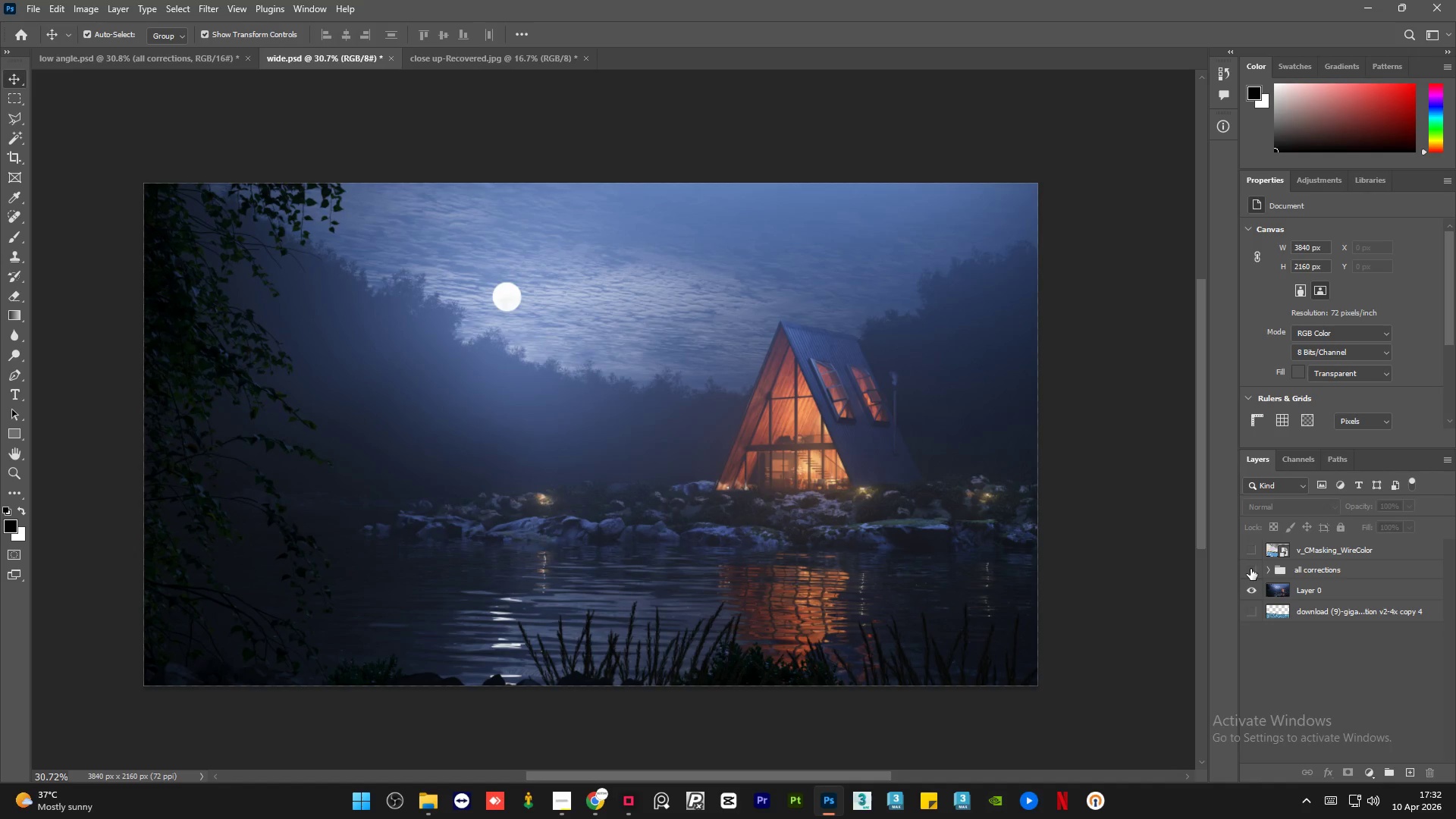 
left_click([1250, 569])
 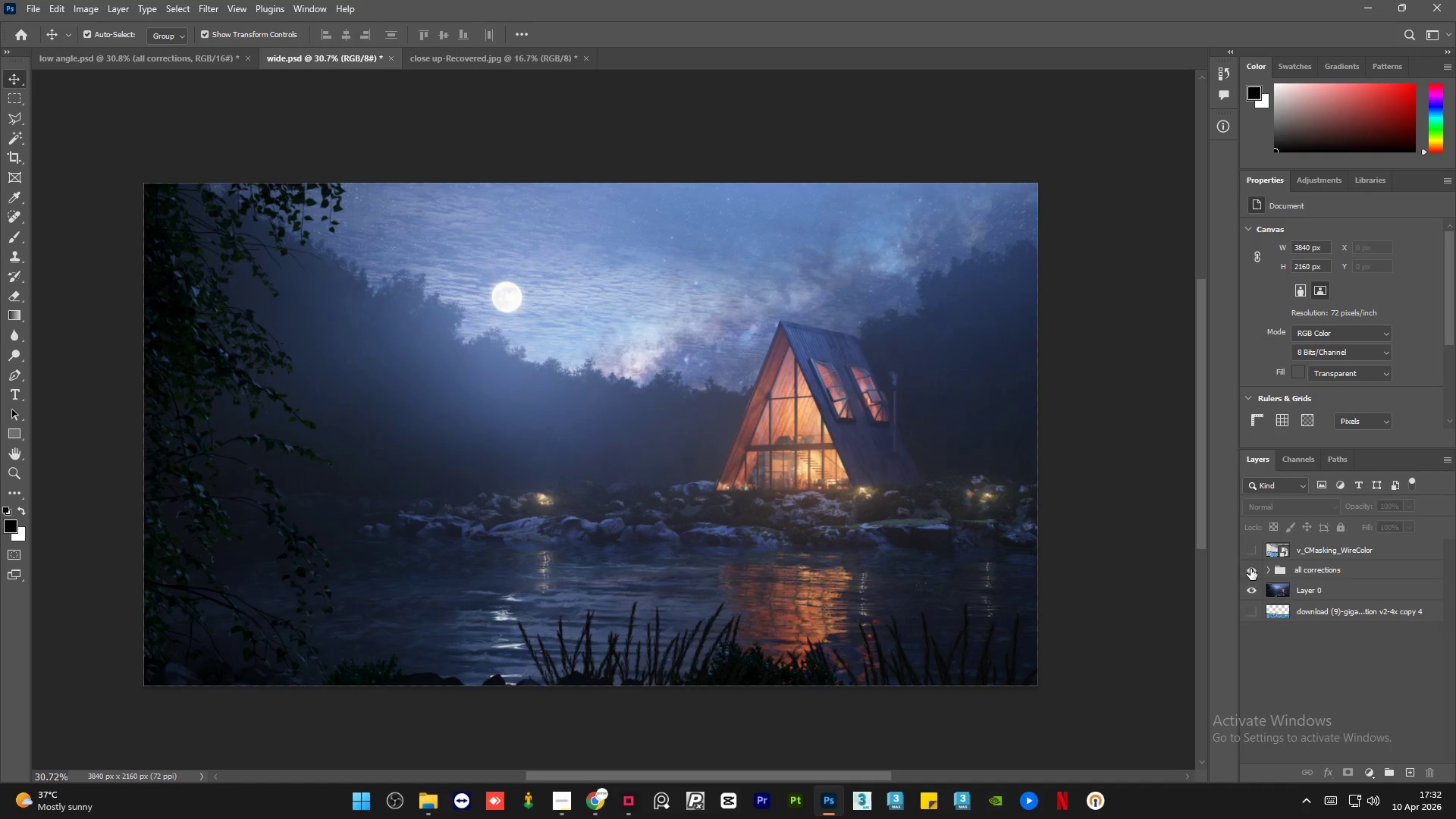 
left_click([1250, 569])
 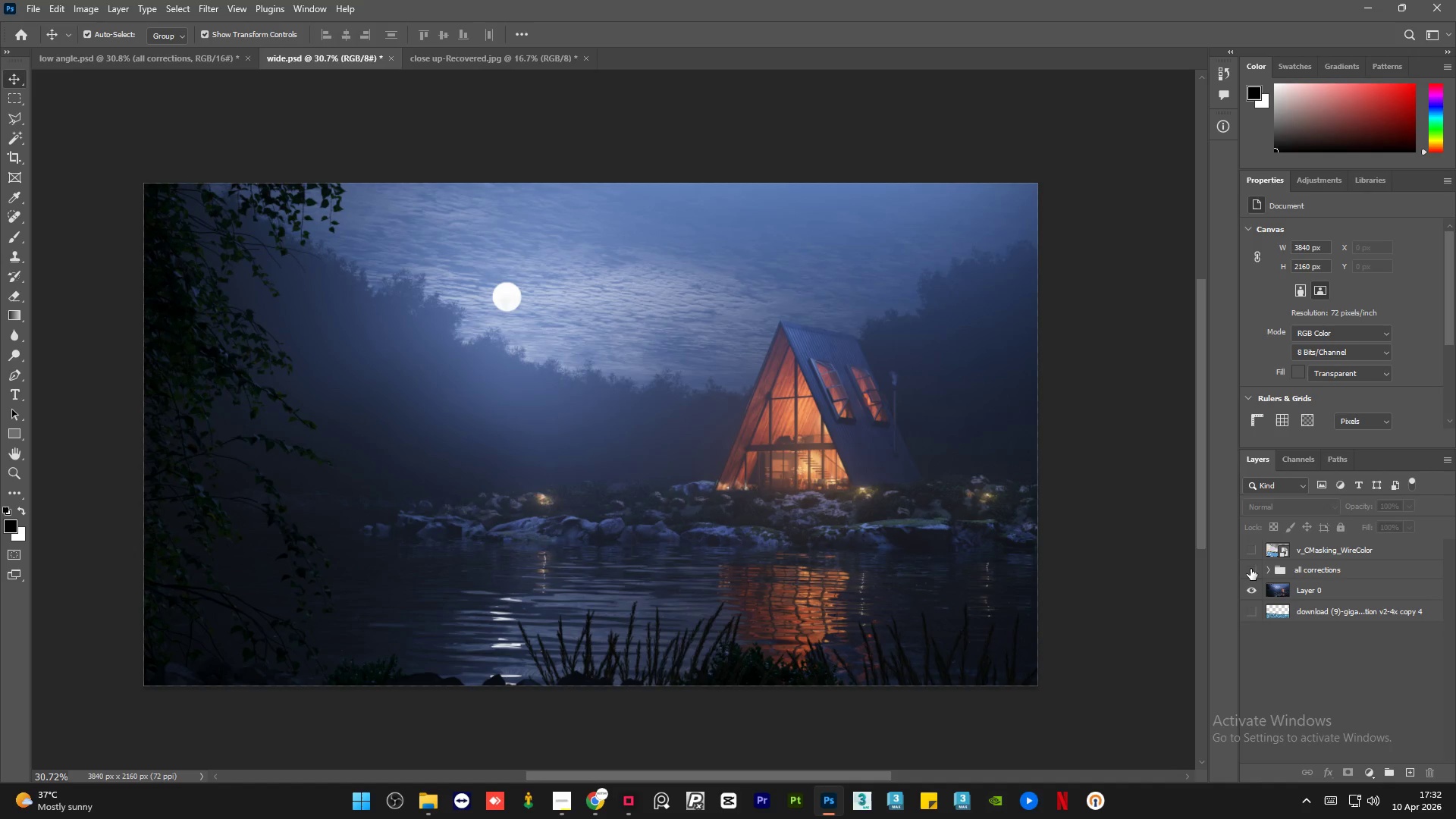 
left_click([1250, 569])
 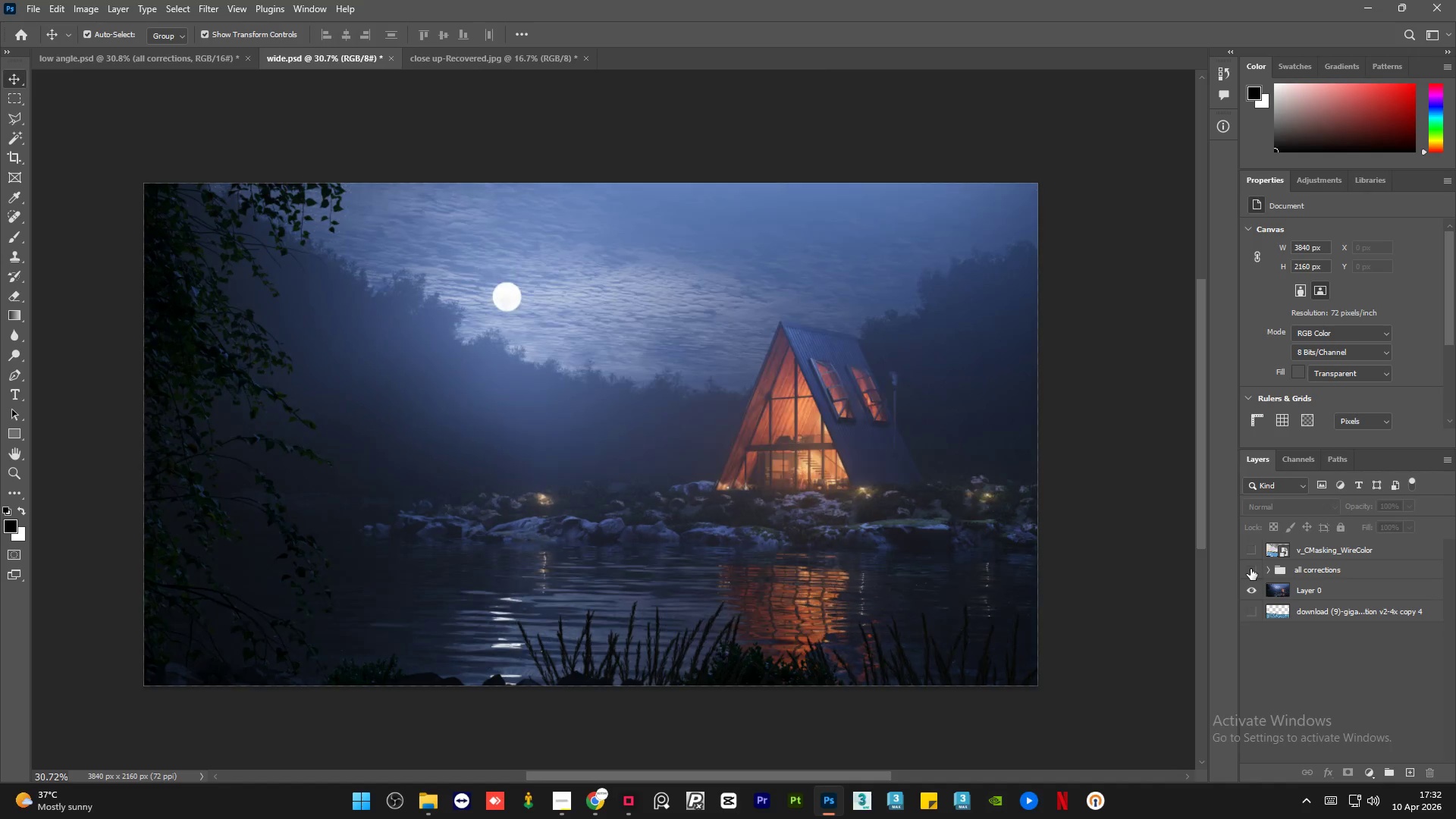 
double_click([1250, 569])
 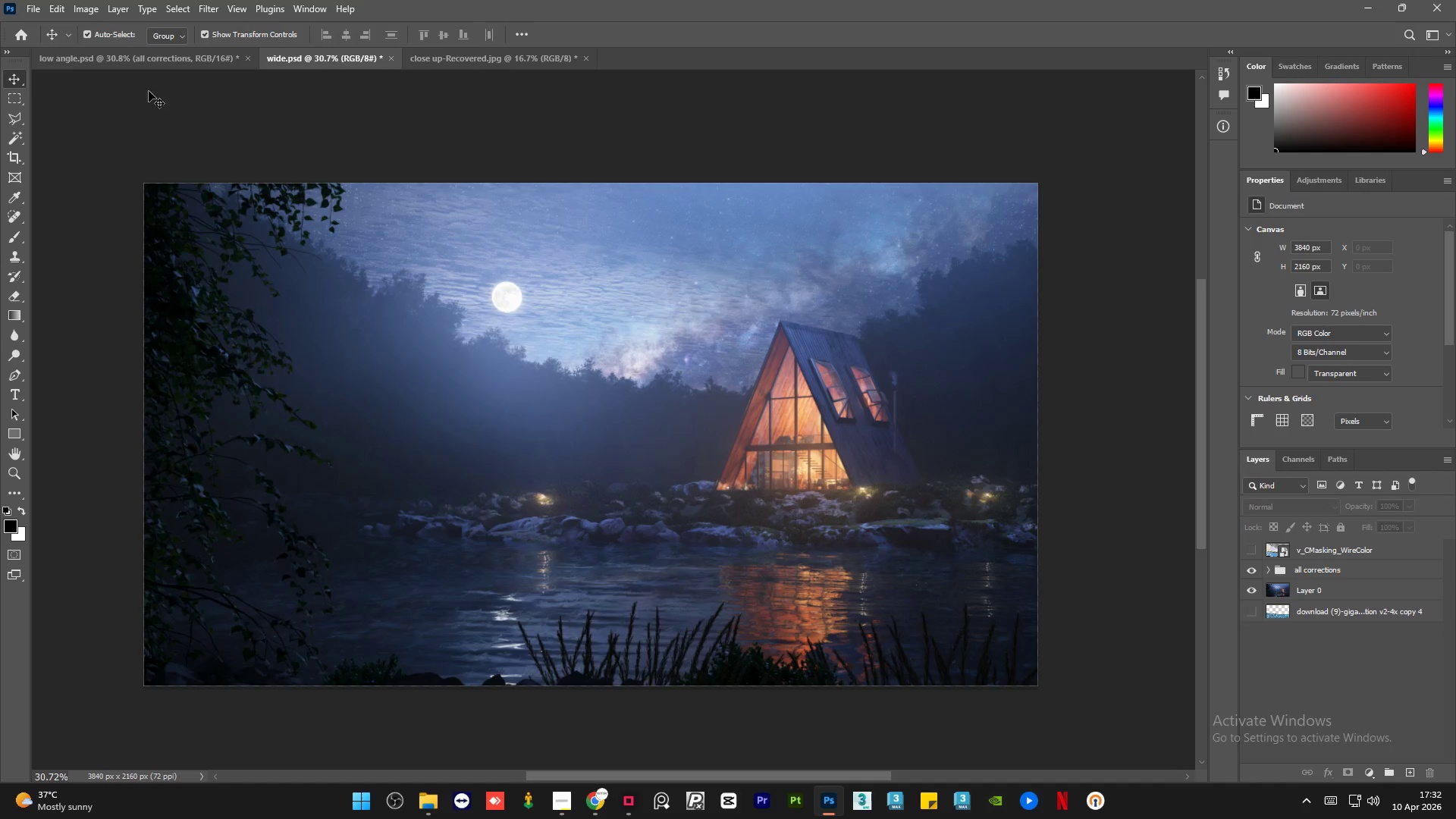 
left_click([152, 61])
 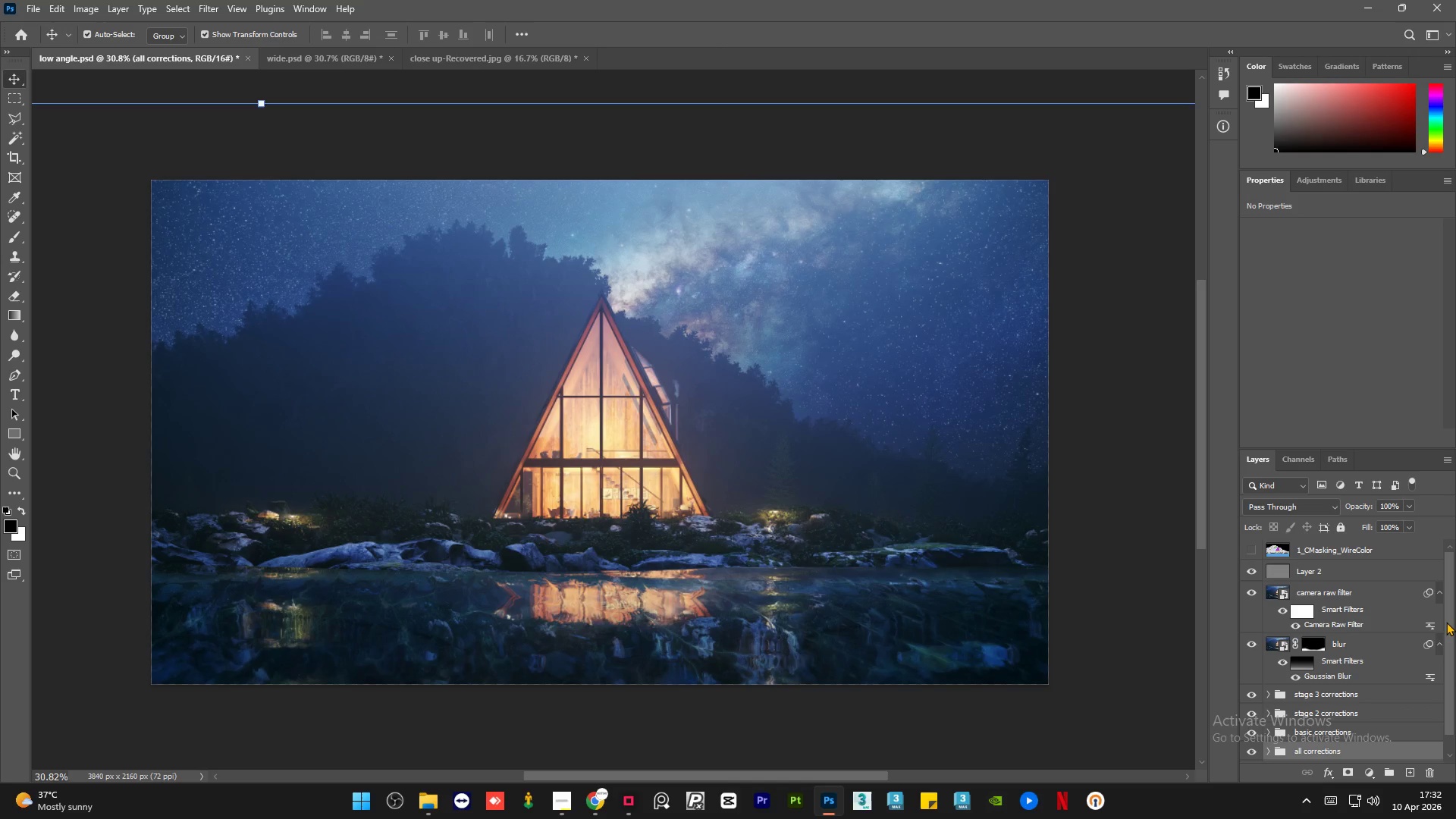 
left_click_drag(start_coordinate=[1448, 626], to_coordinate=[1452, 683])
 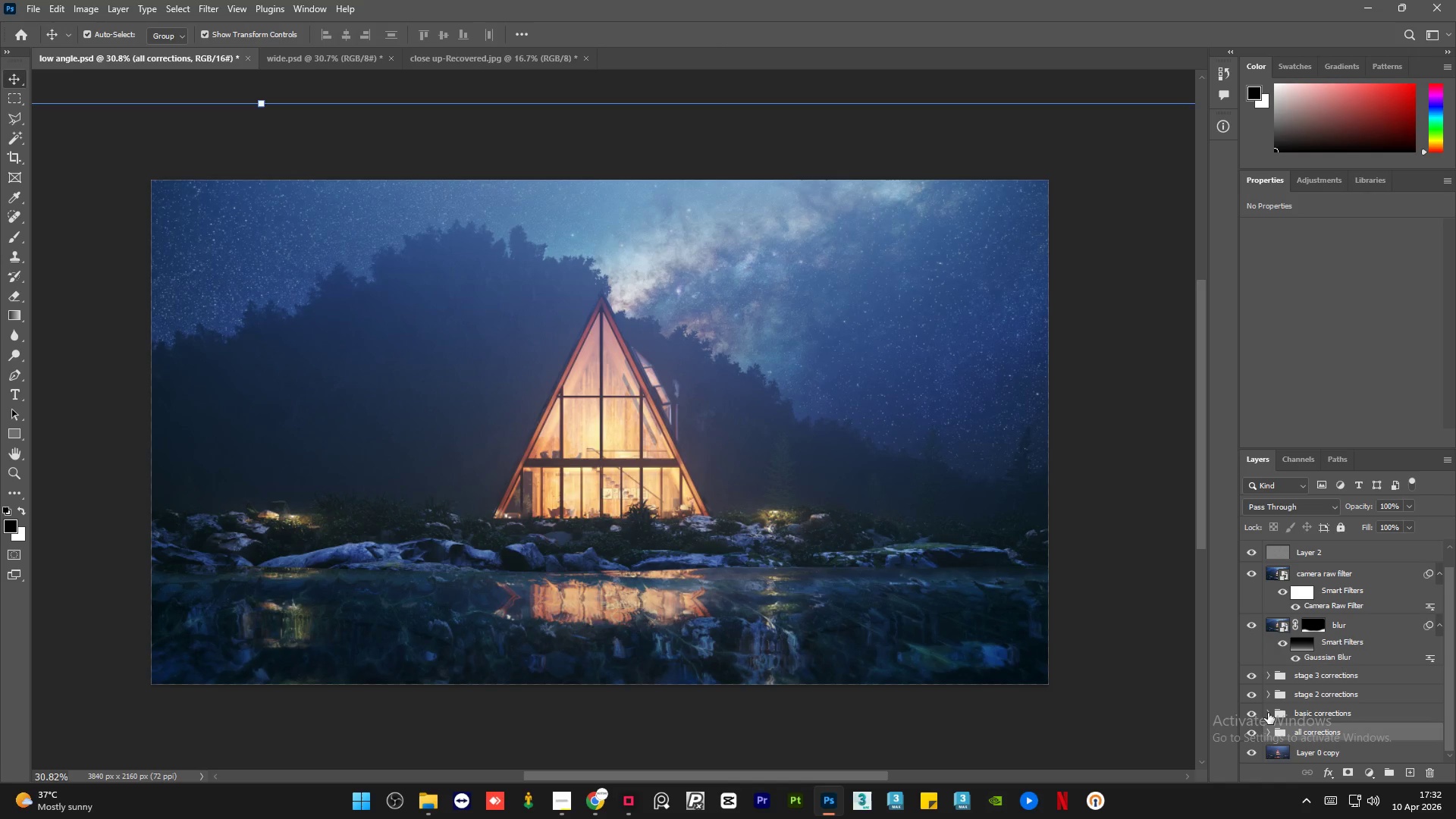 
left_click([1268, 713])
 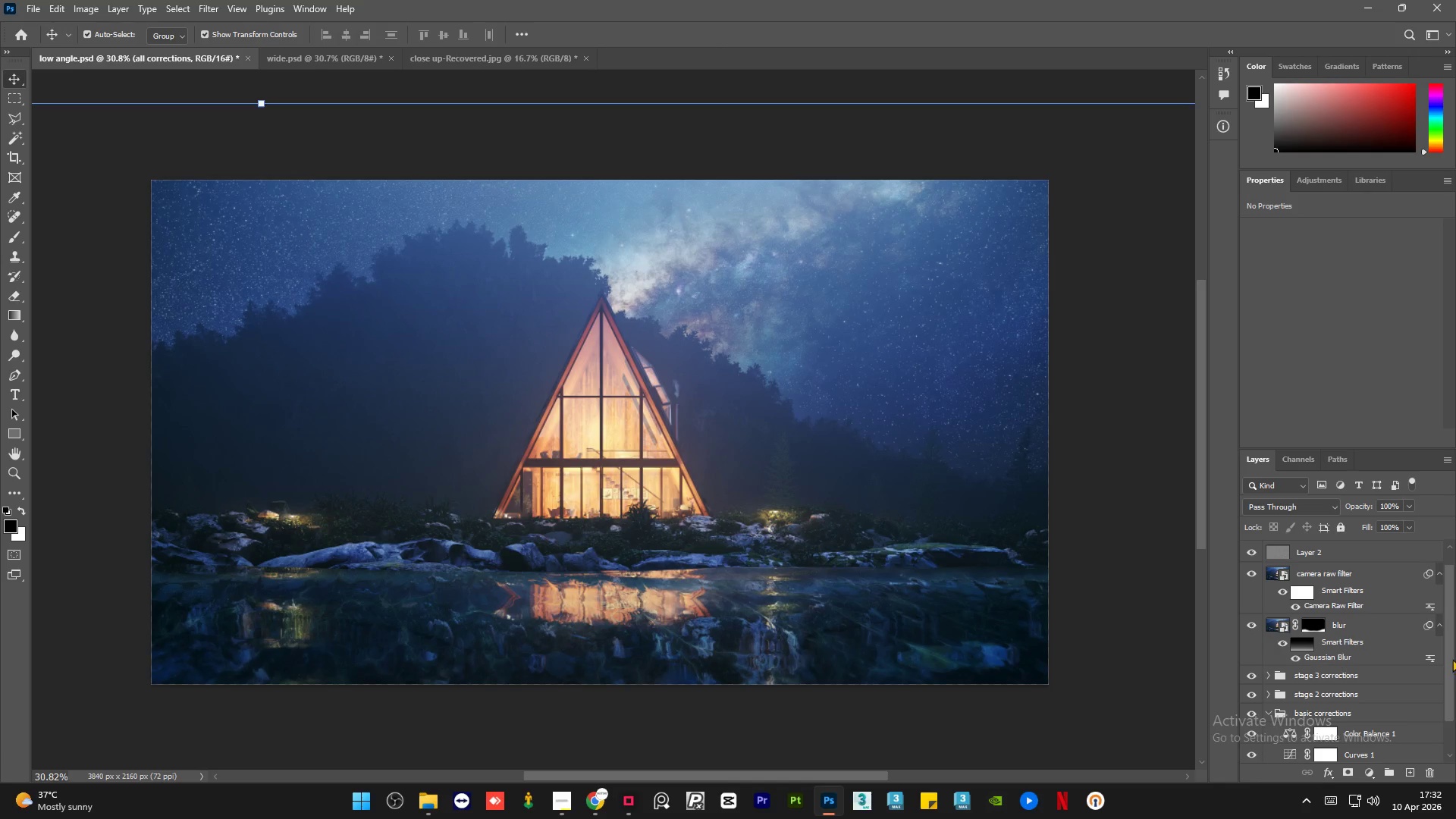 
left_click_drag(start_coordinate=[1452, 659], to_coordinate=[1455, 726])
 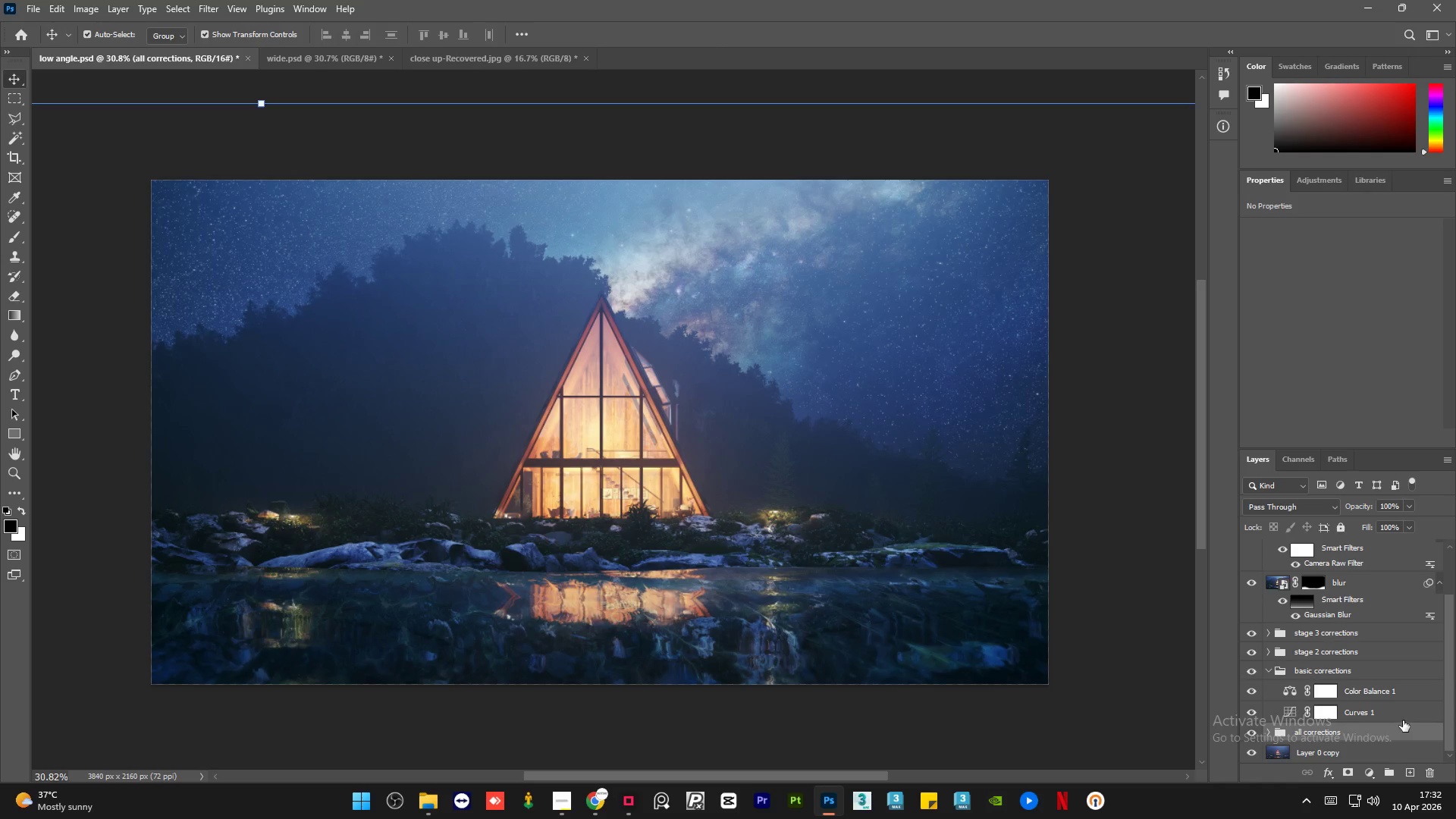 
left_click([1403, 717])
 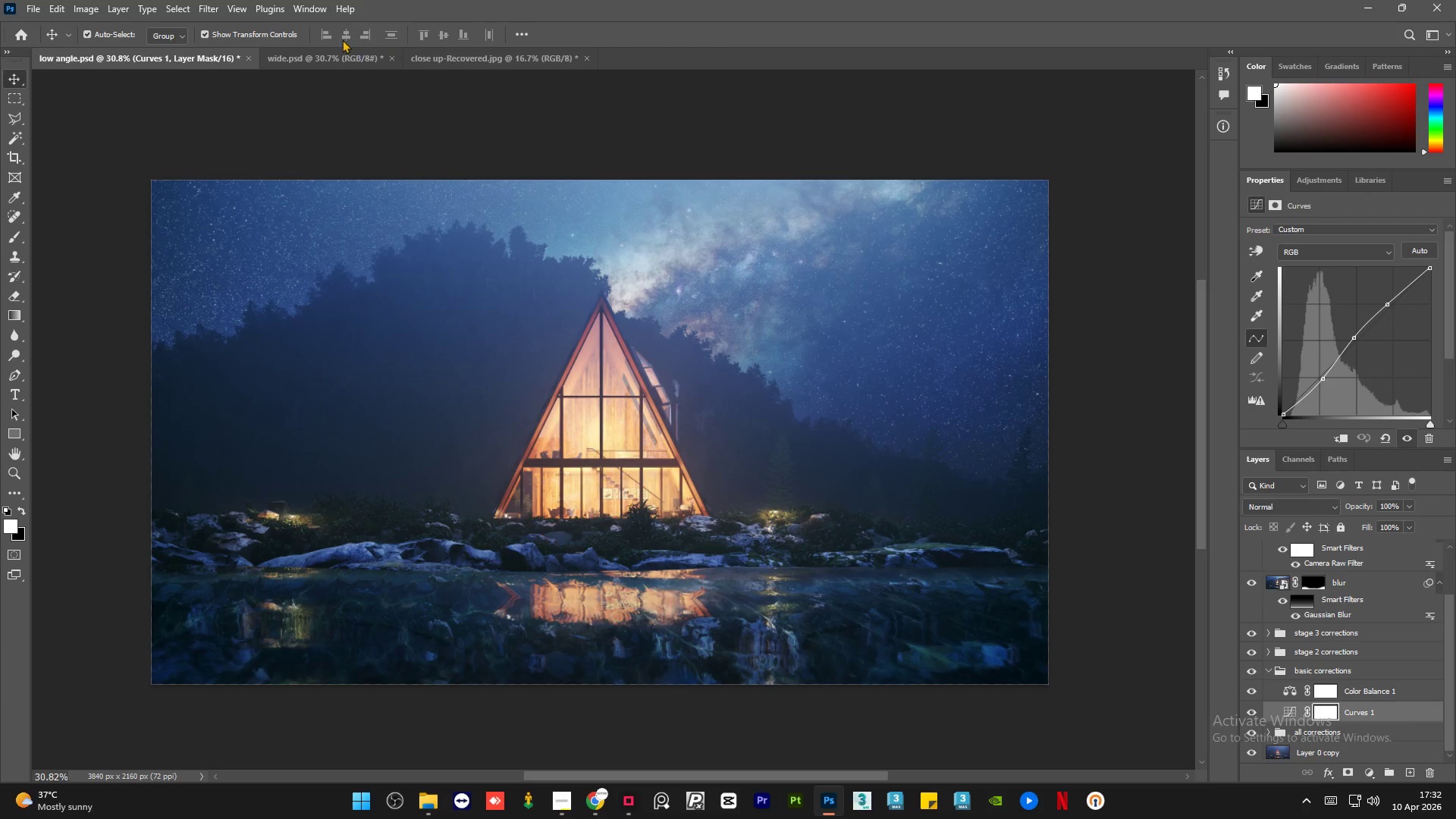 
left_click([325, 50])
 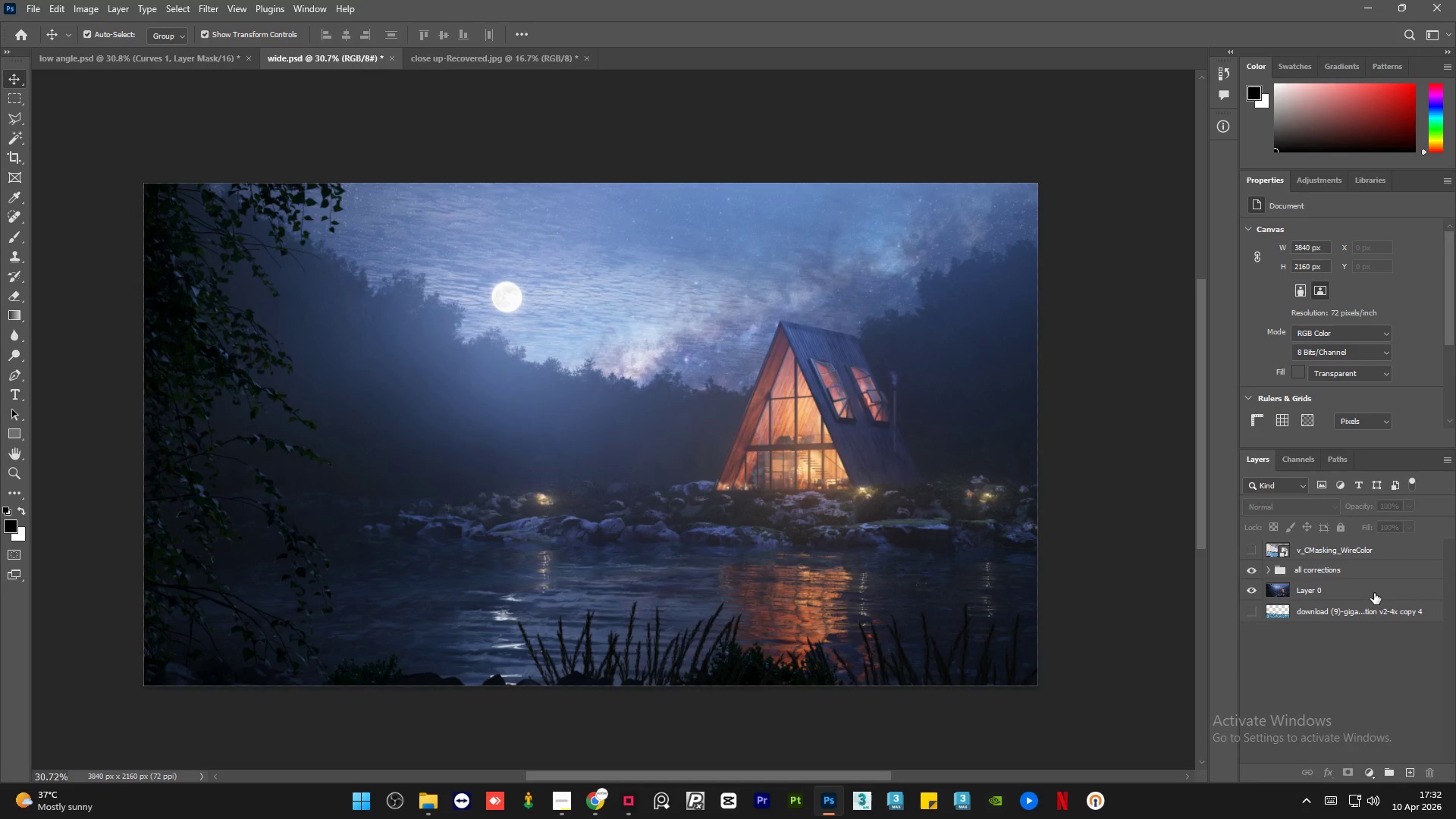 
double_click([1384, 580])
 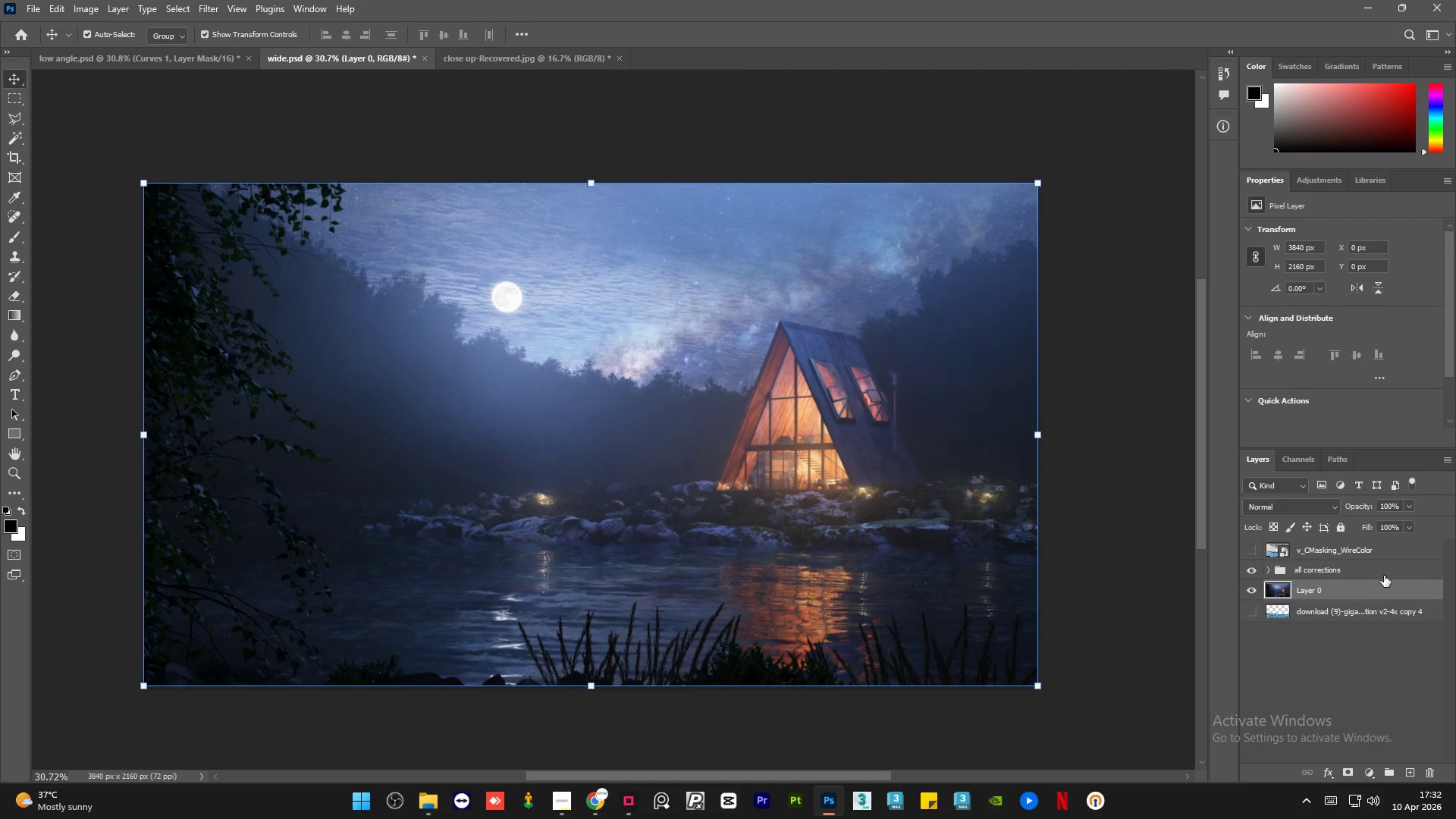 
left_click([1384, 576])
 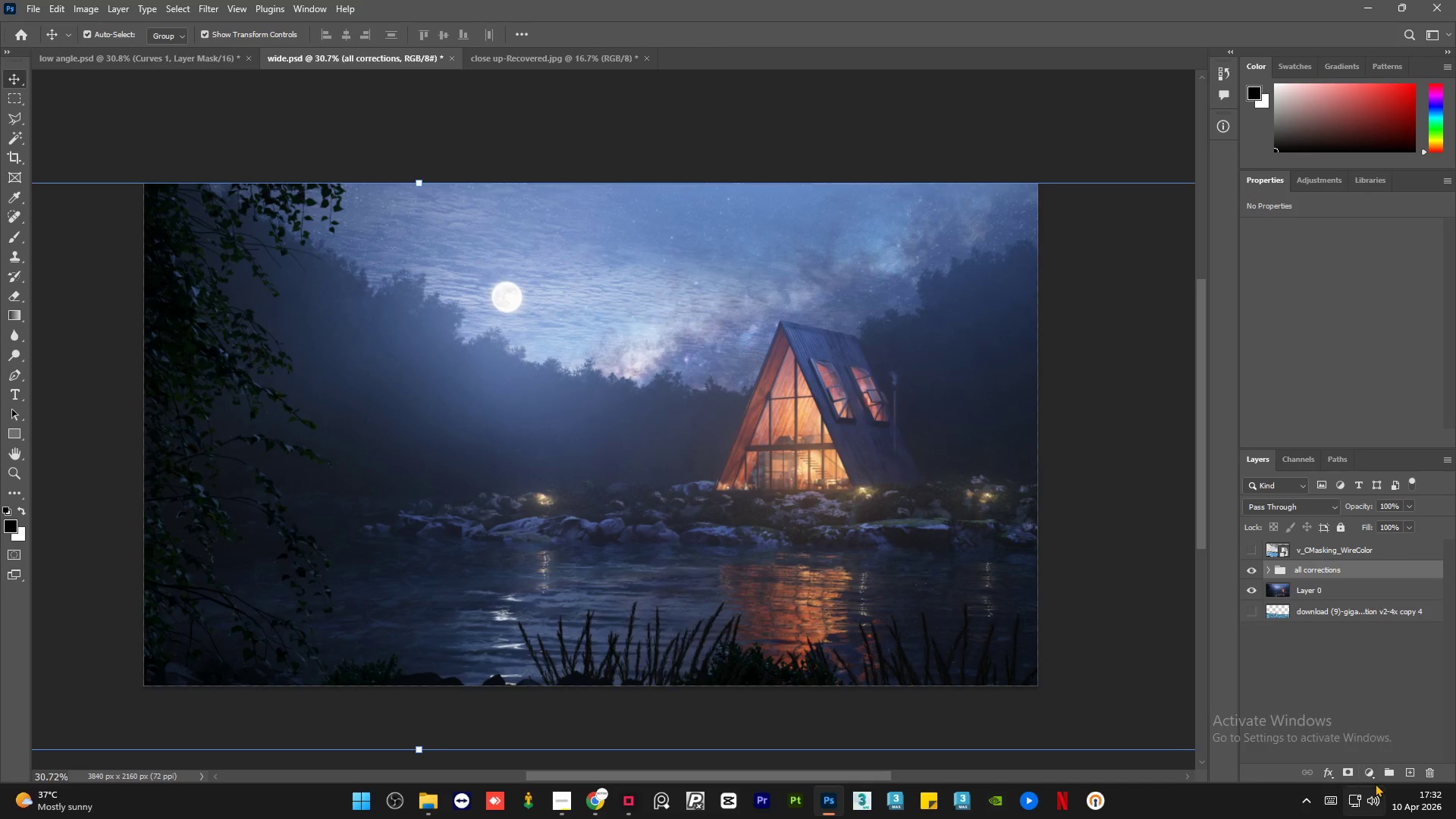 
left_click([1373, 774])
 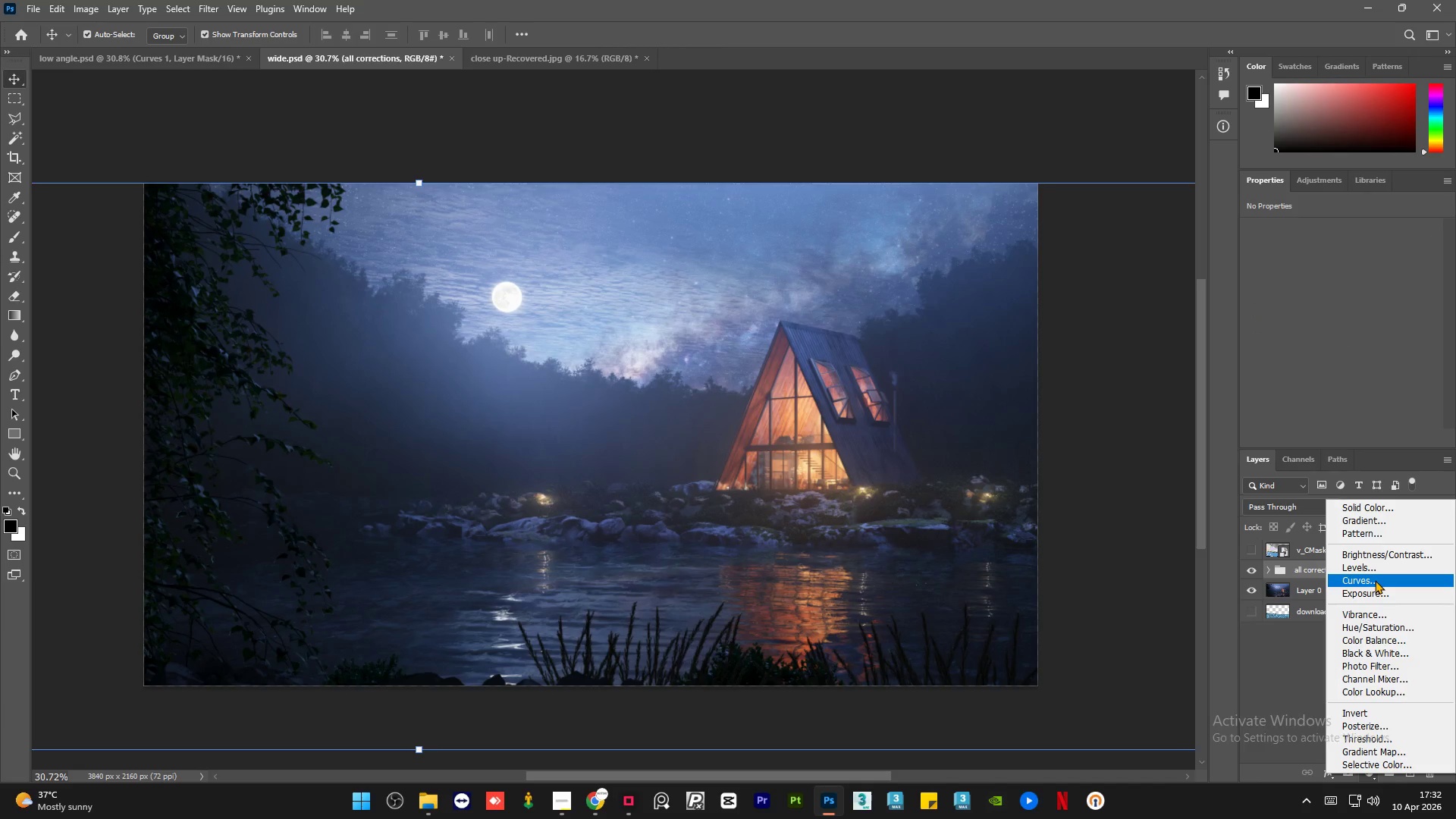 
left_click([1375, 579])
 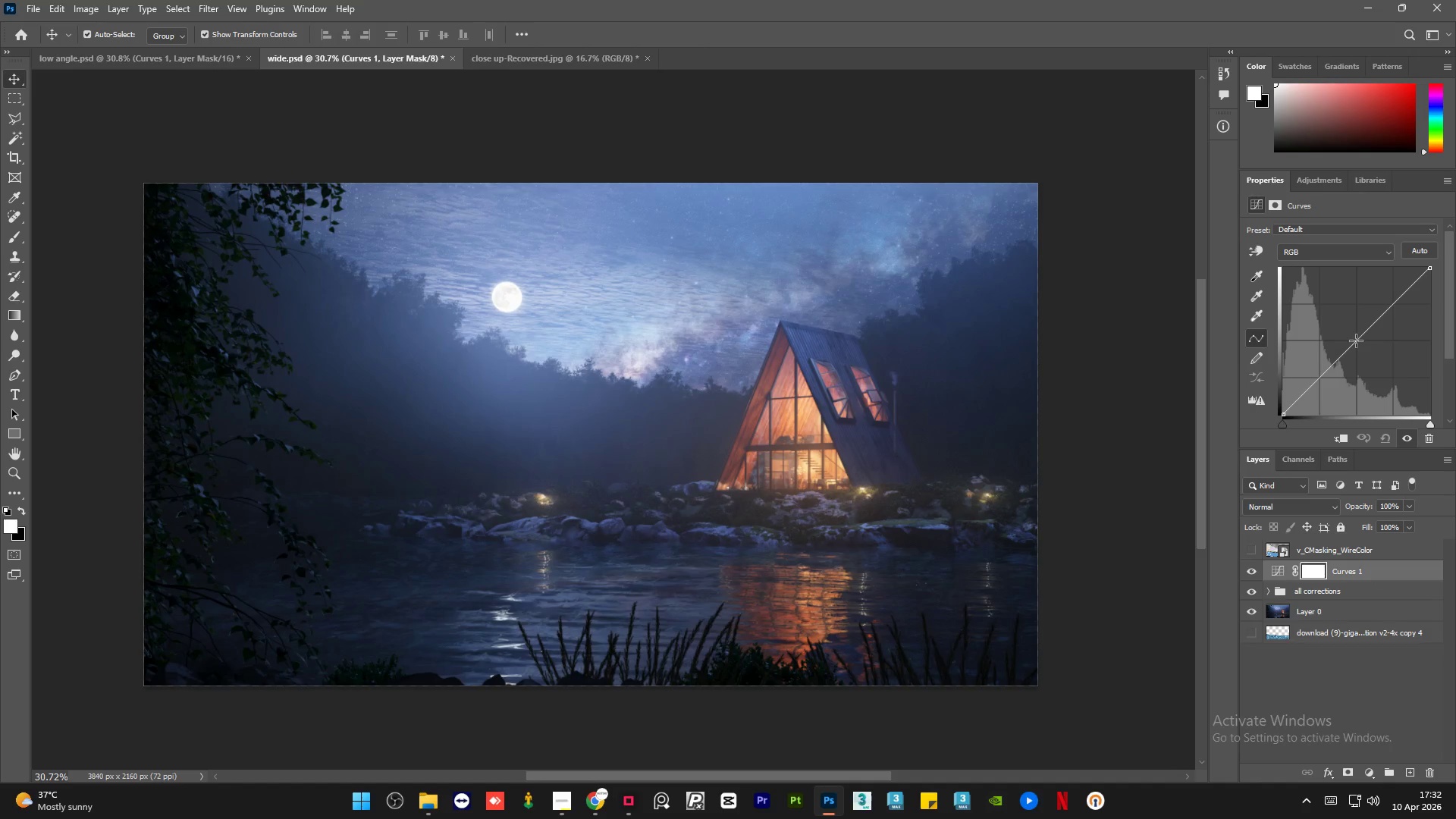 
left_click([1356, 340])
 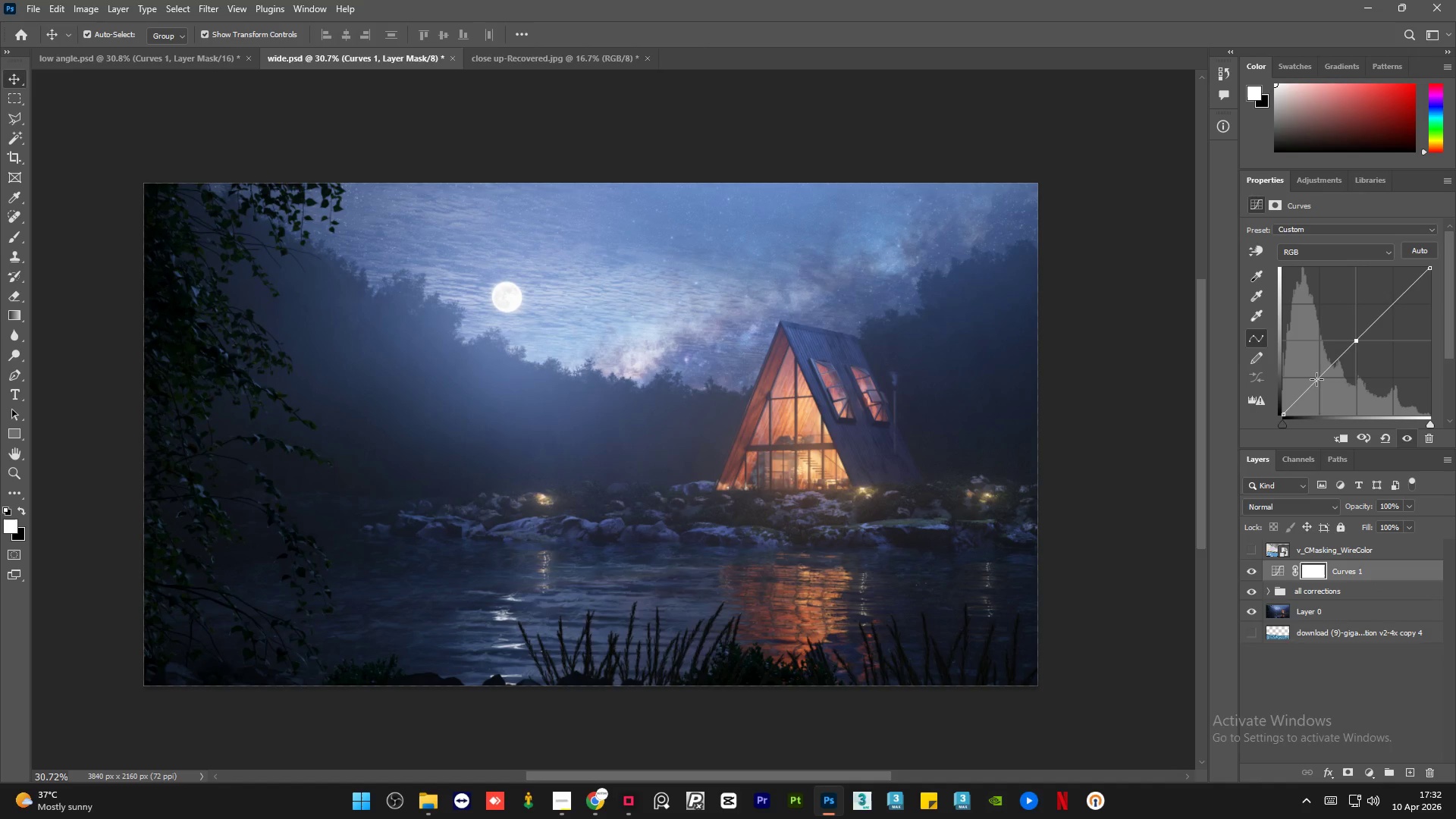 
left_click([1317, 379])
 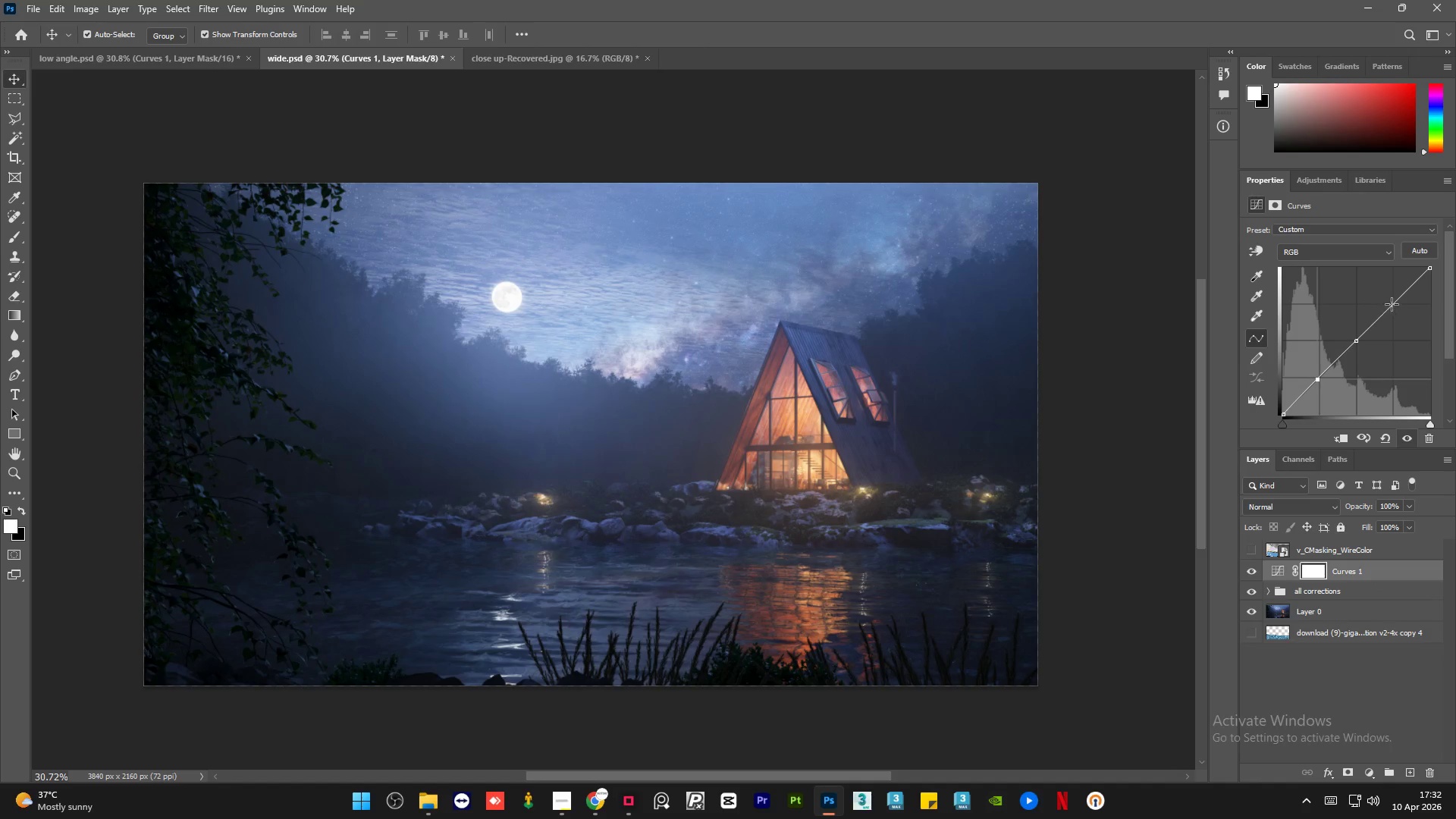 
left_click([1392, 303])
 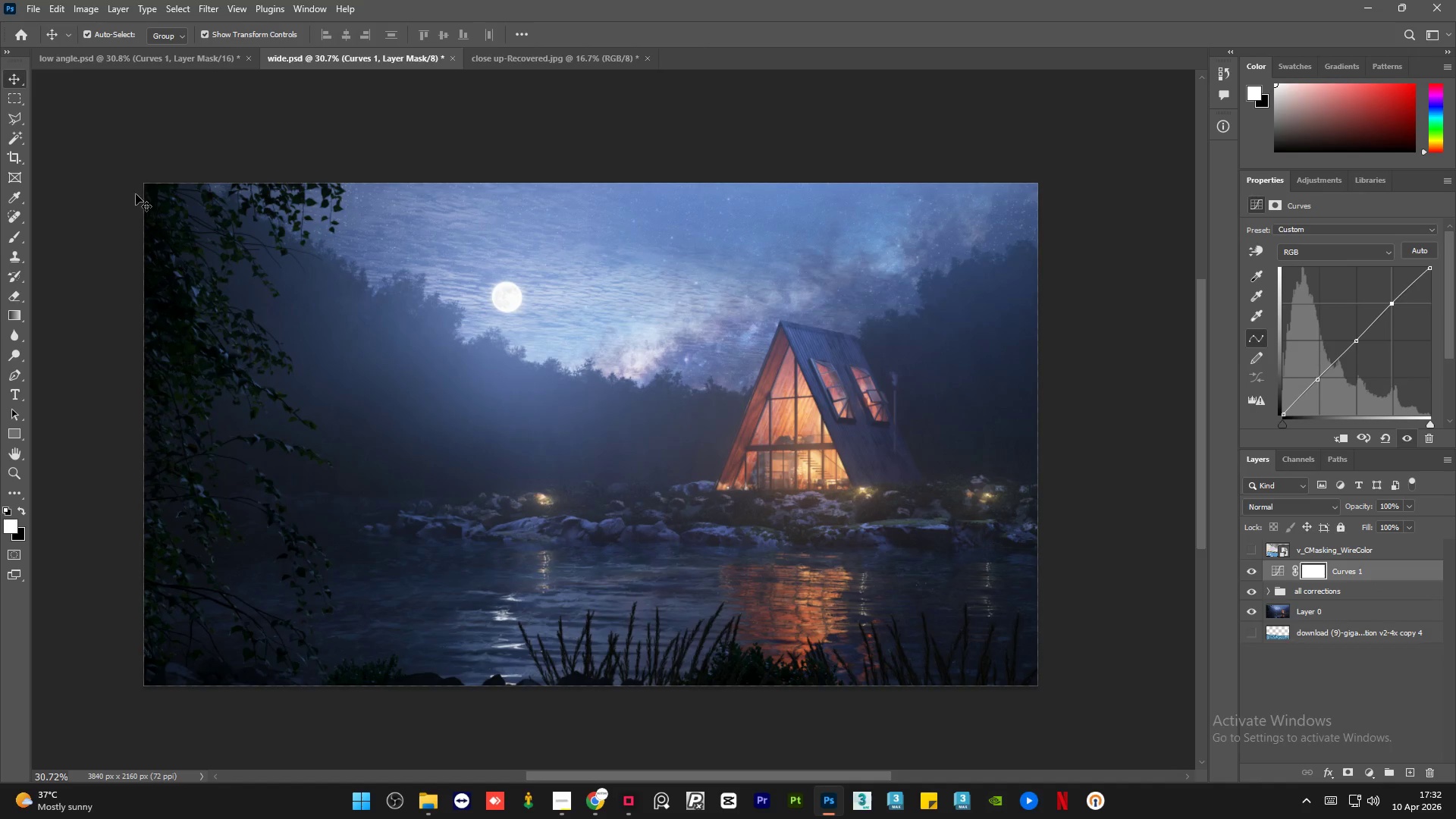 
left_click([144, 61])
 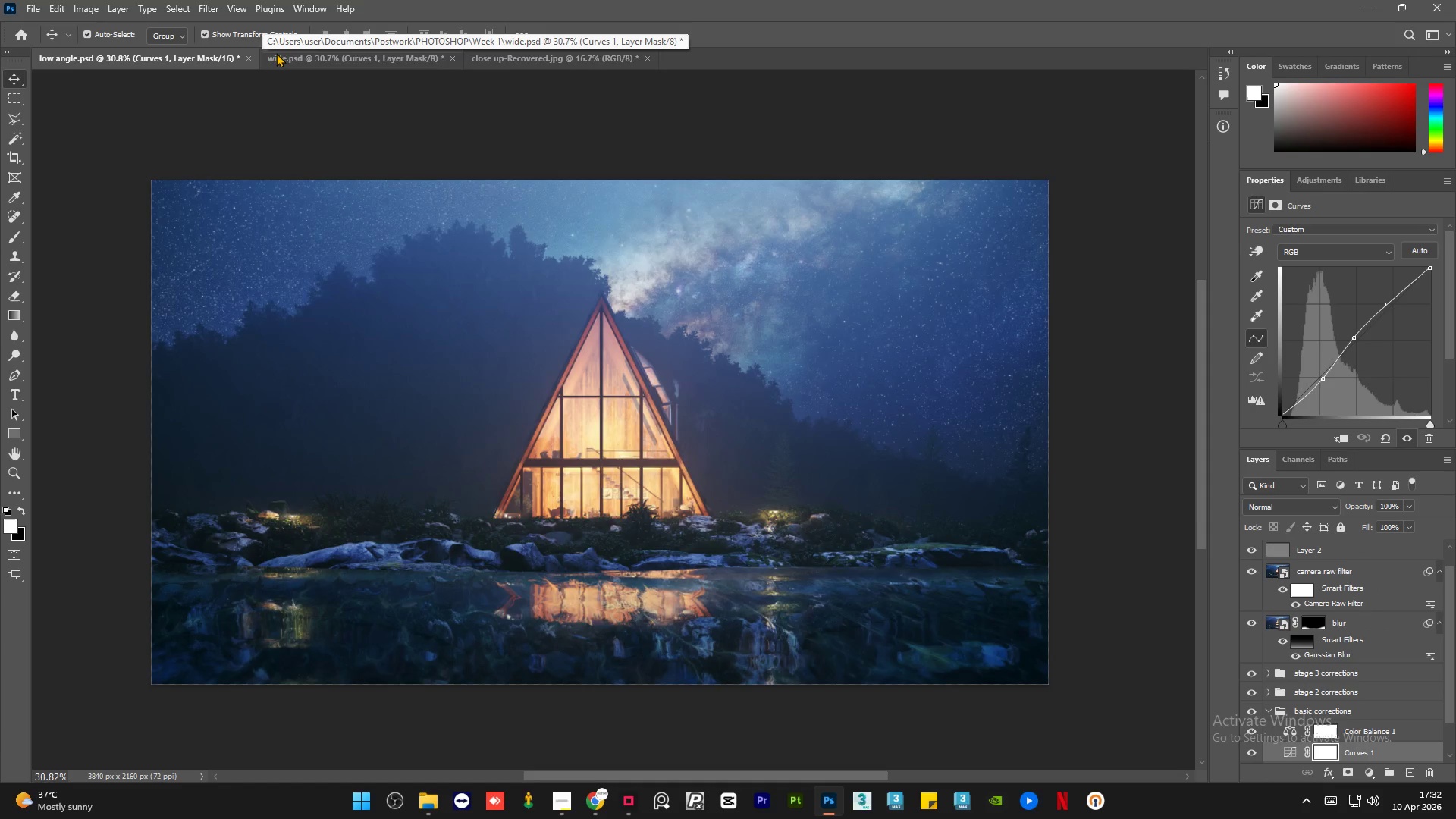 
left_click([312, 52])
 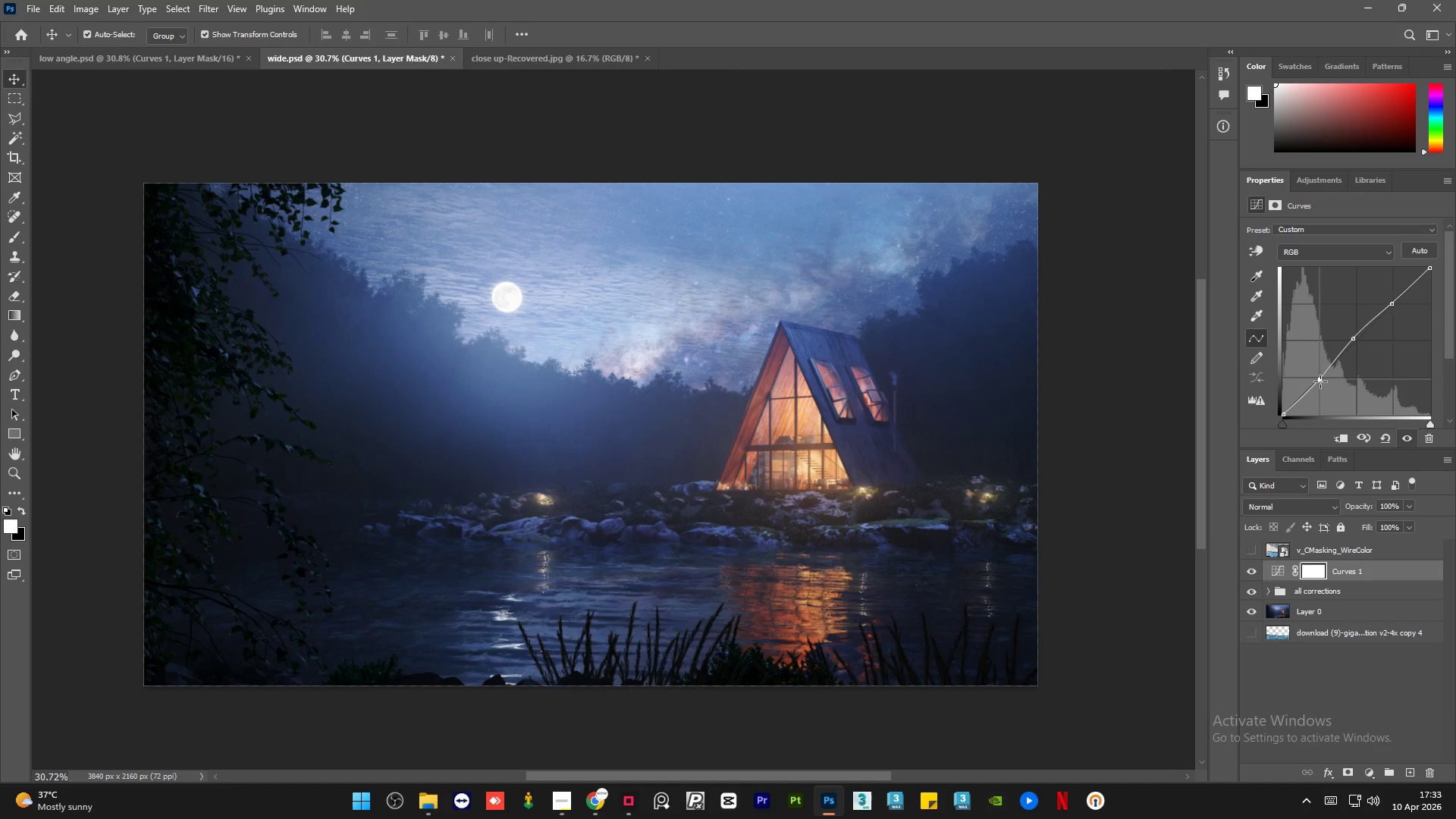 
wait(12.3)
 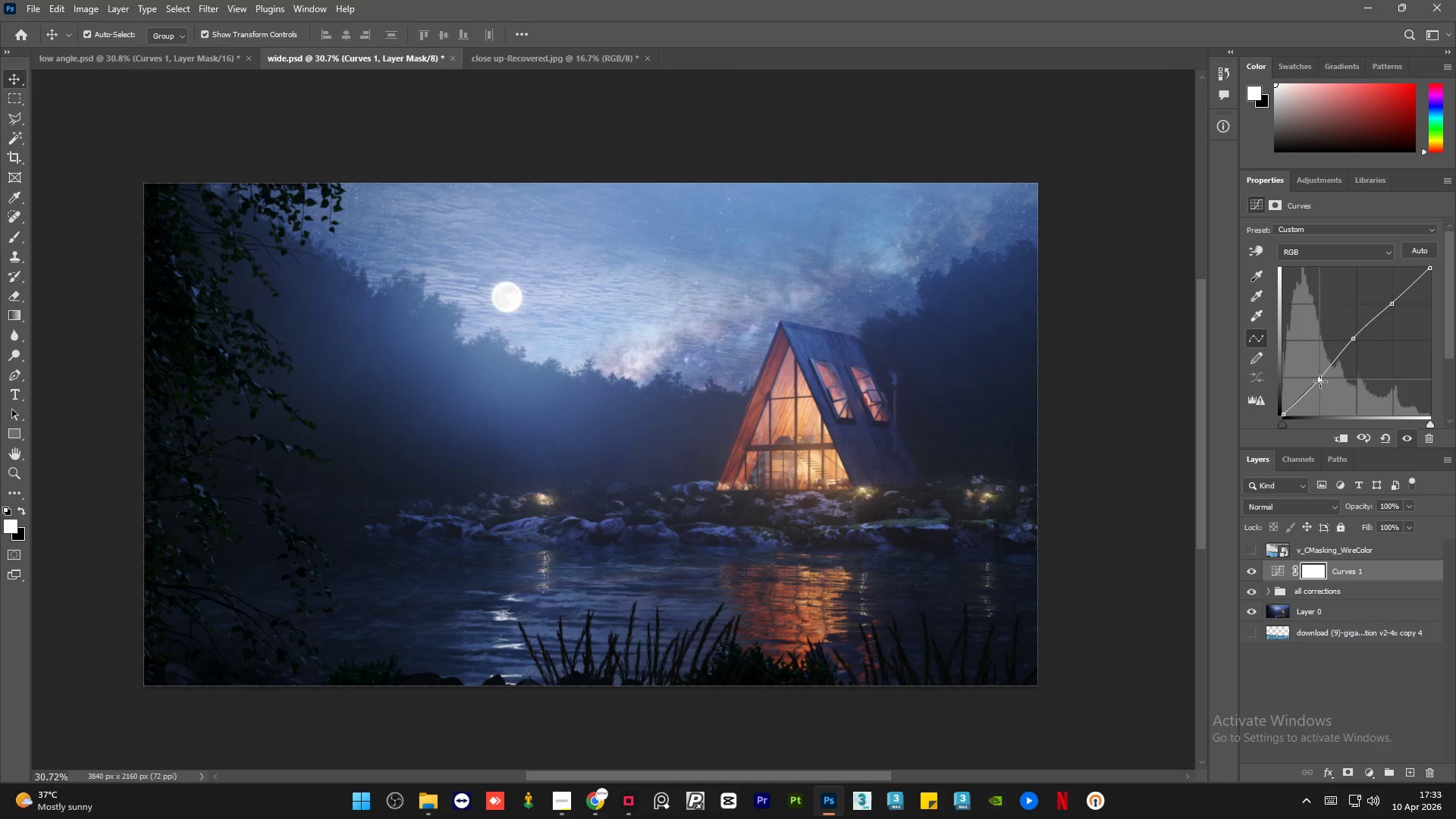 
left_click_drag(start_coordinate=[1392, 303], to_coordinate=[1385, 305])
 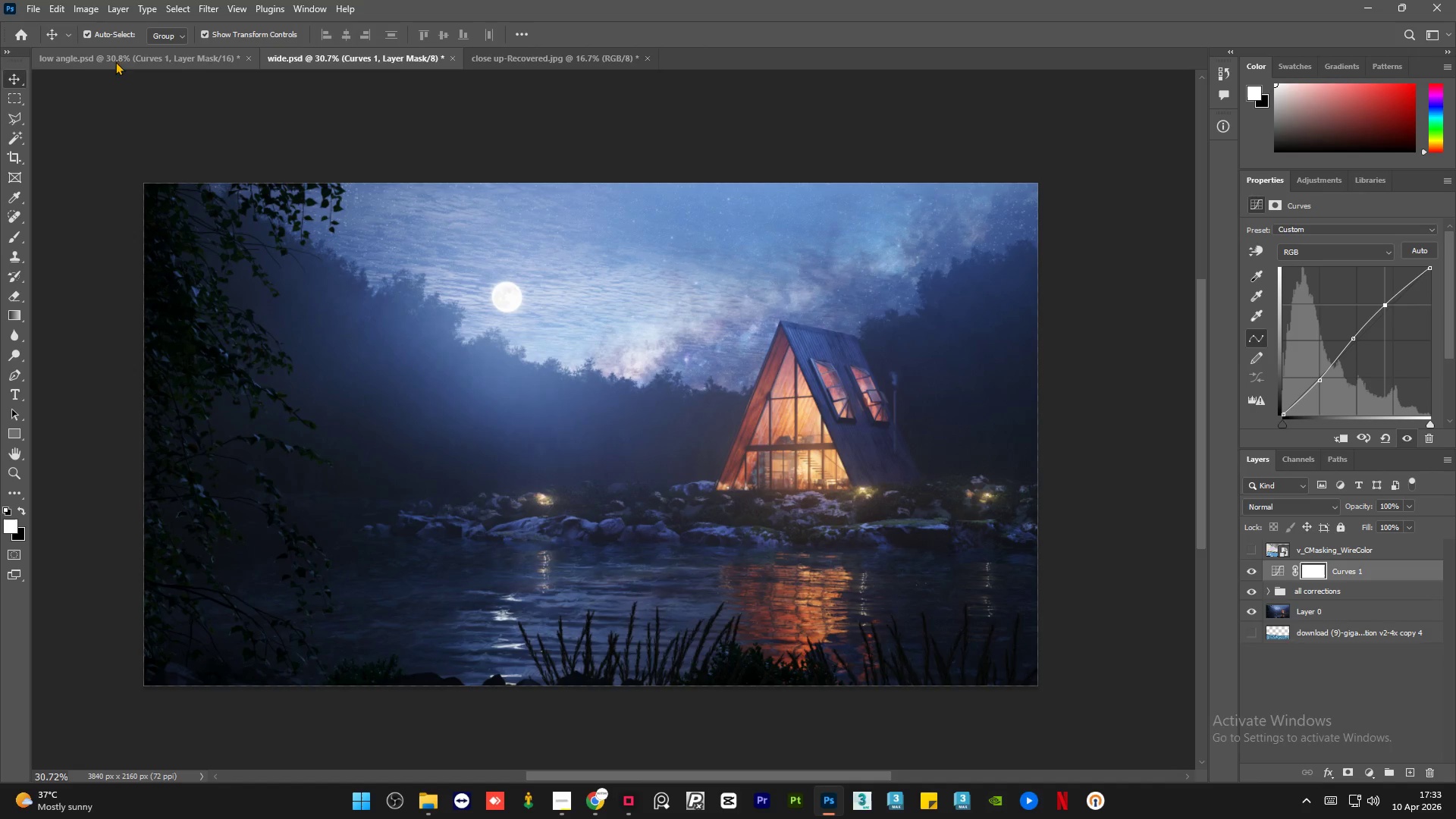 
left_click([136, 54])
 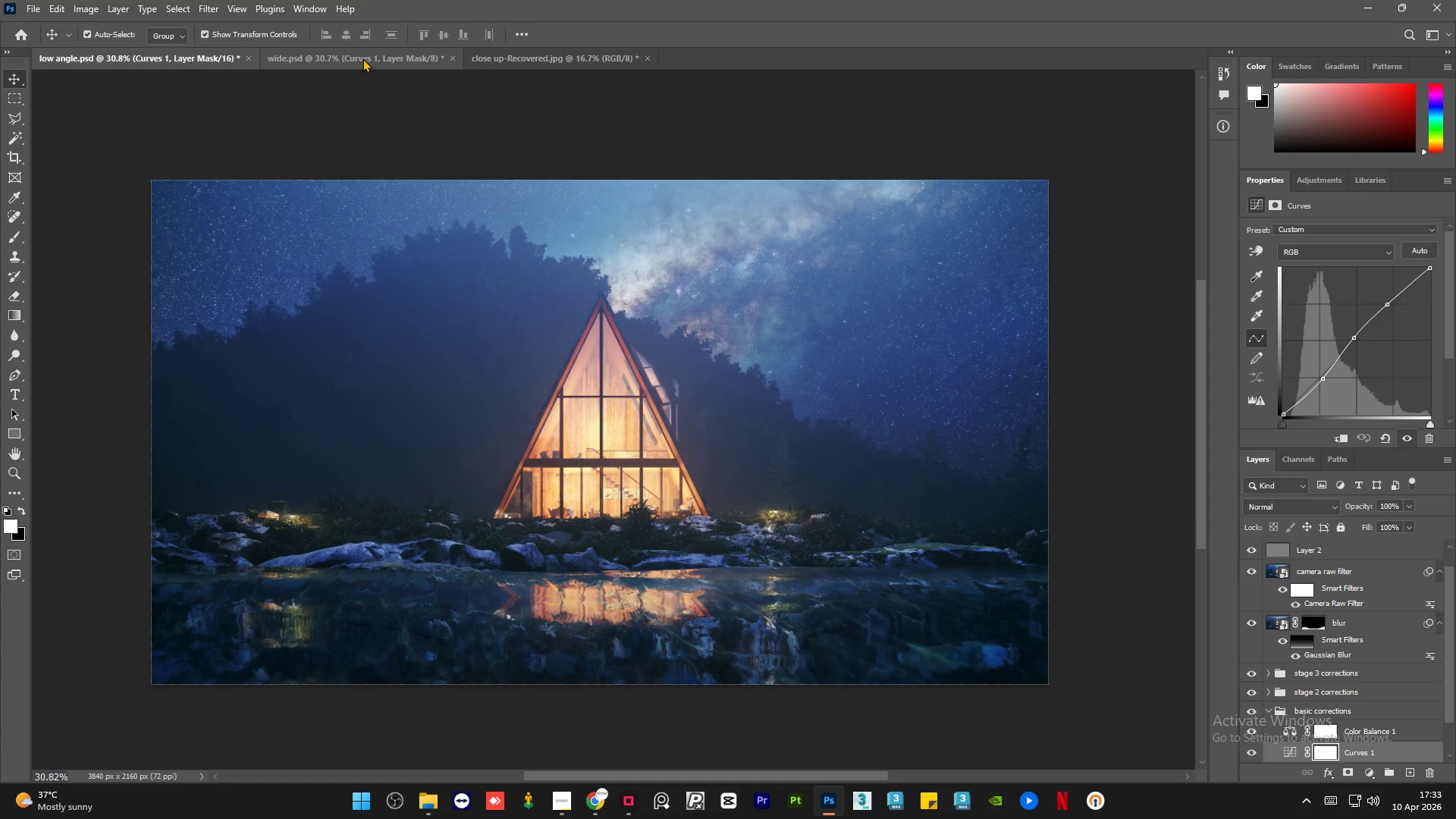 
left_click([362, 58])
 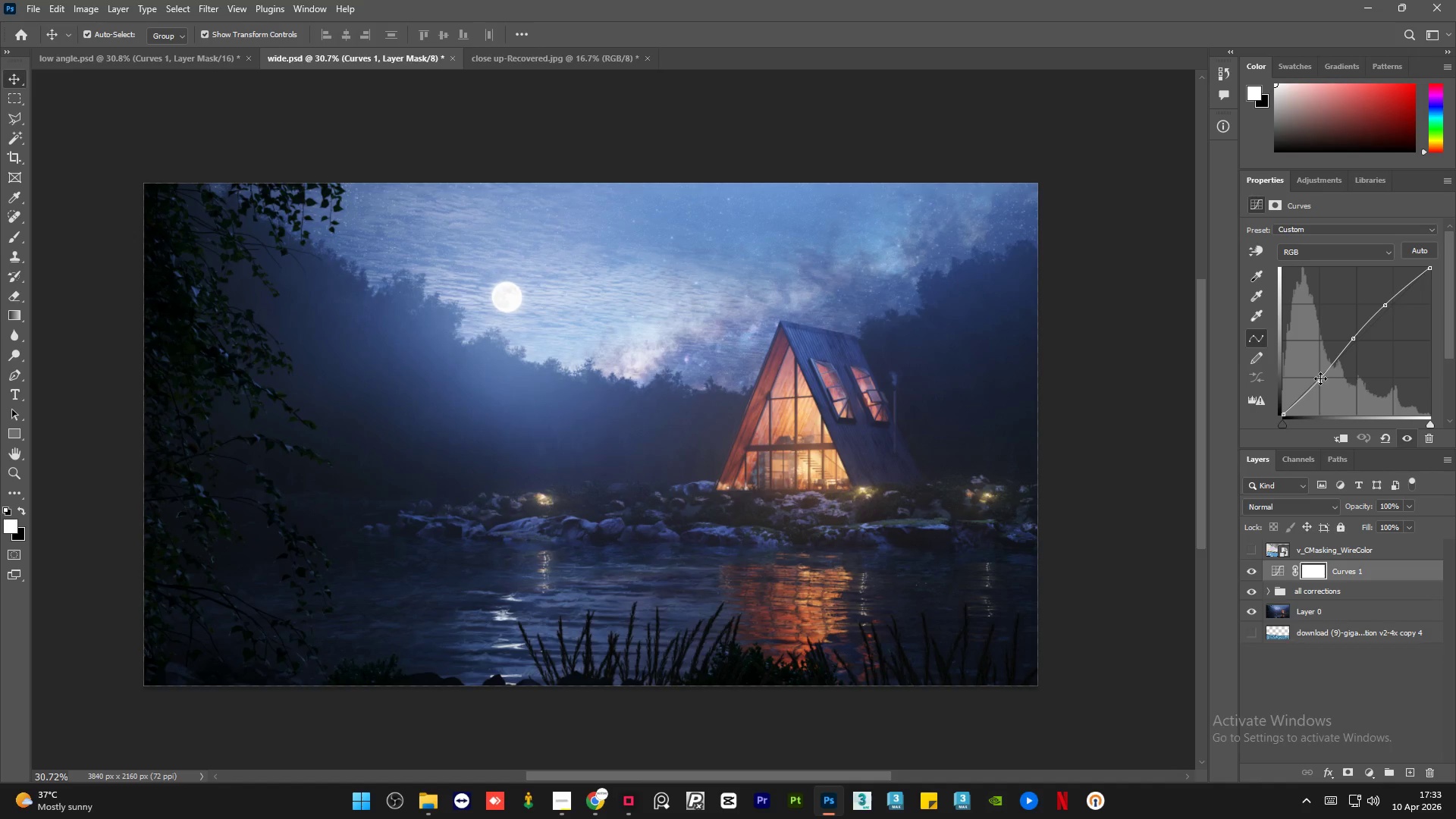 
left_click_drag(start_coordinate=[1320, 381], to_coordinate=[1320, 377])
 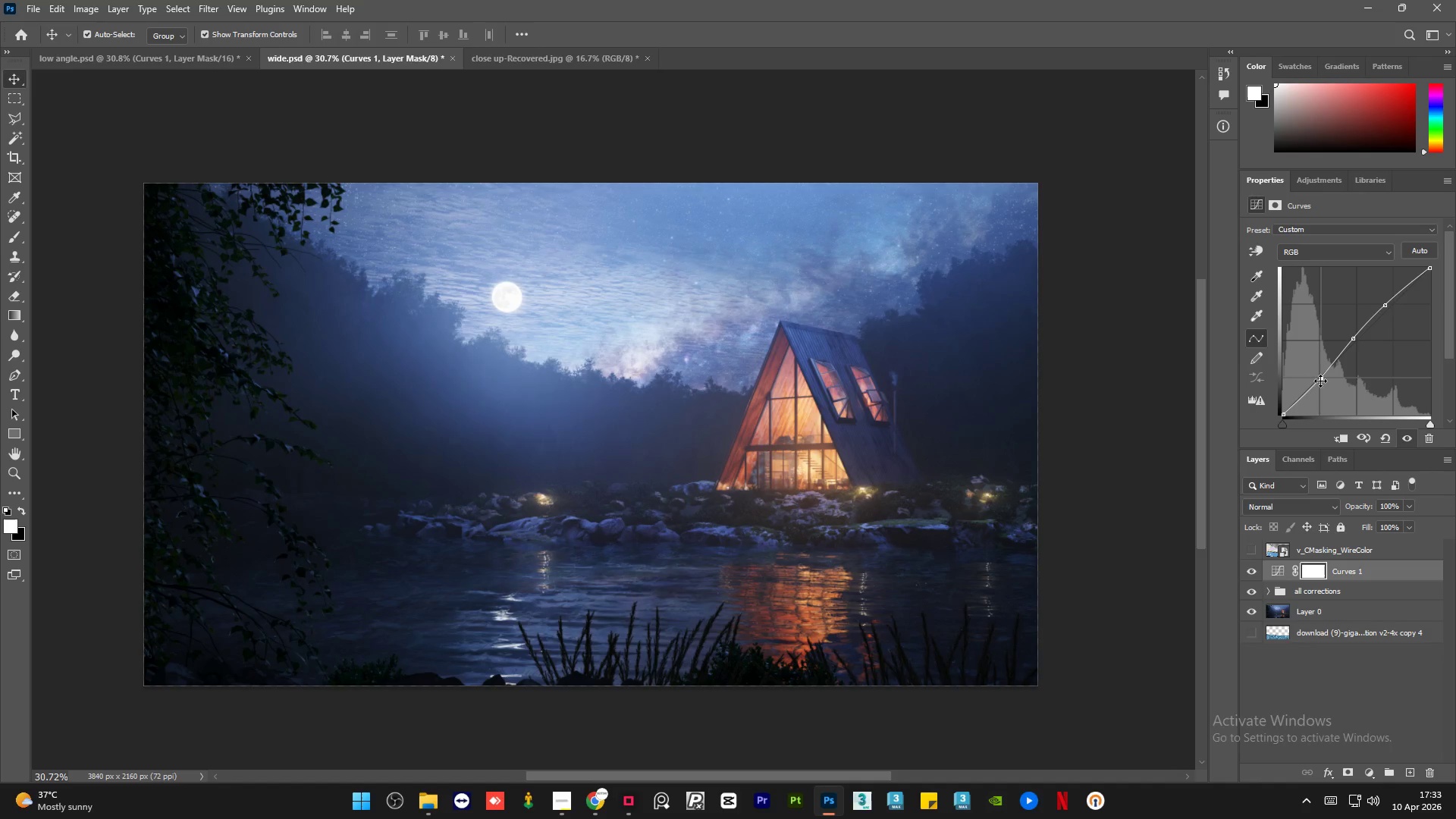 
wait(7.22)
 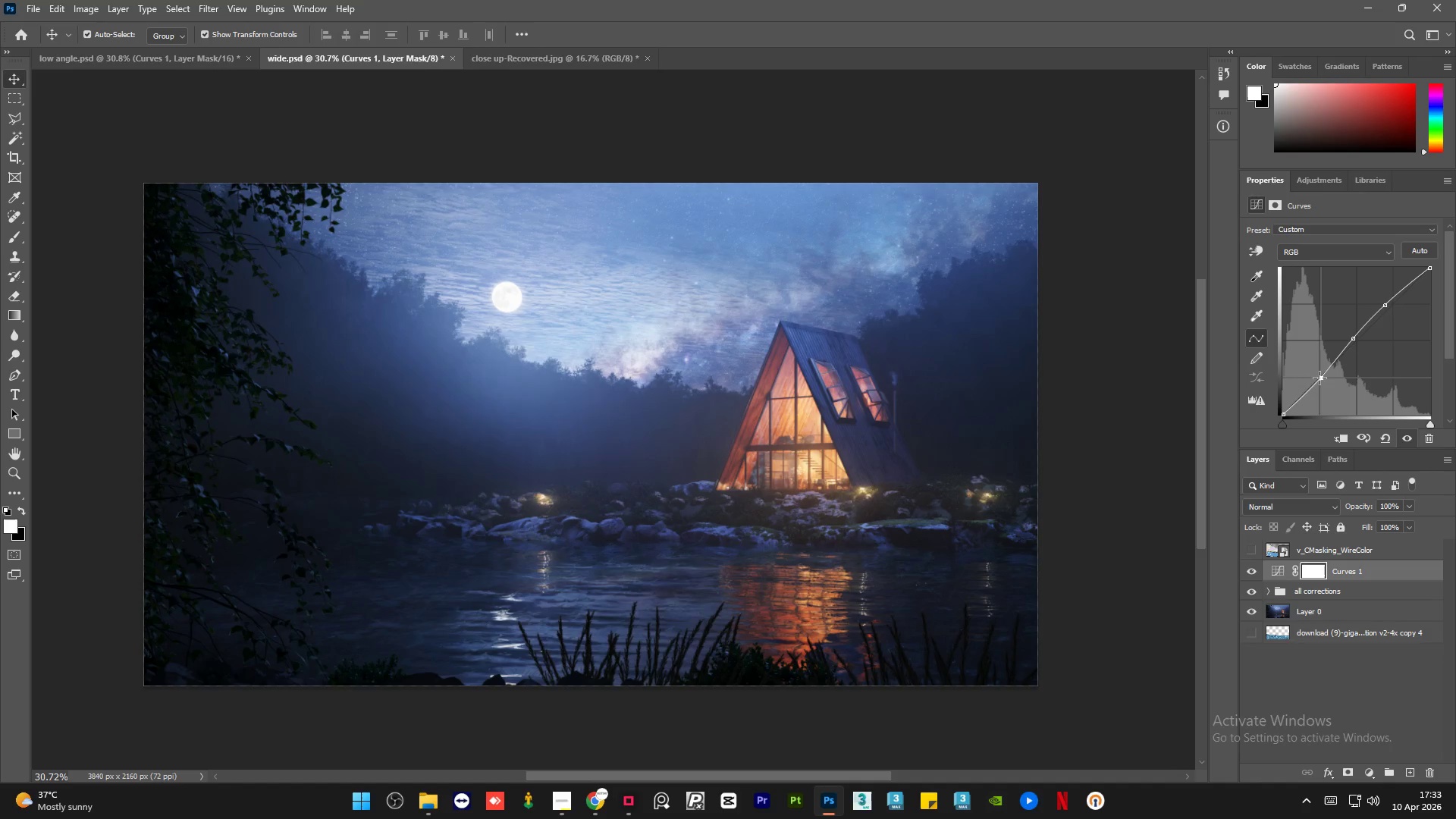 
double_click([1254, 571])
 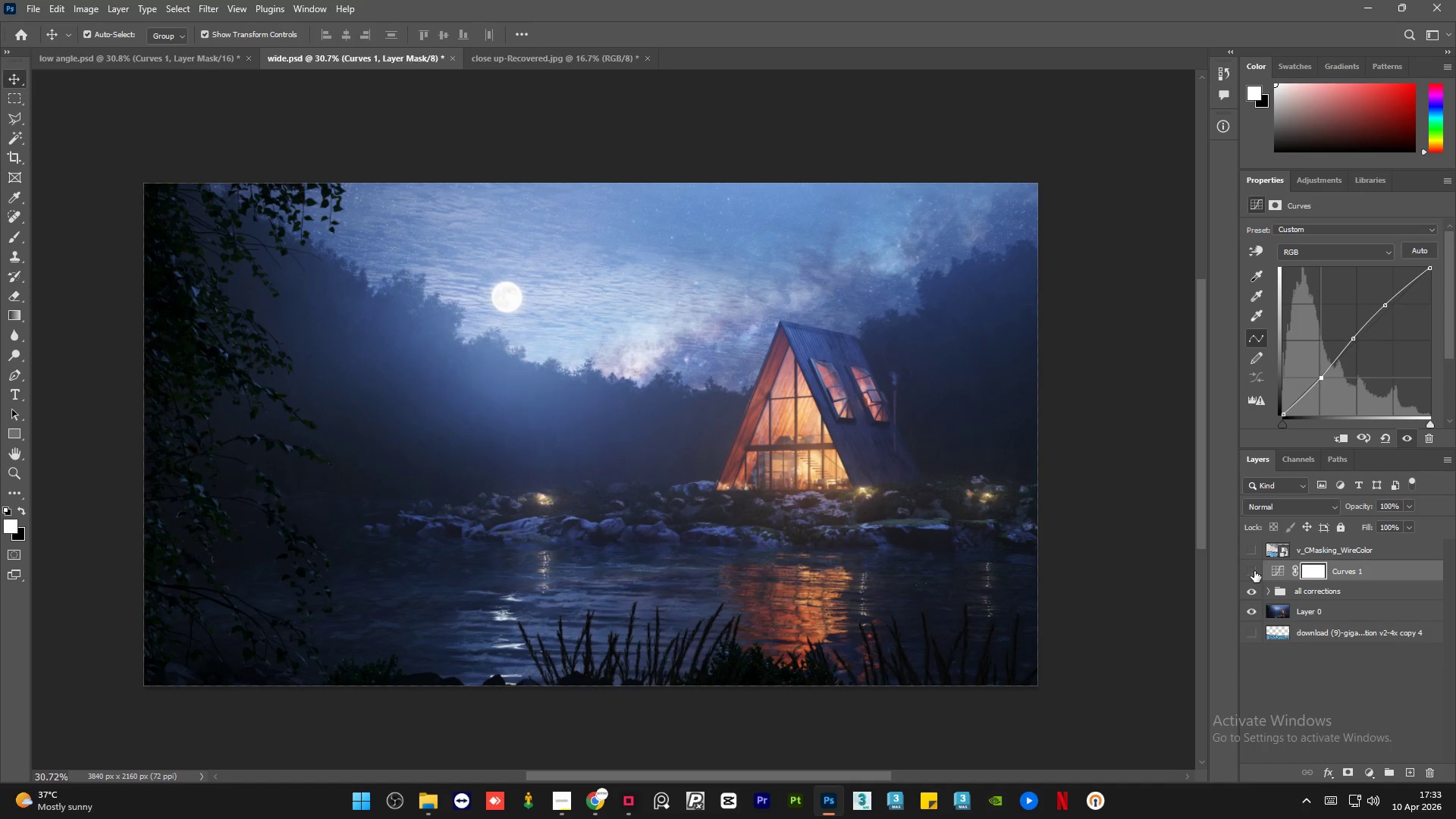 
double_click([1254, 571])
 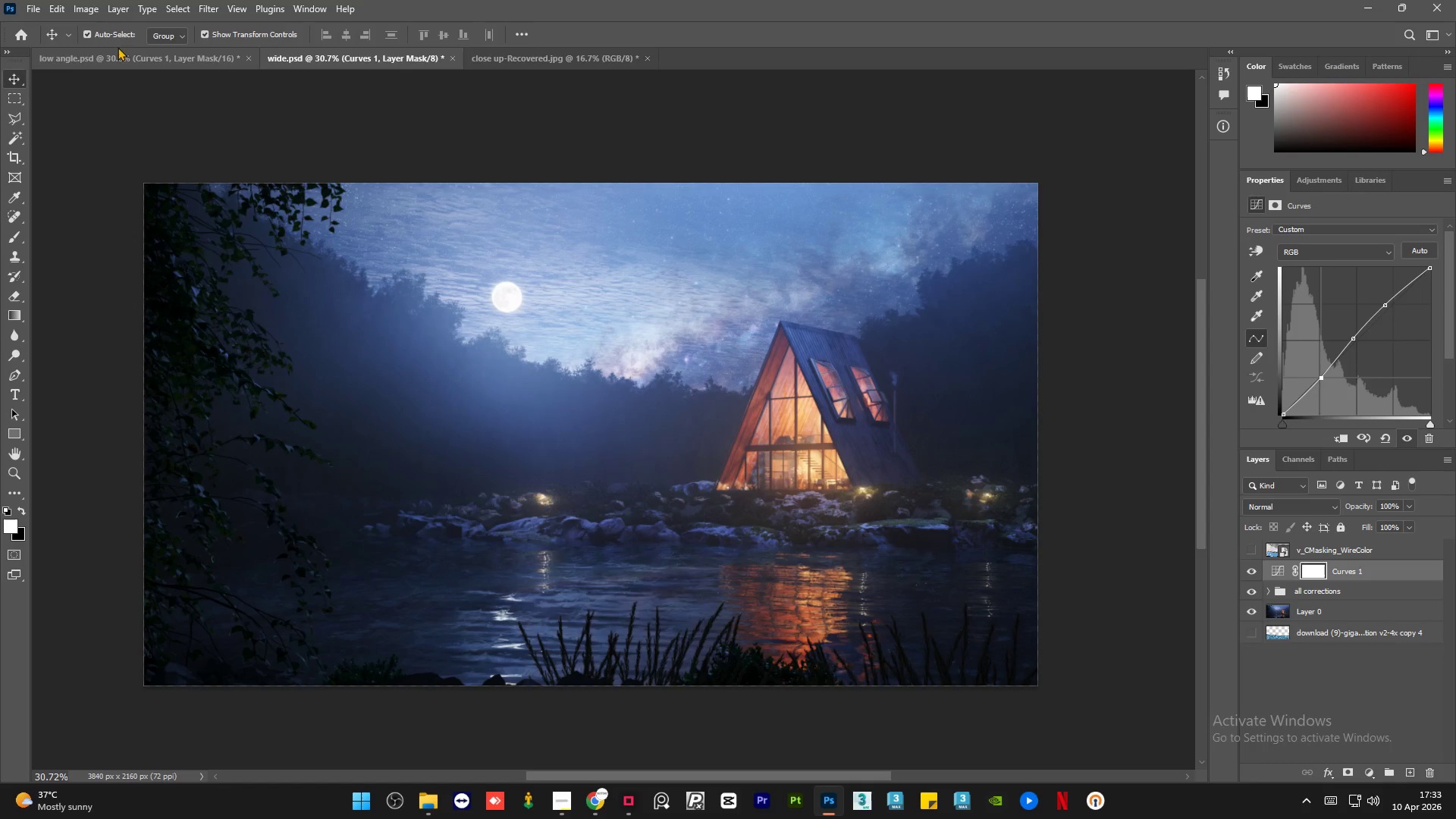 
left_click([136, 53])
 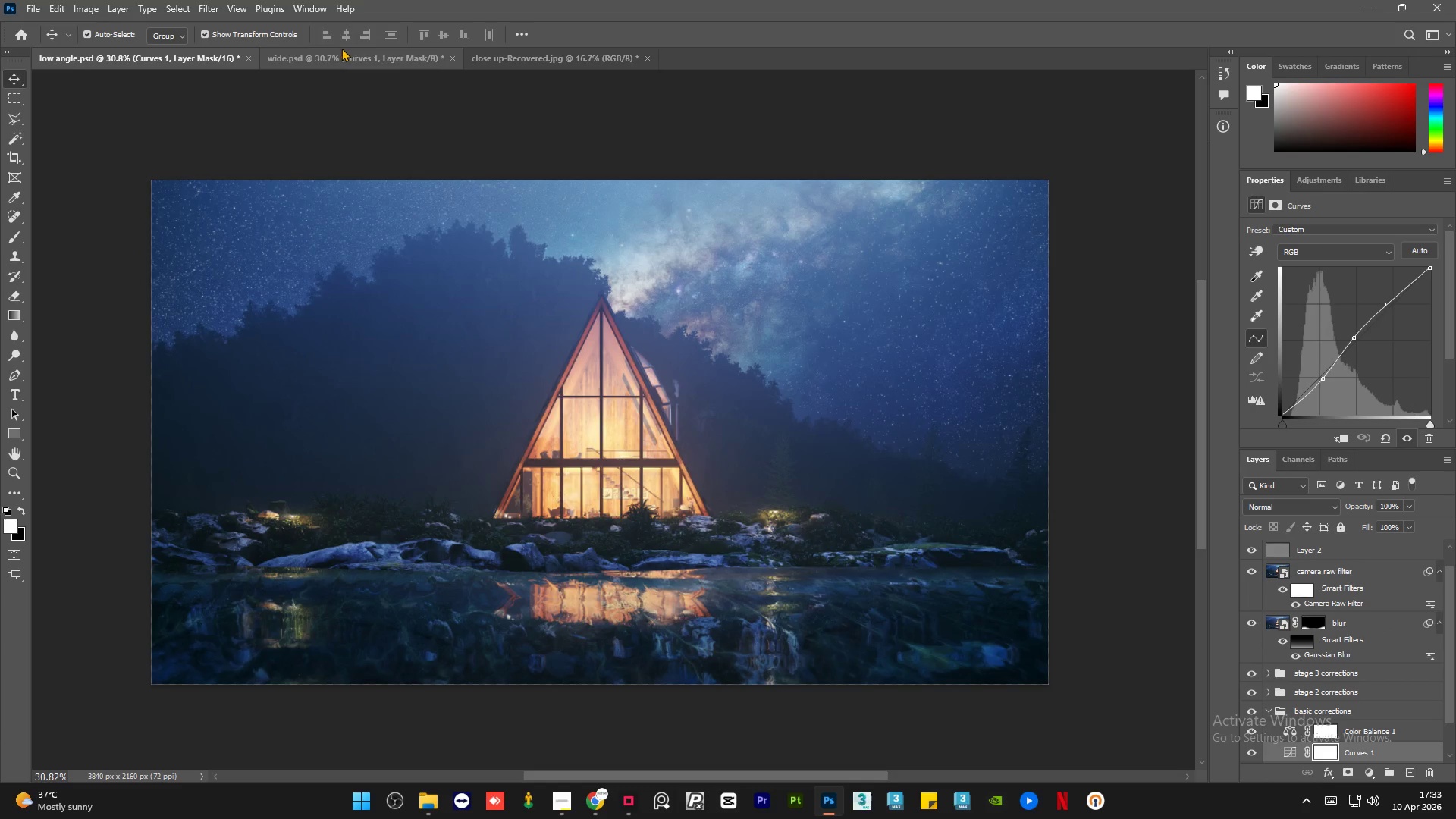 
left_click([341, 54])
 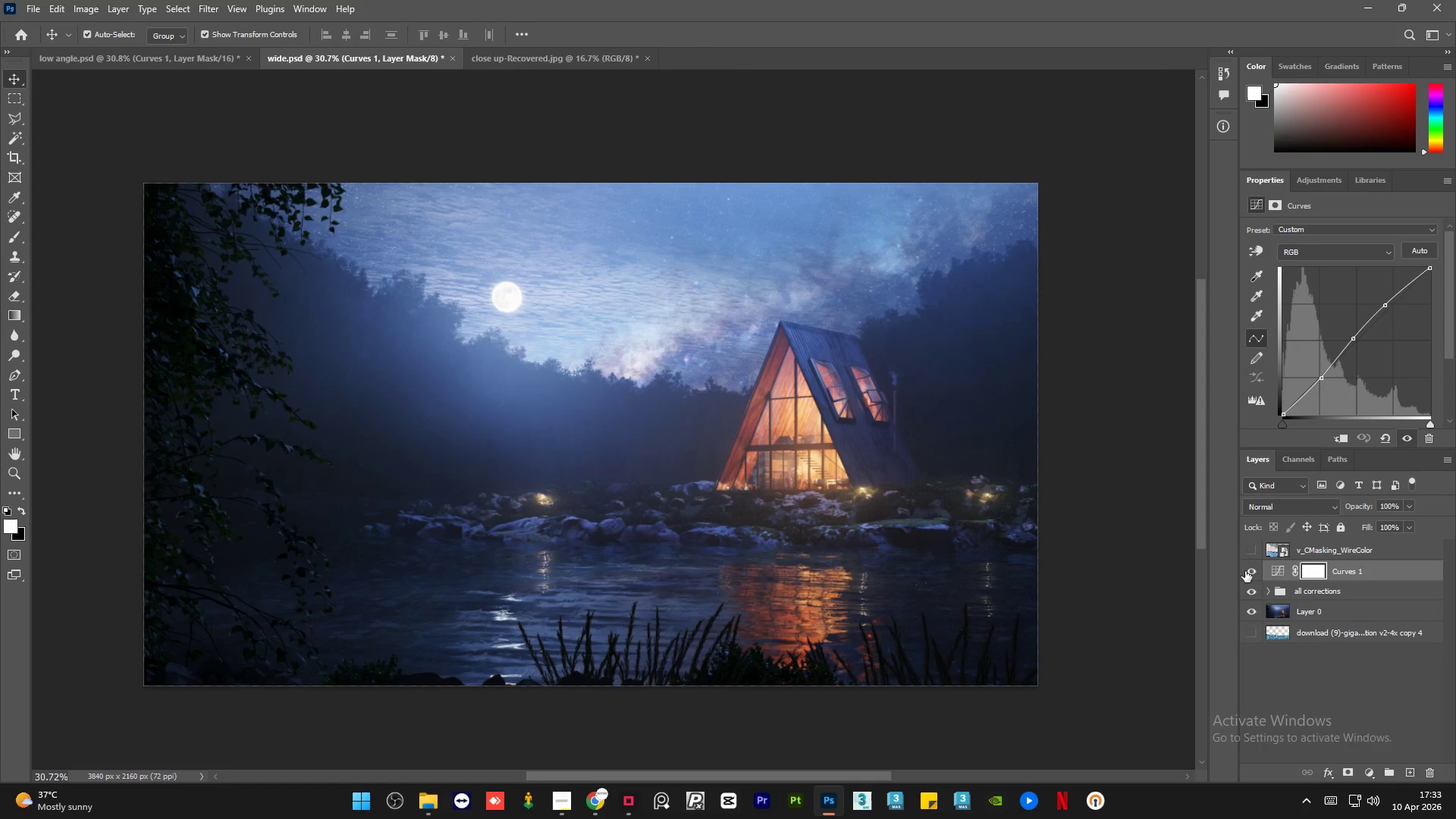 
left_click([1247, 571])
 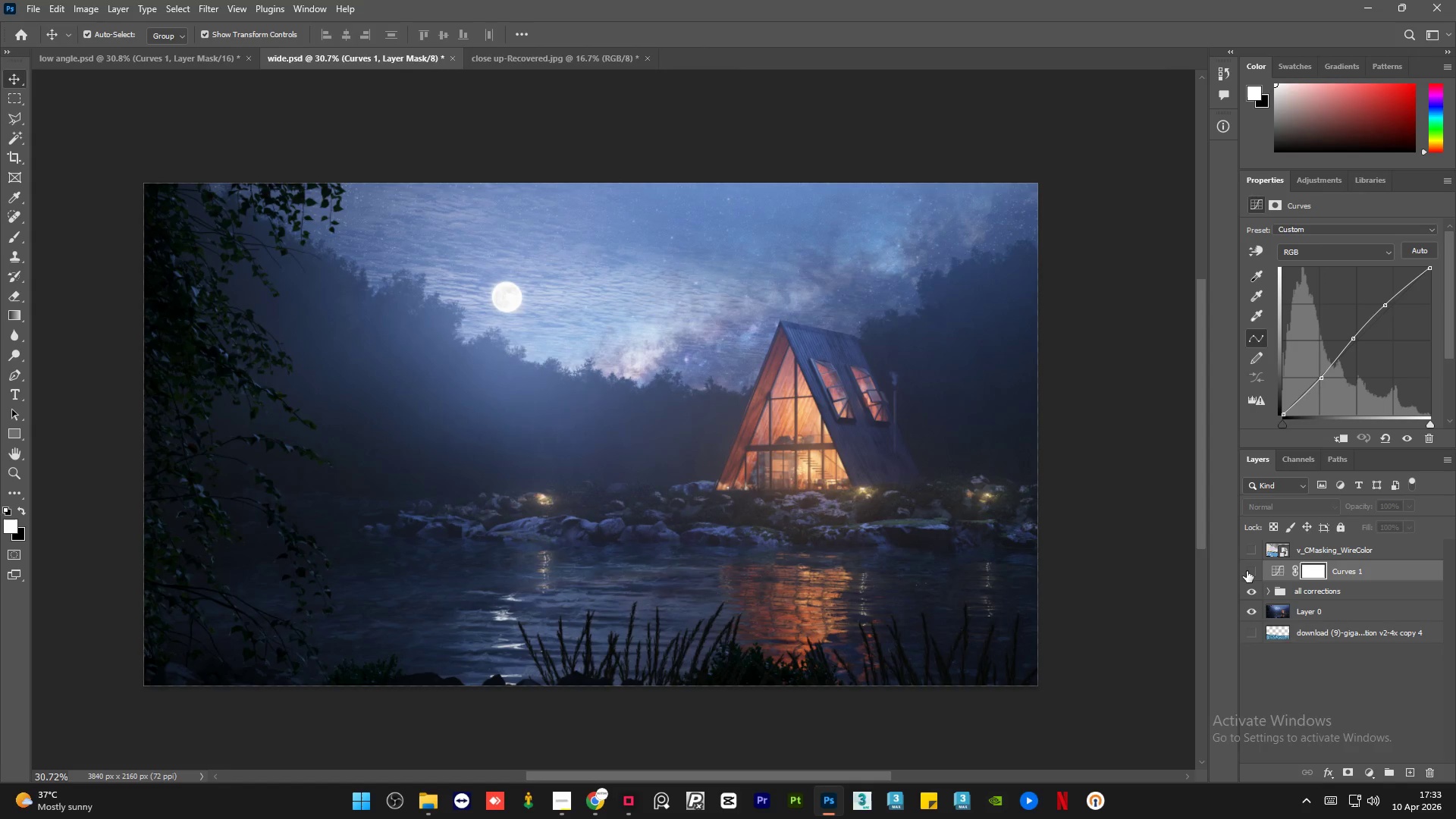 
left_click([1247, 571])
 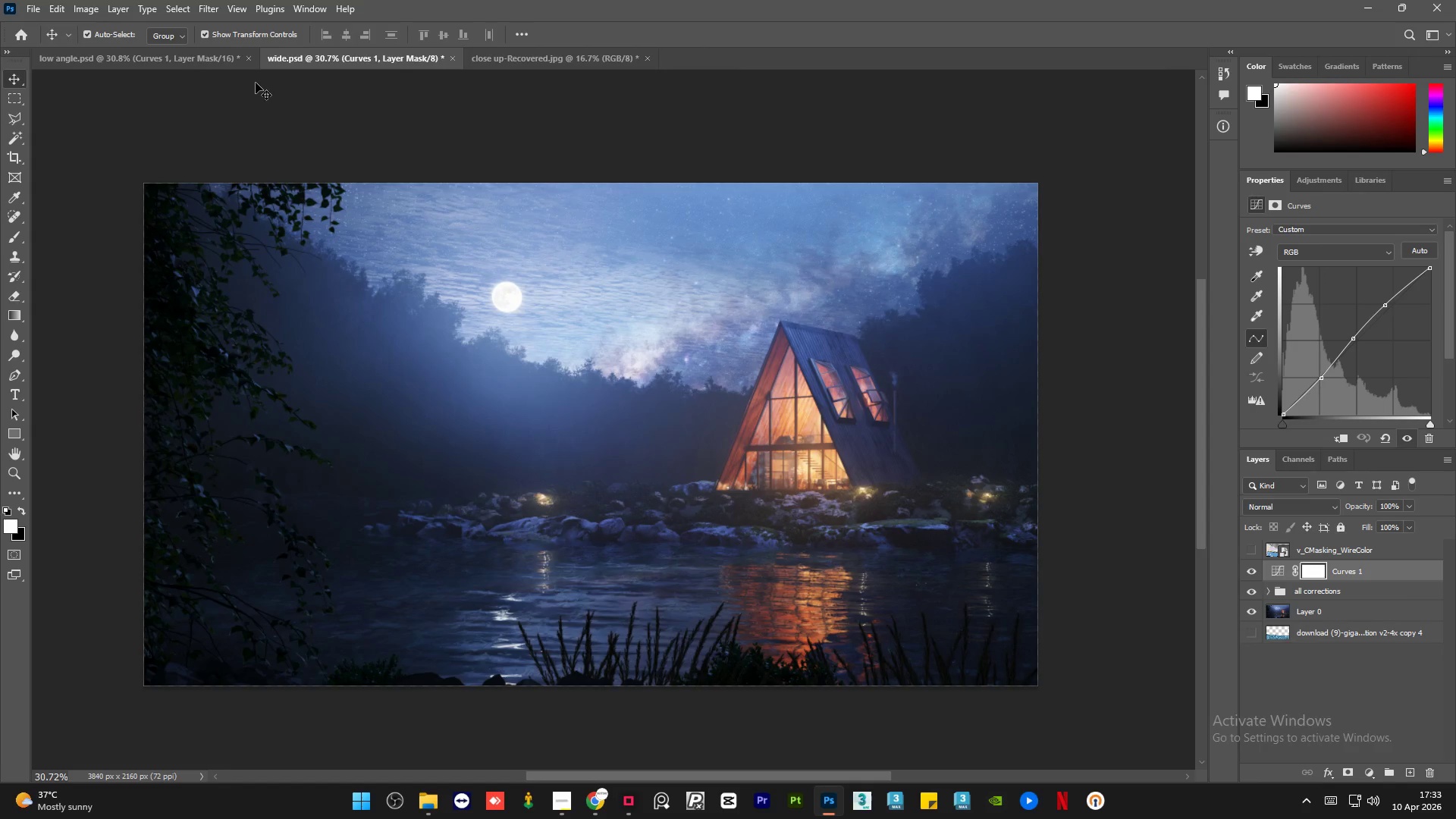 
left_click([122, 55])
 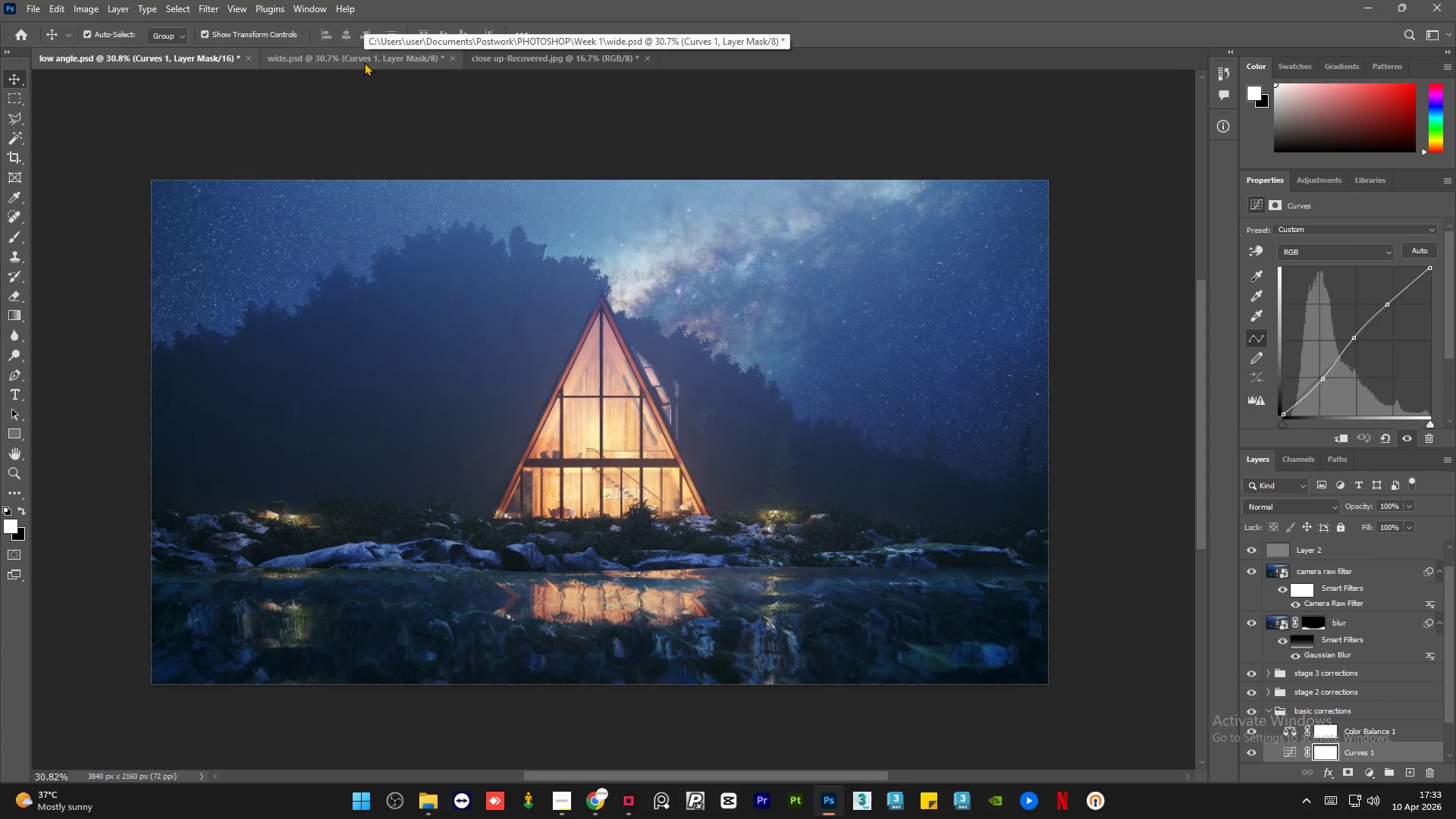 
left_click([364, 62])
 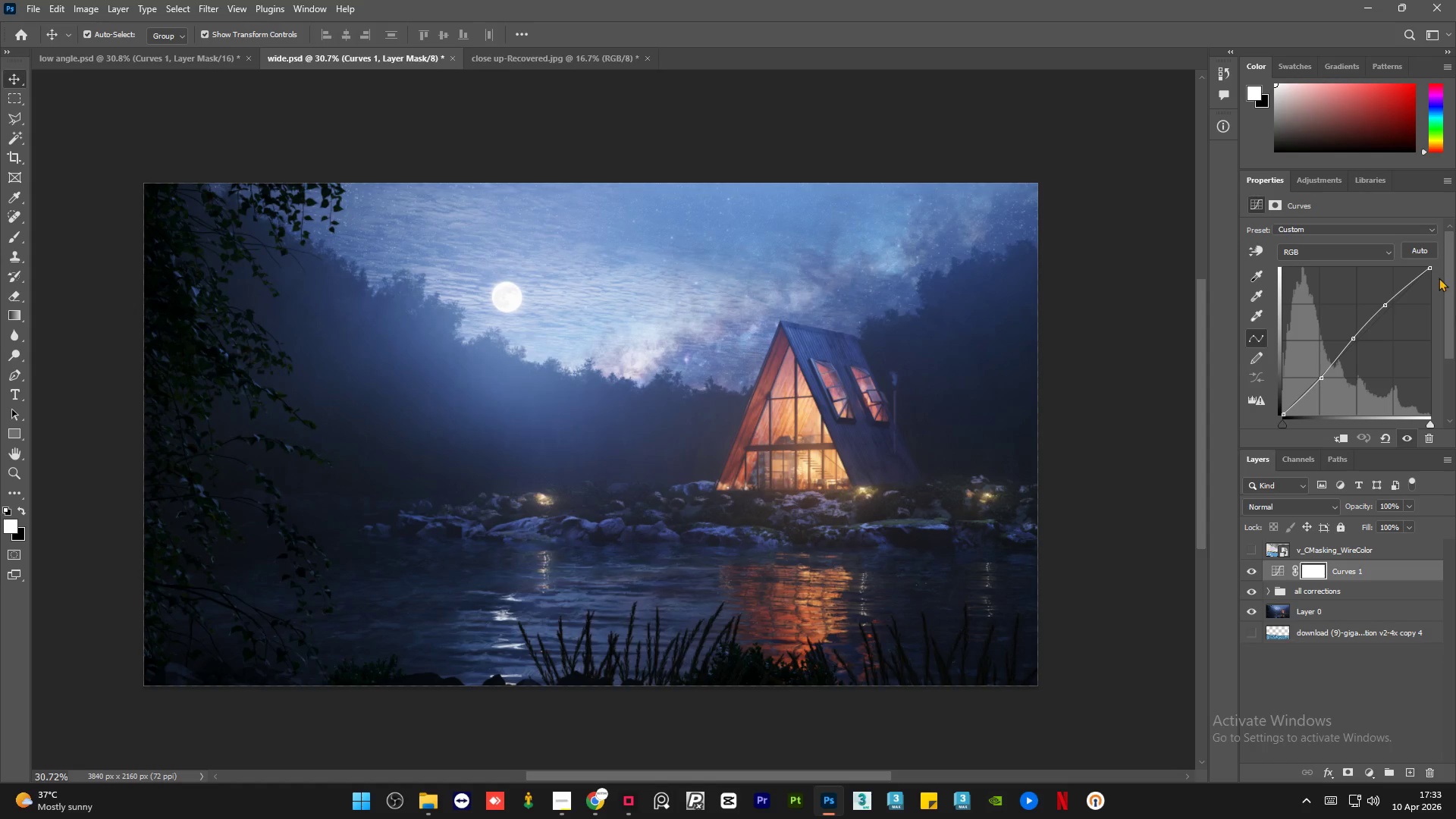 
left_click([1383, 249])
 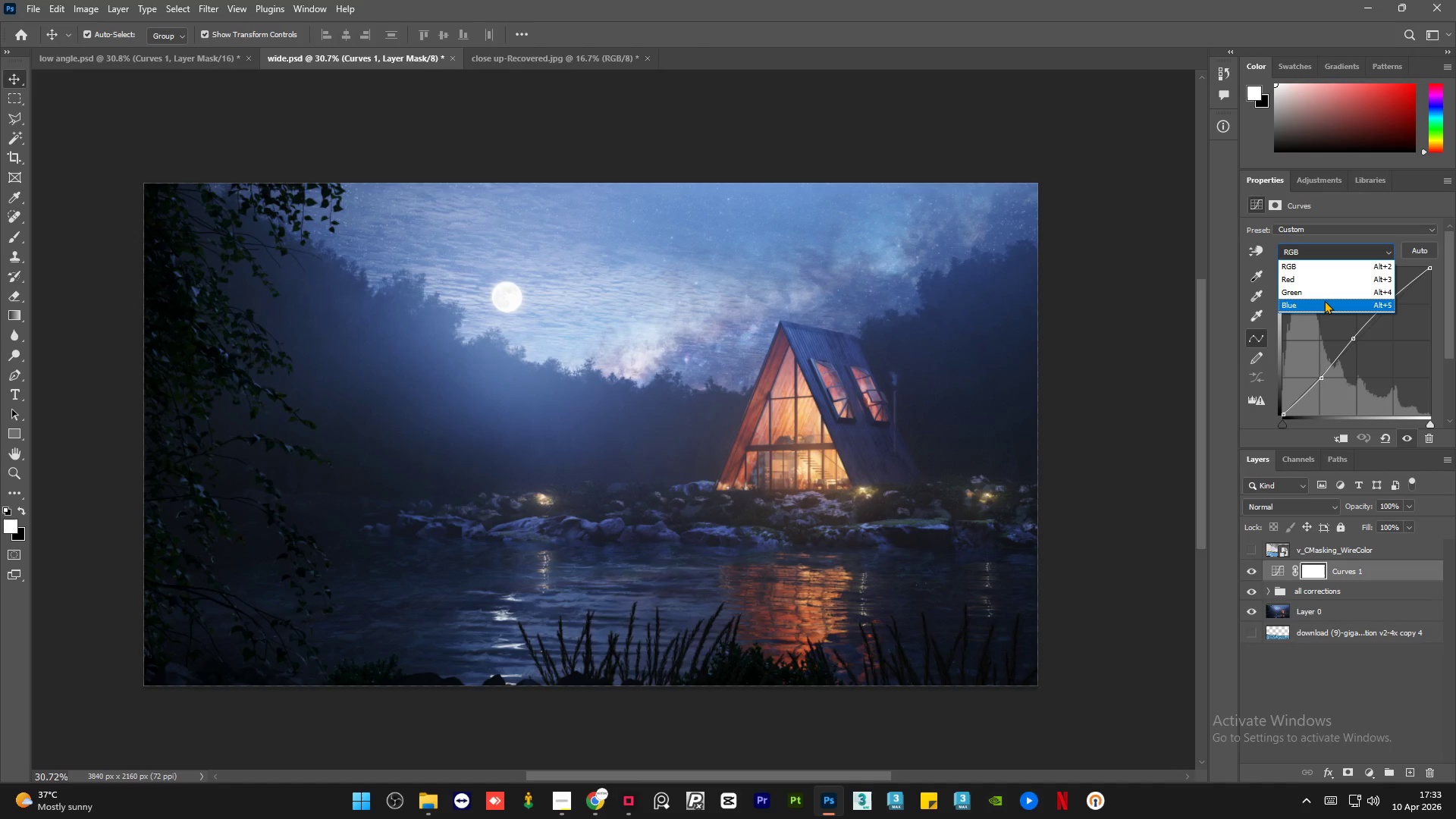 
left_click([1324, 300])
 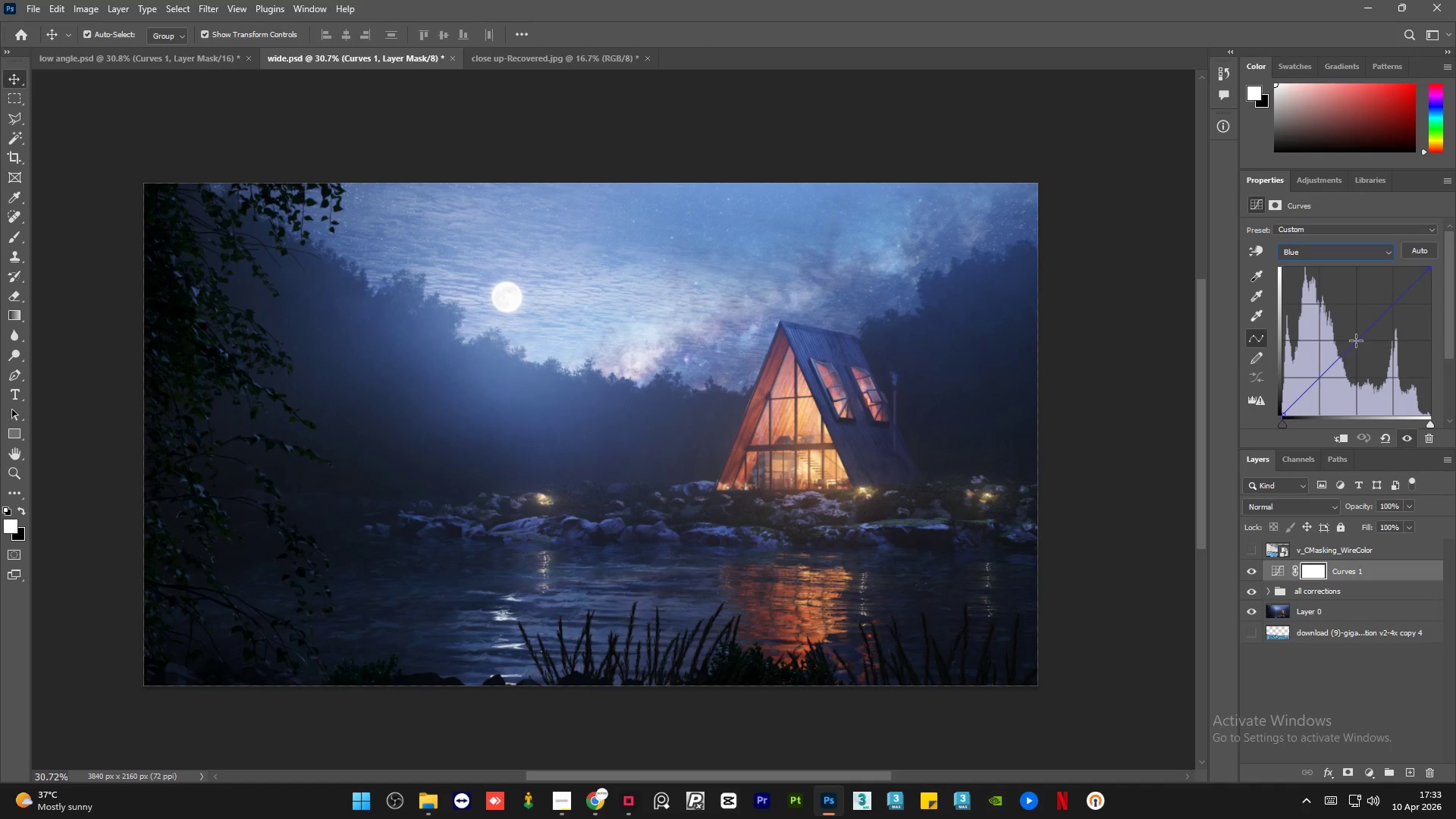 
left_click([1357, 340])
 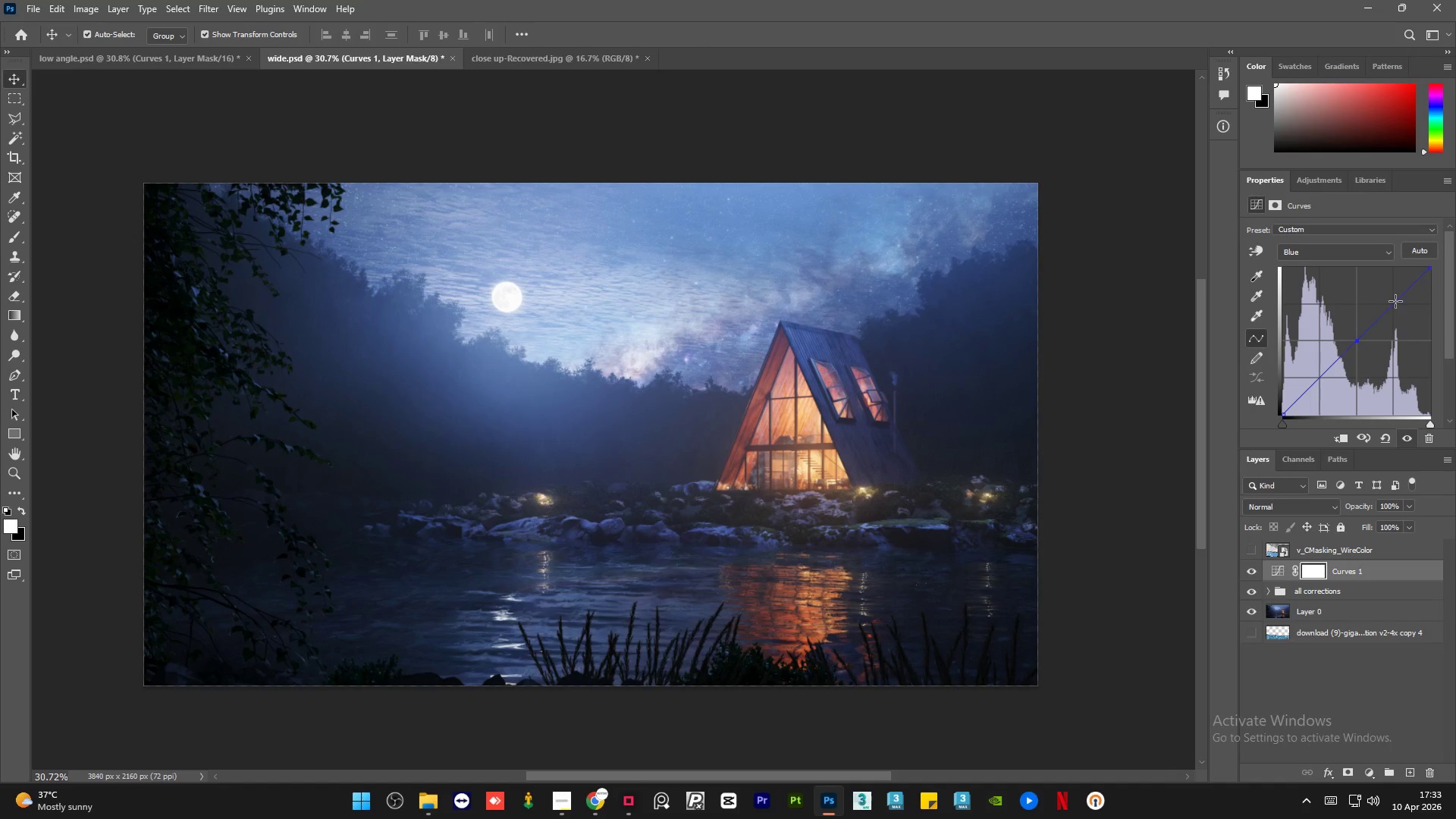 
left_click([1394, 302])
 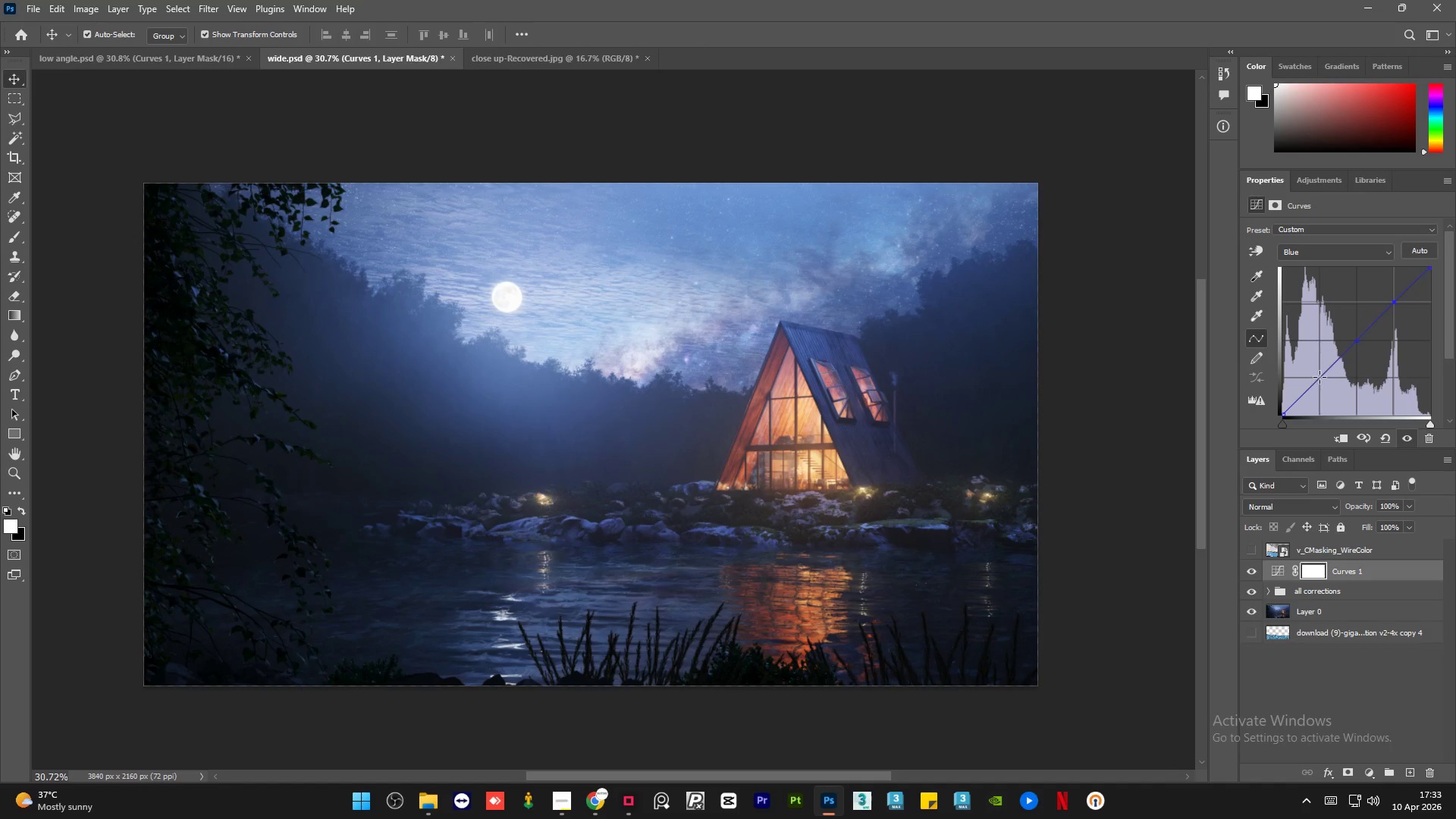 
left_click([1320, 378])
 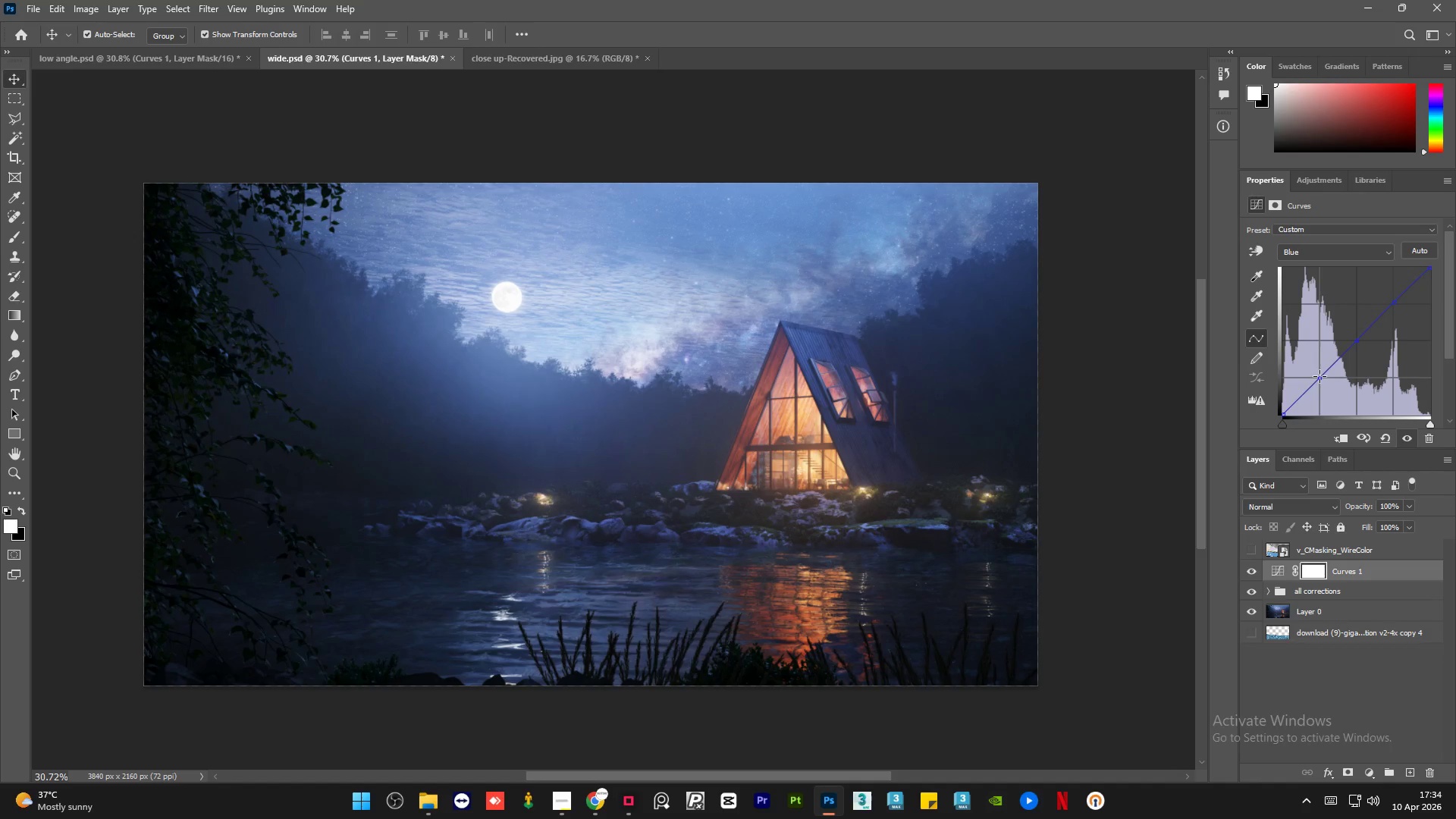 
wait(7.95)
 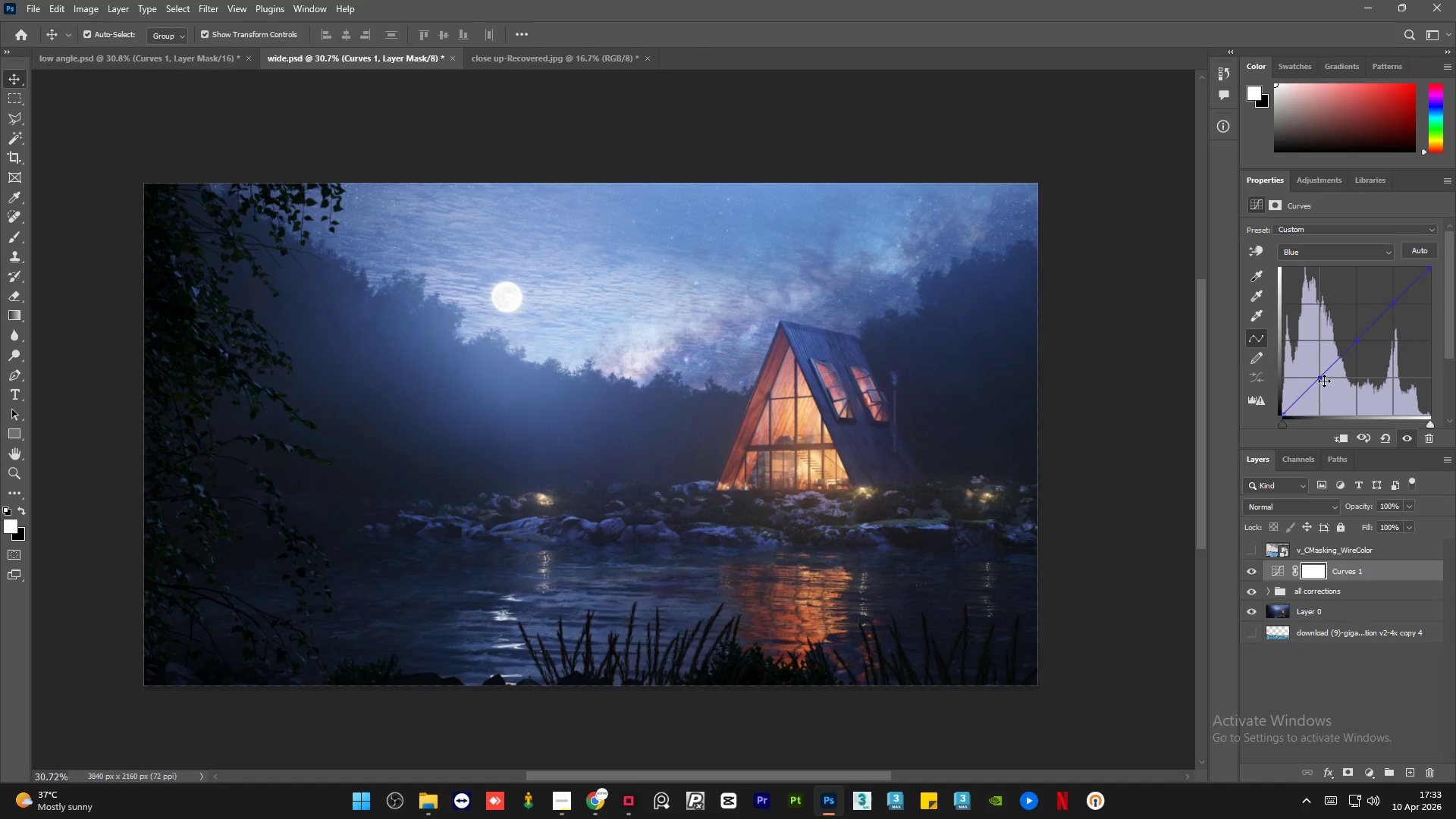 
left_click([180, 53])
 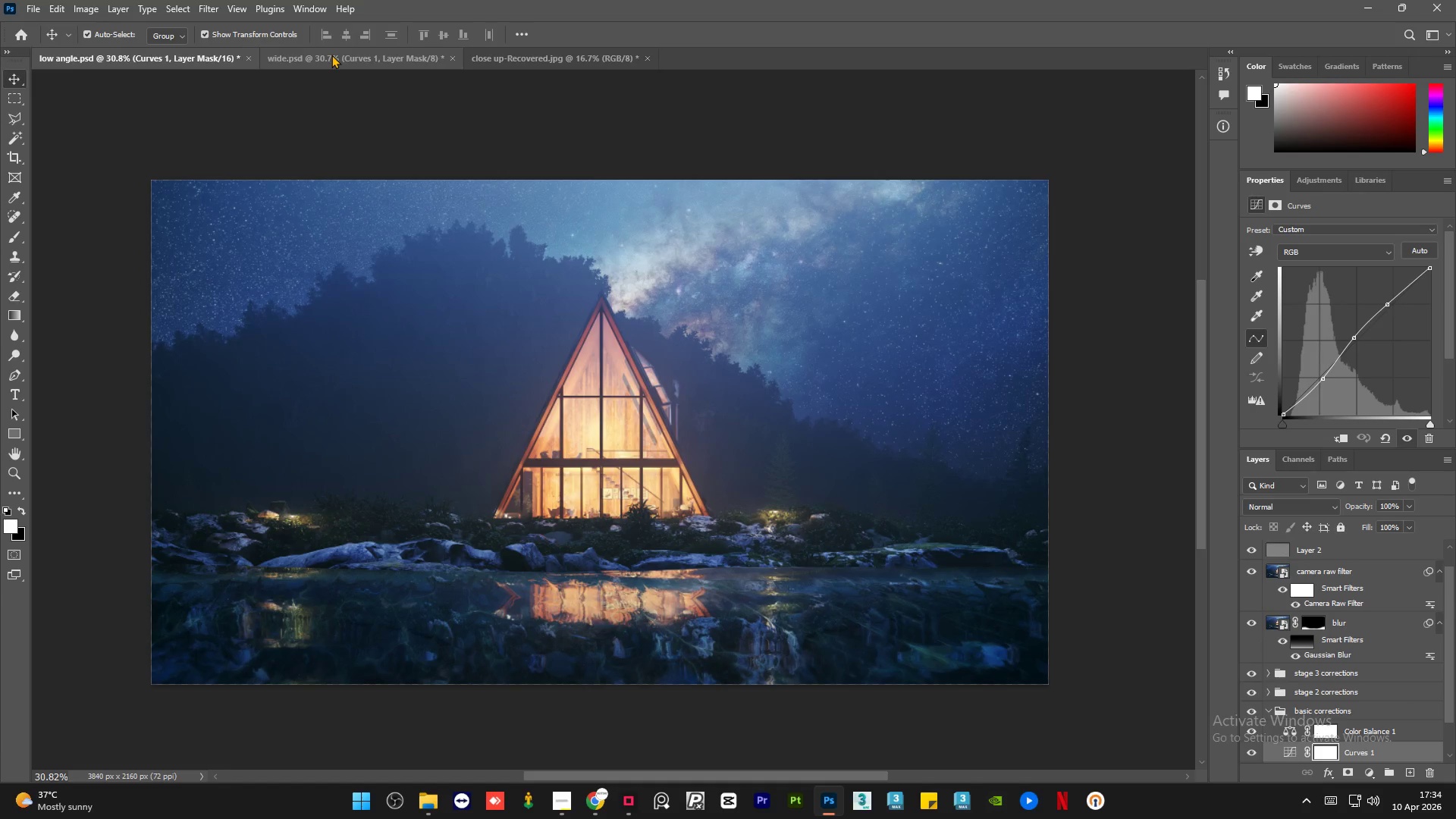 
left_click([331, 55])
 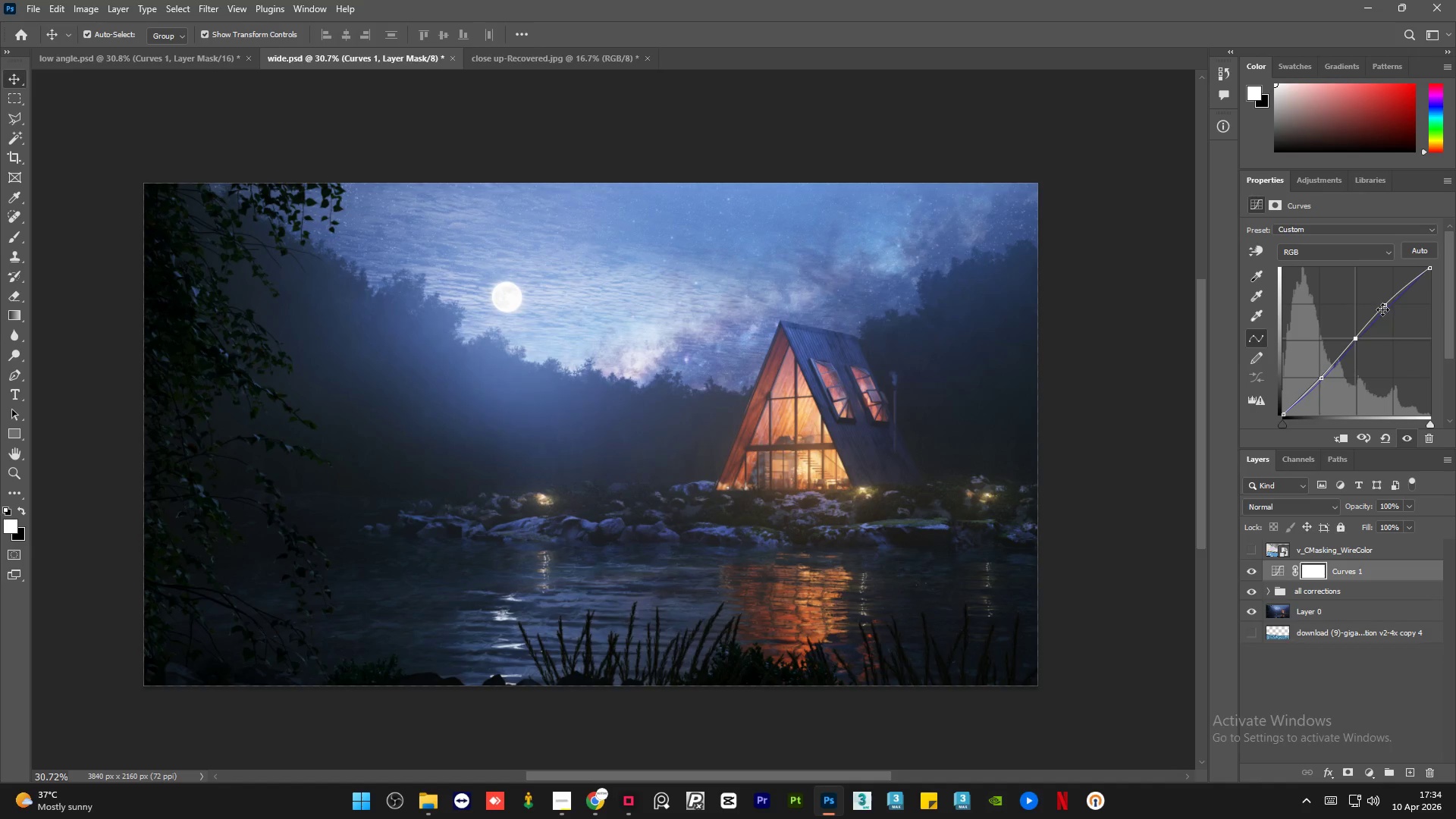 
wait(14.74)
 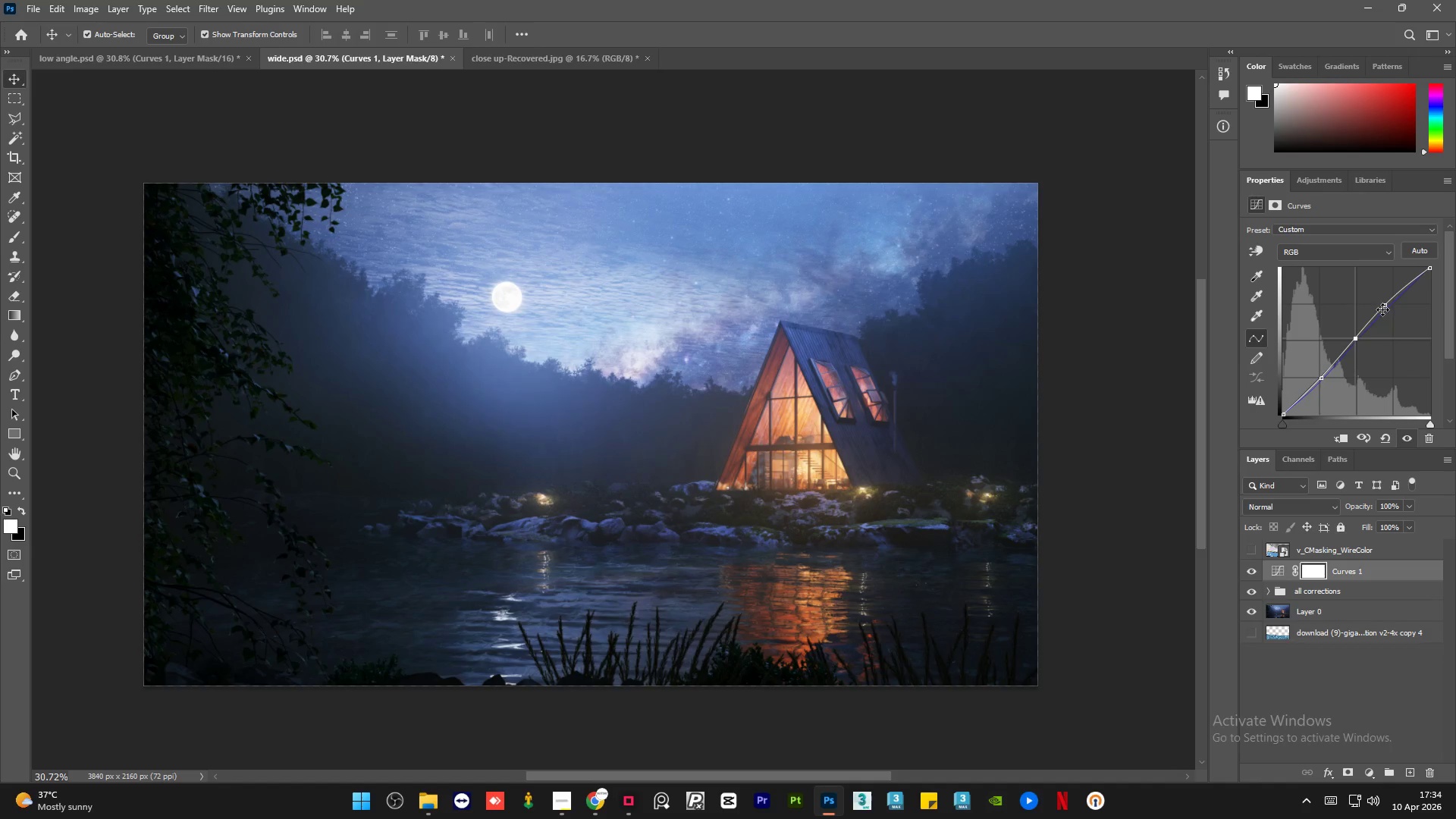 
left_click([1378, 250])
 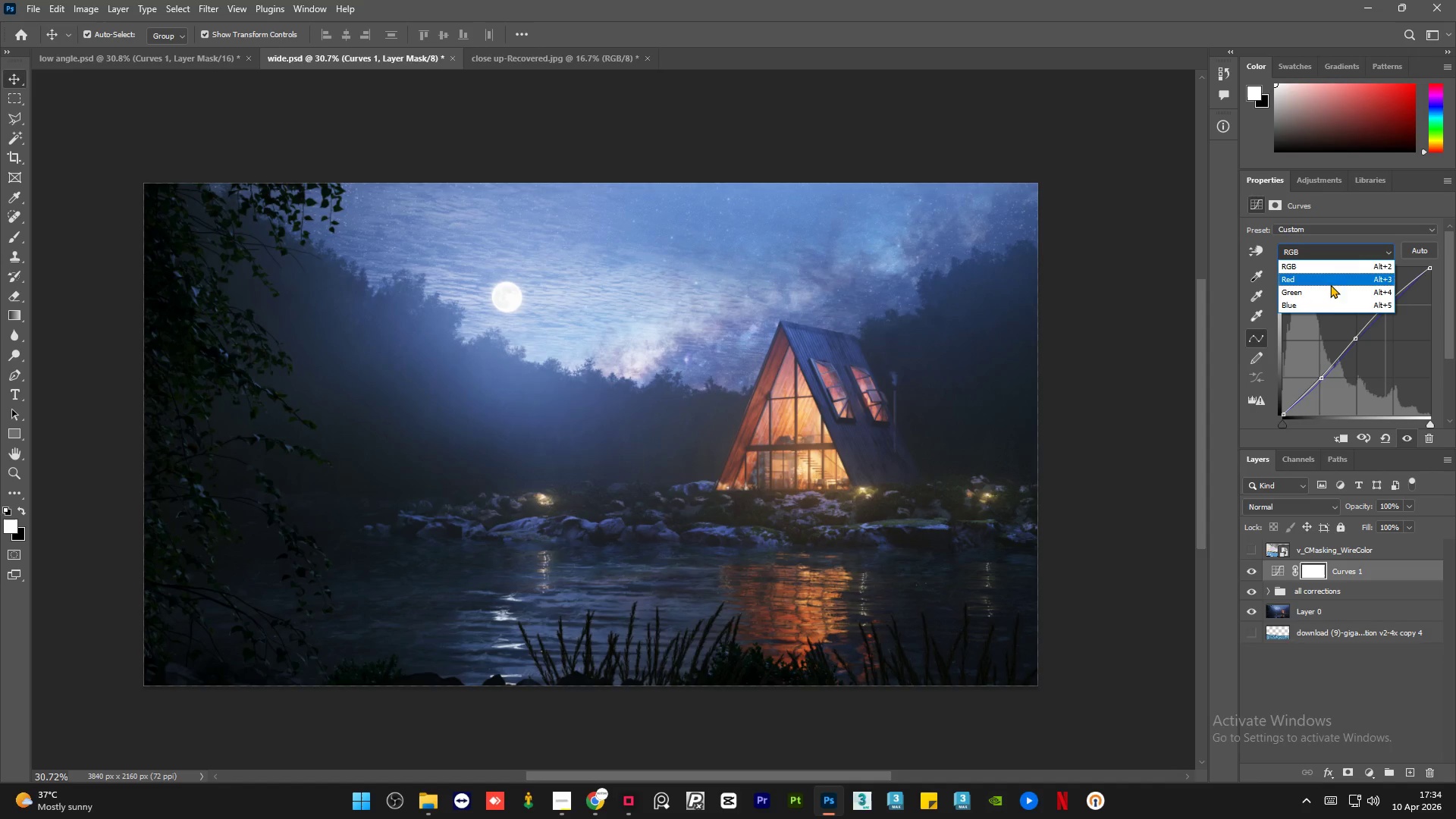 
left_click([1329, 292])
 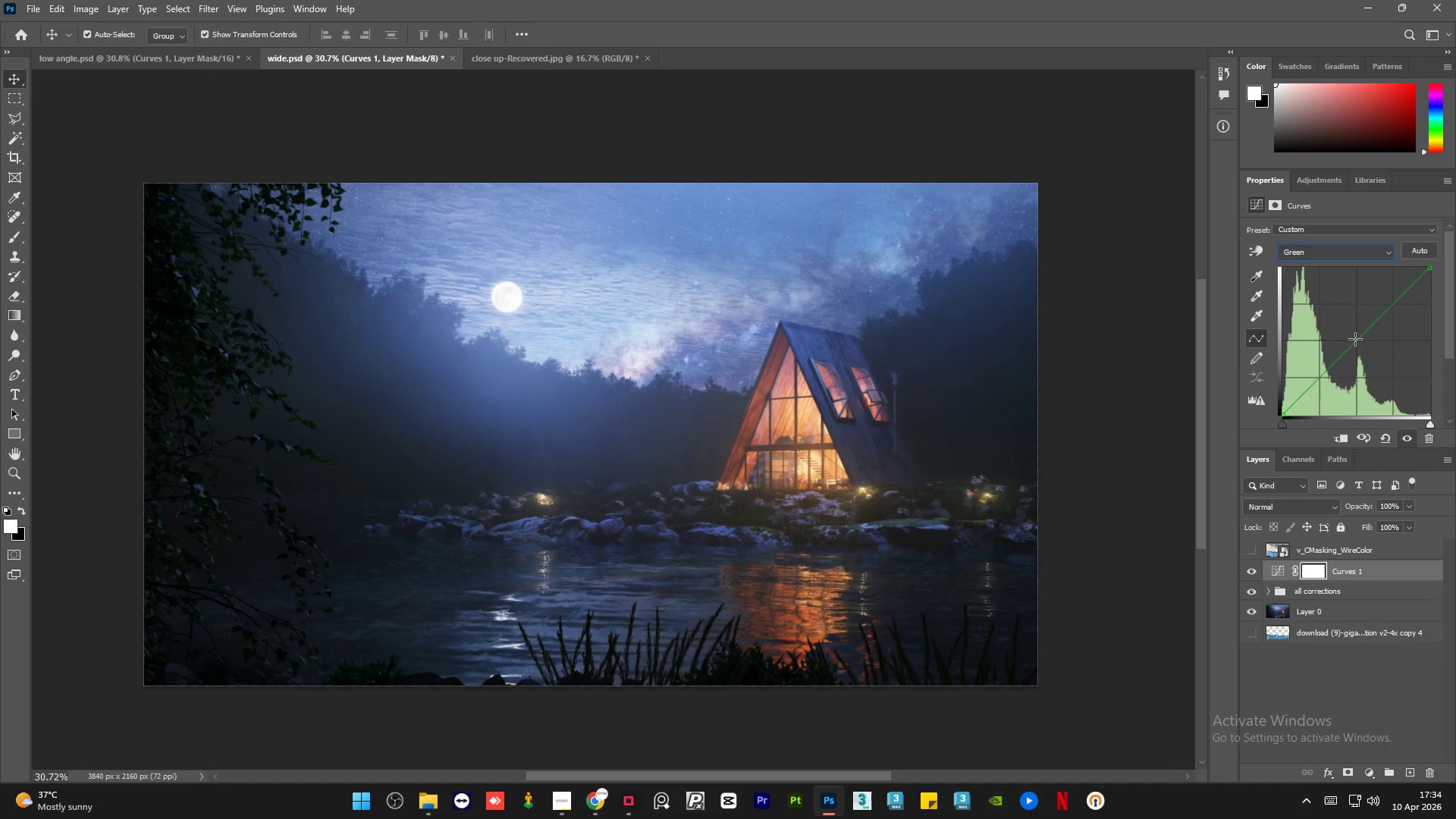 
left_click([1358, 340])
 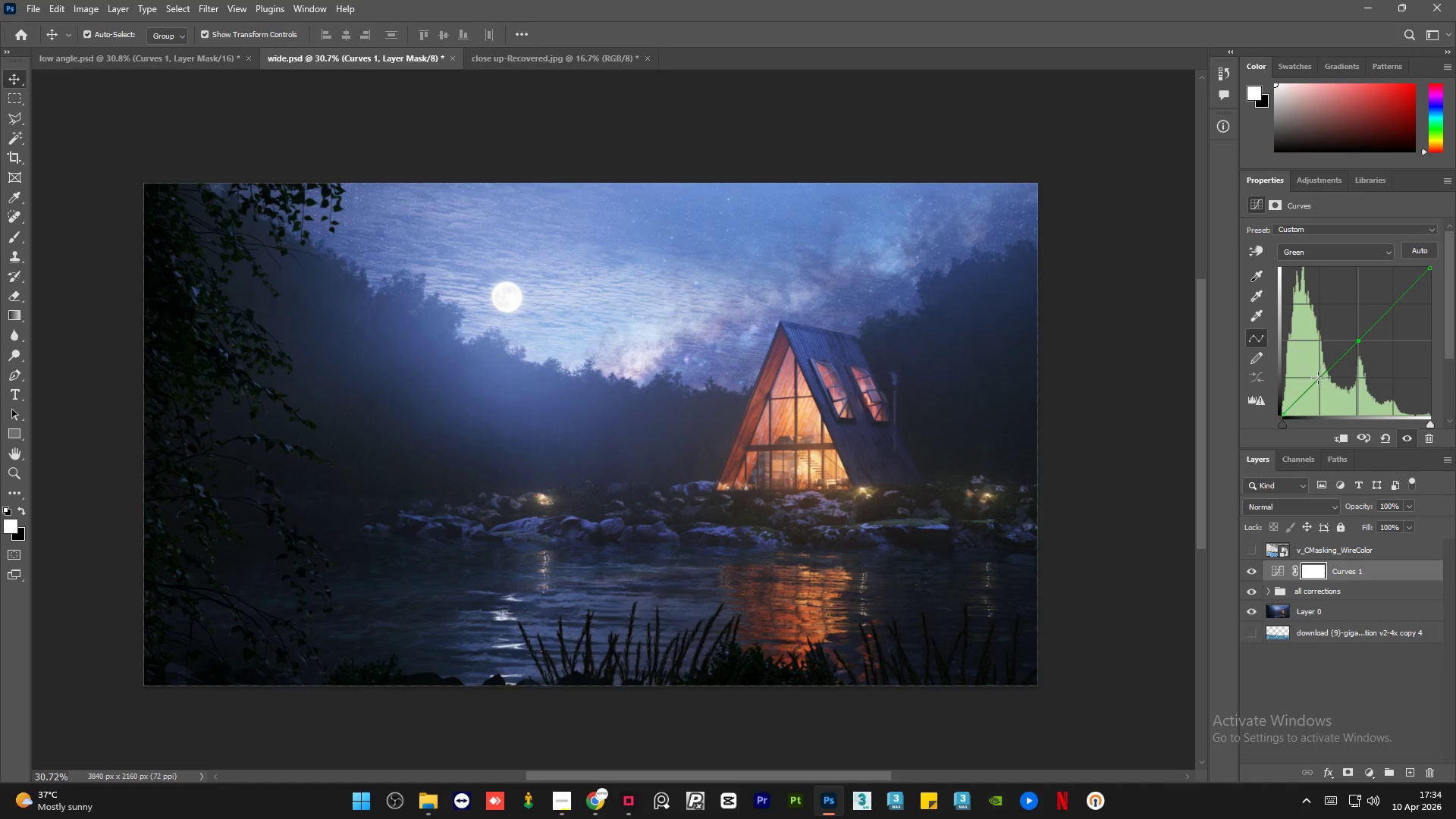 
left_click([1320, 378])
 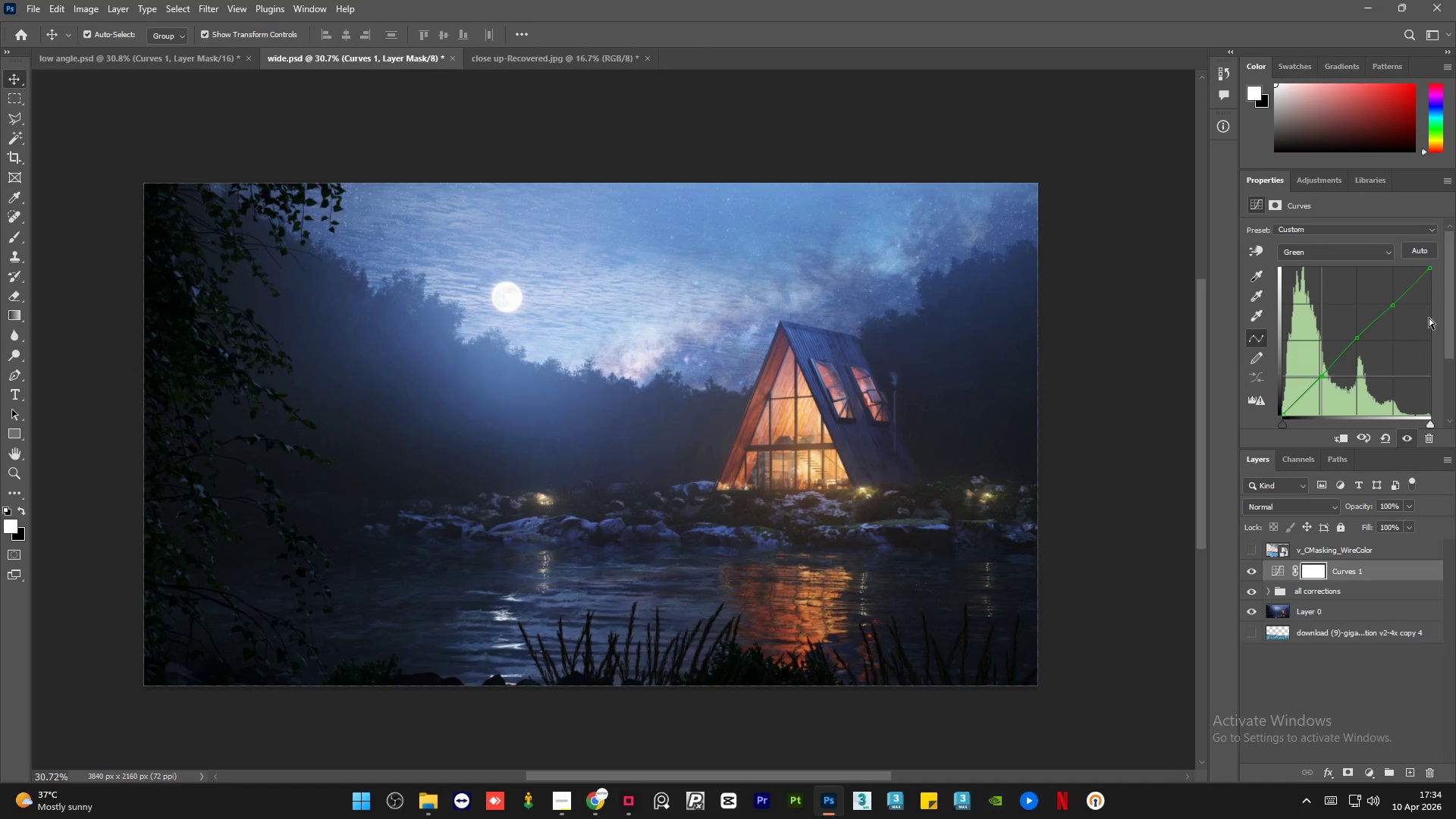 
wait(17.81)
 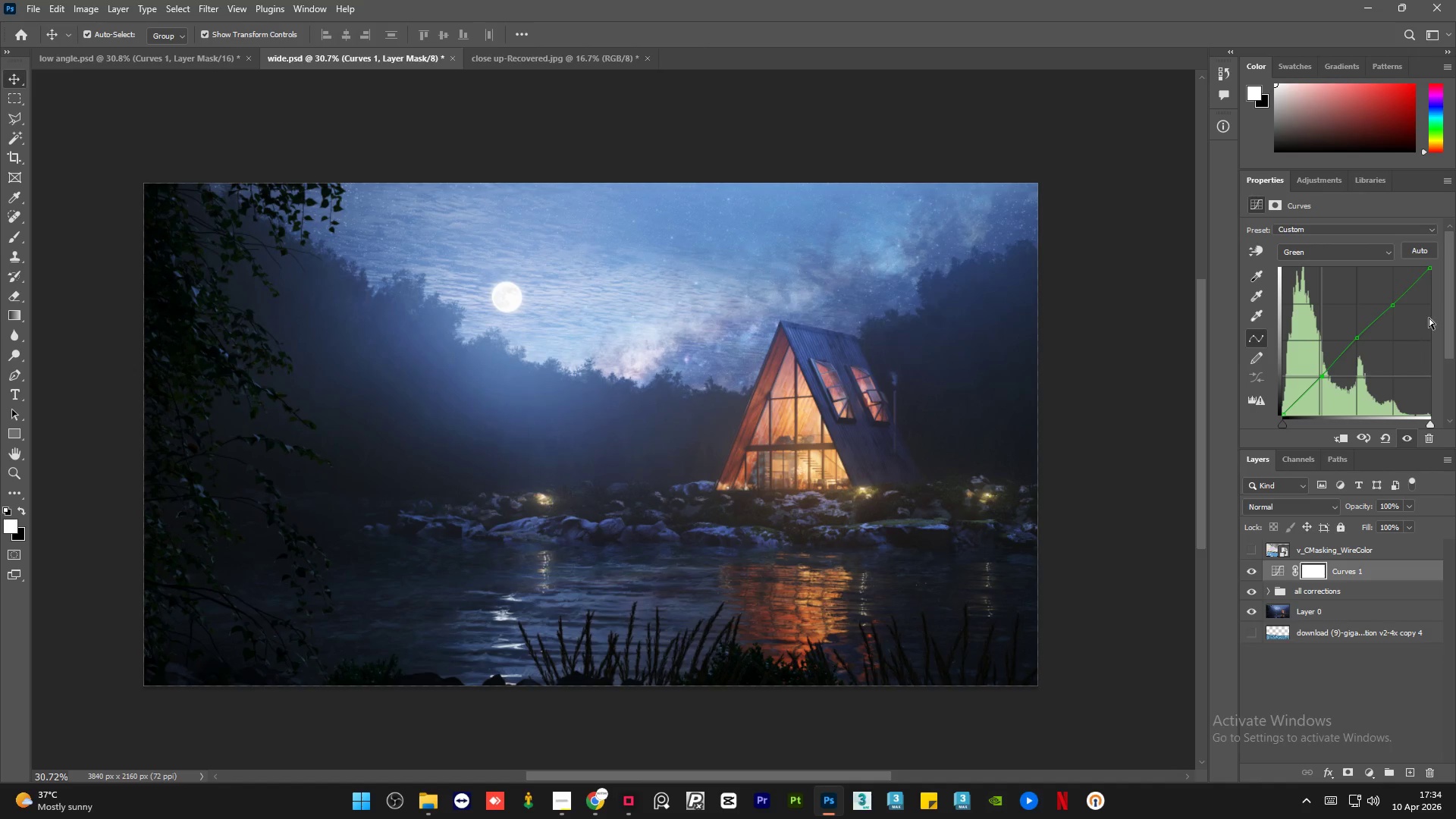 
left_click([175, 57])
 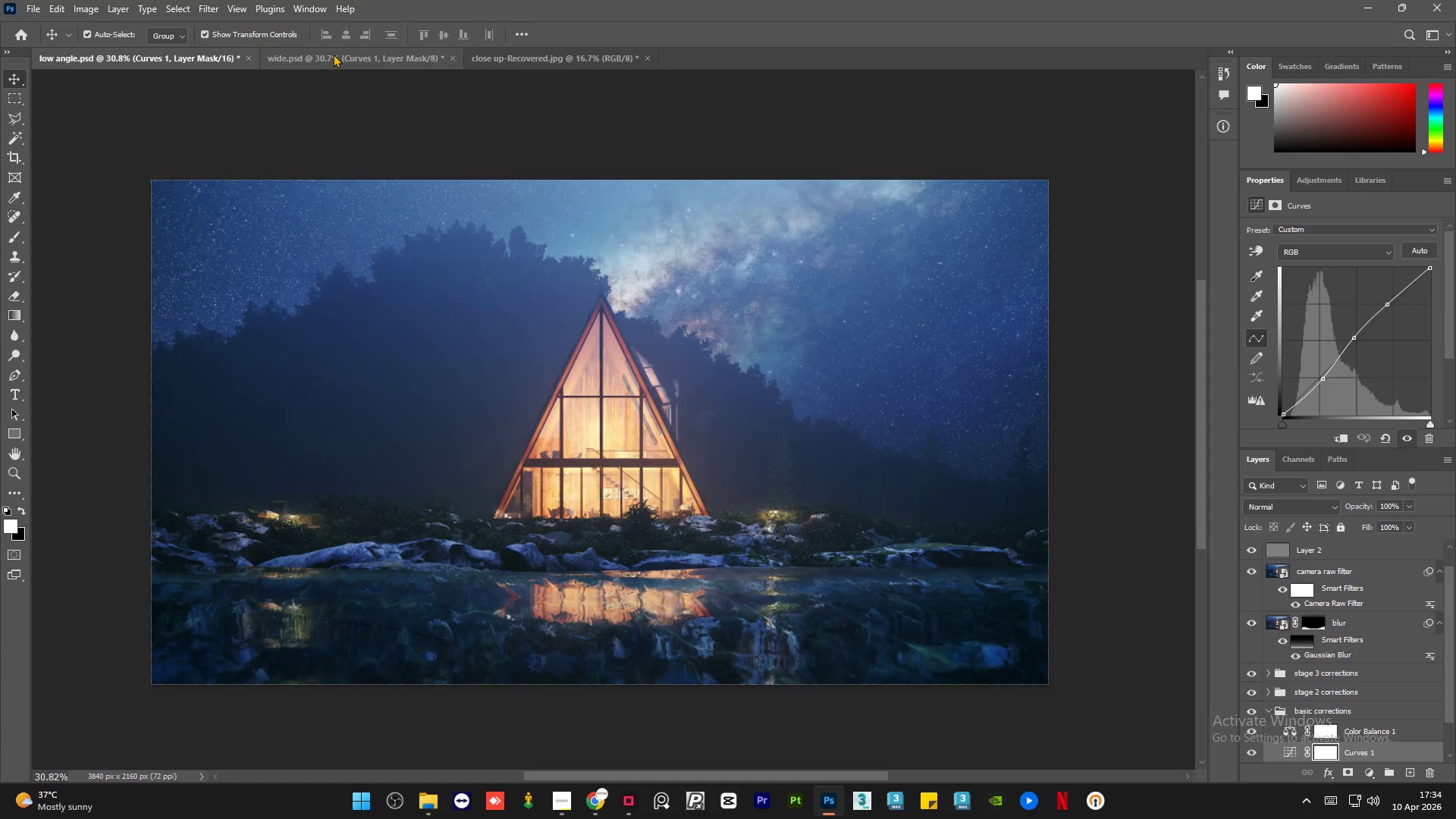 
left_click([334, 53])
 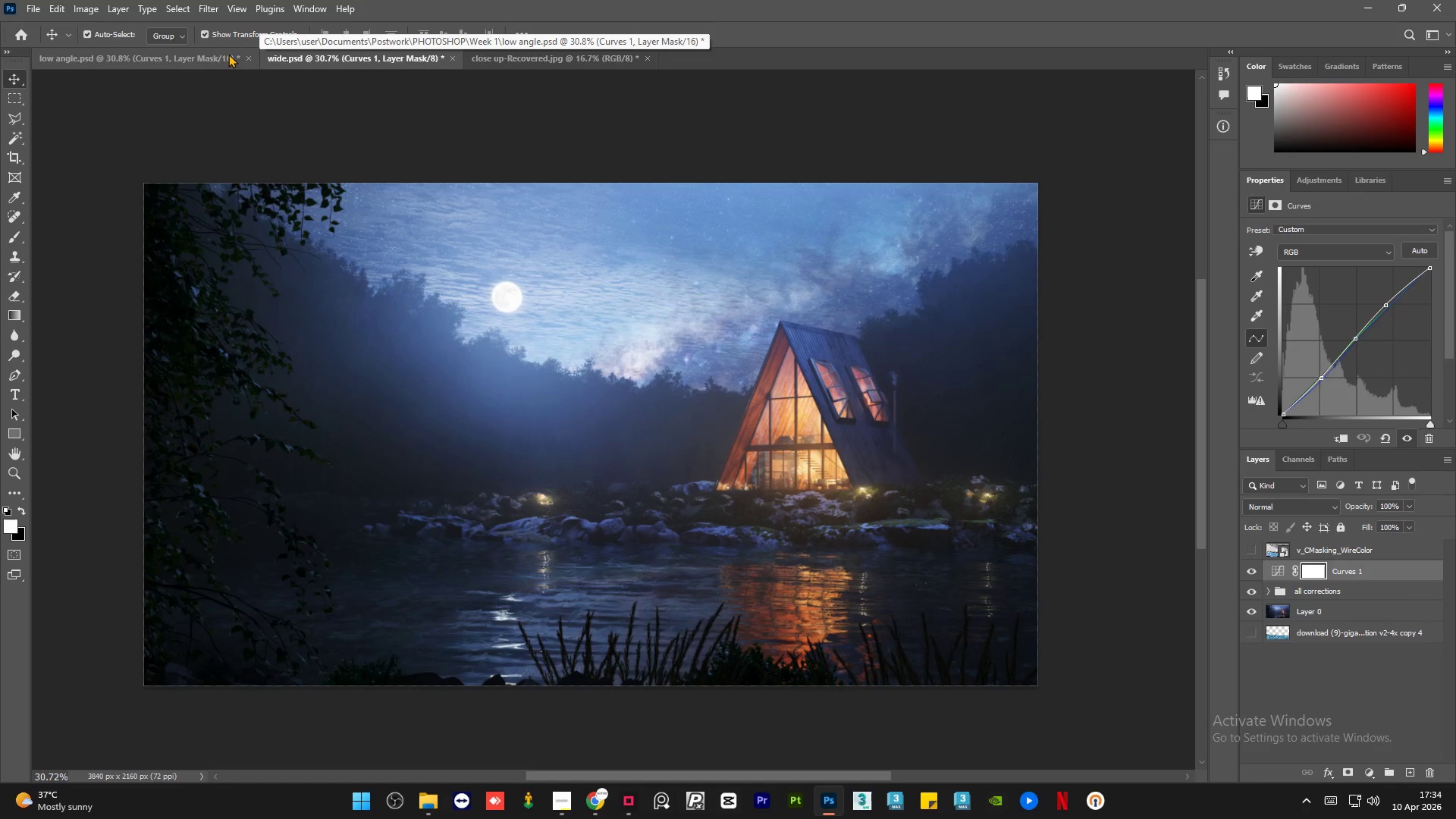 
left_click([167, 58])
 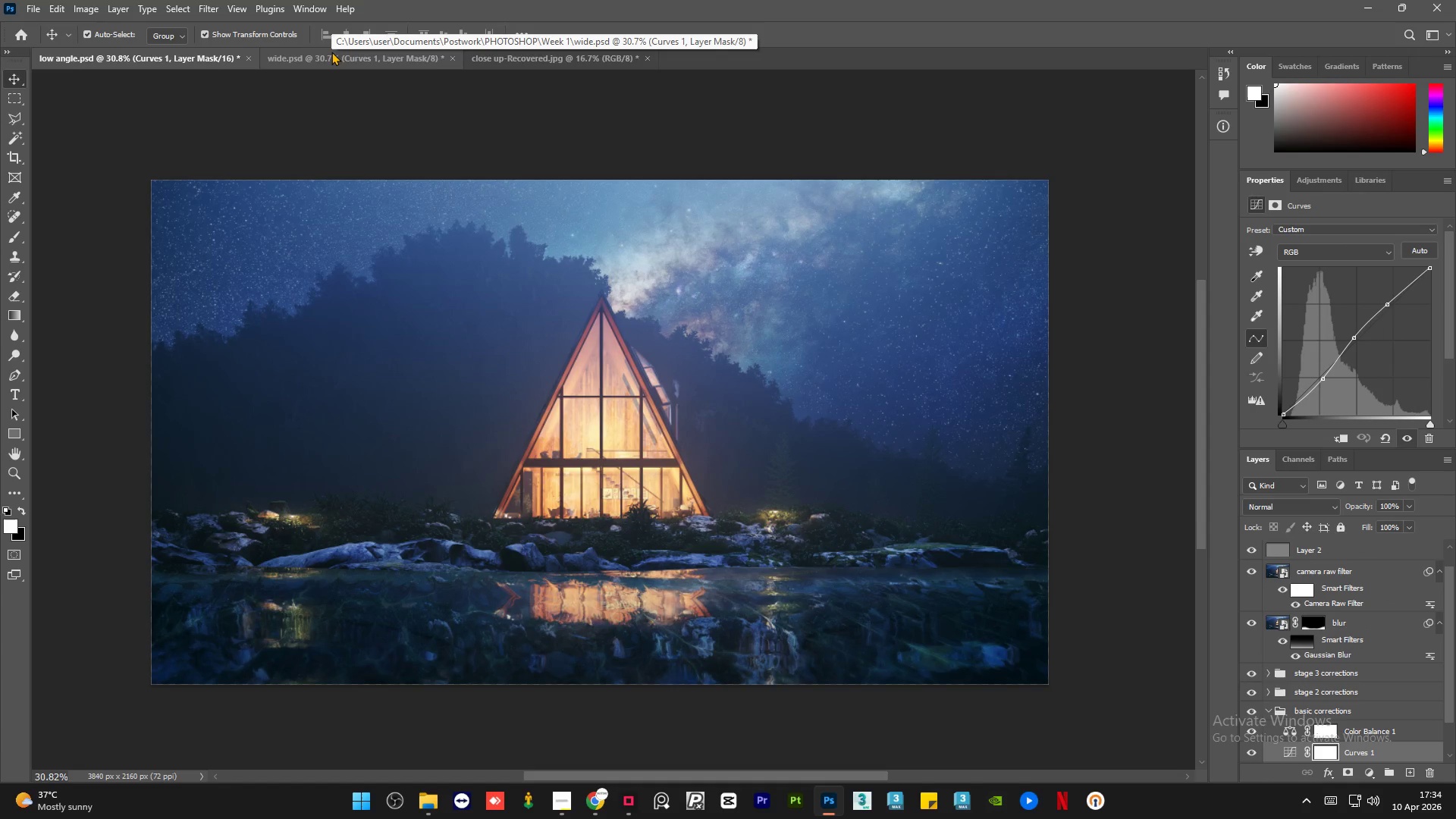 
left_click([331, 52])
 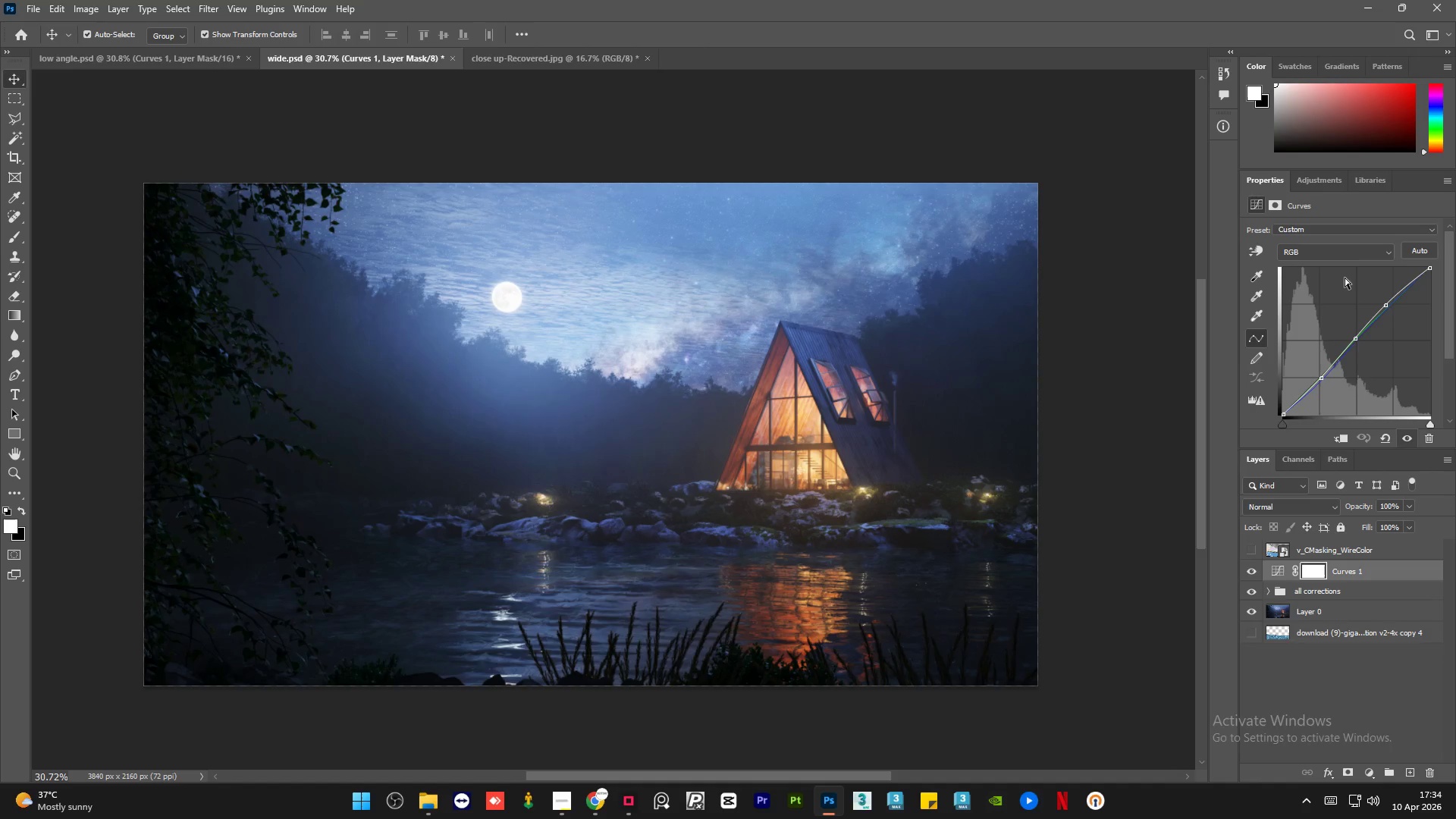 
left_click([1357, 253])
 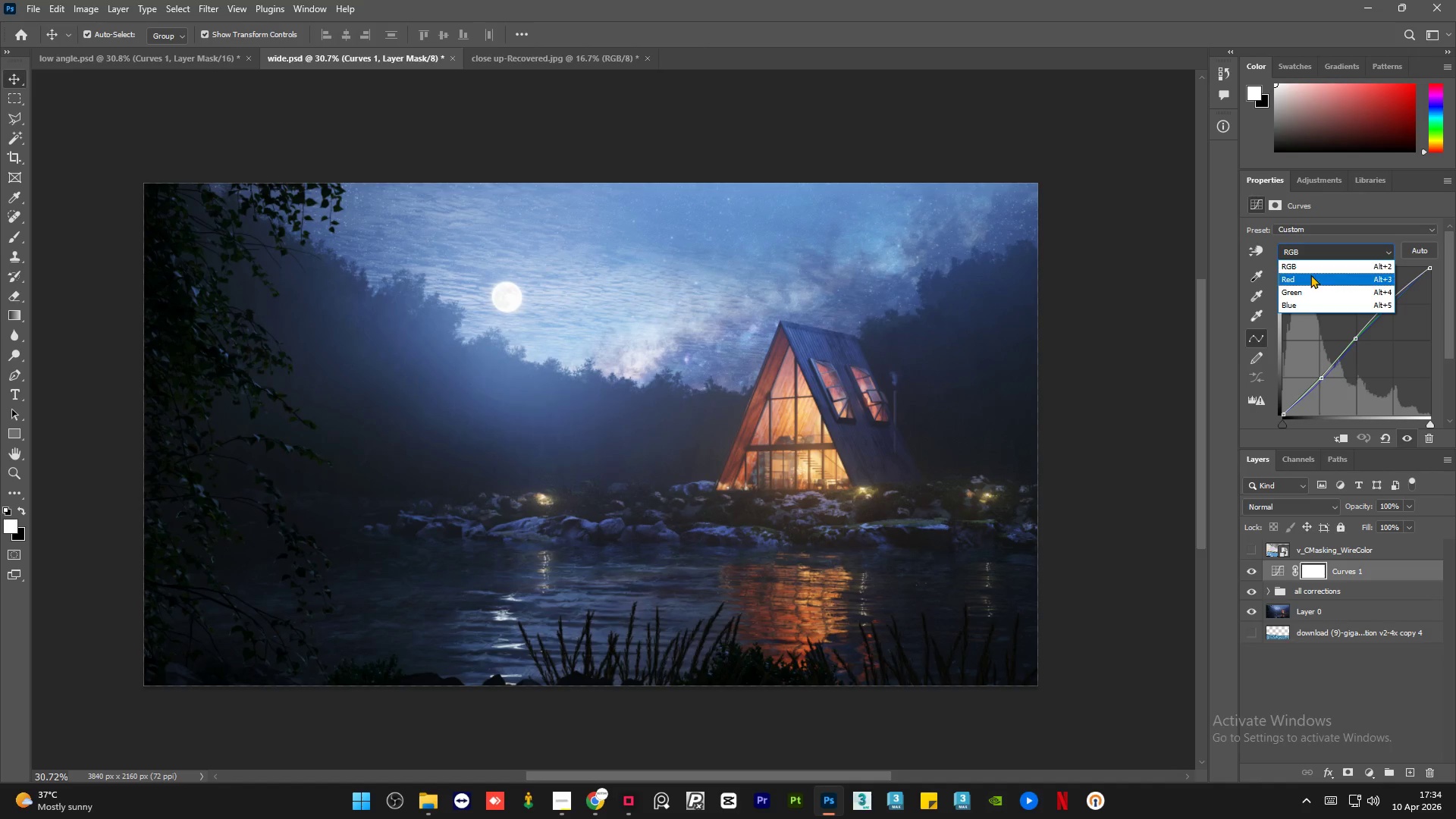 
left_click([1310, 275])
 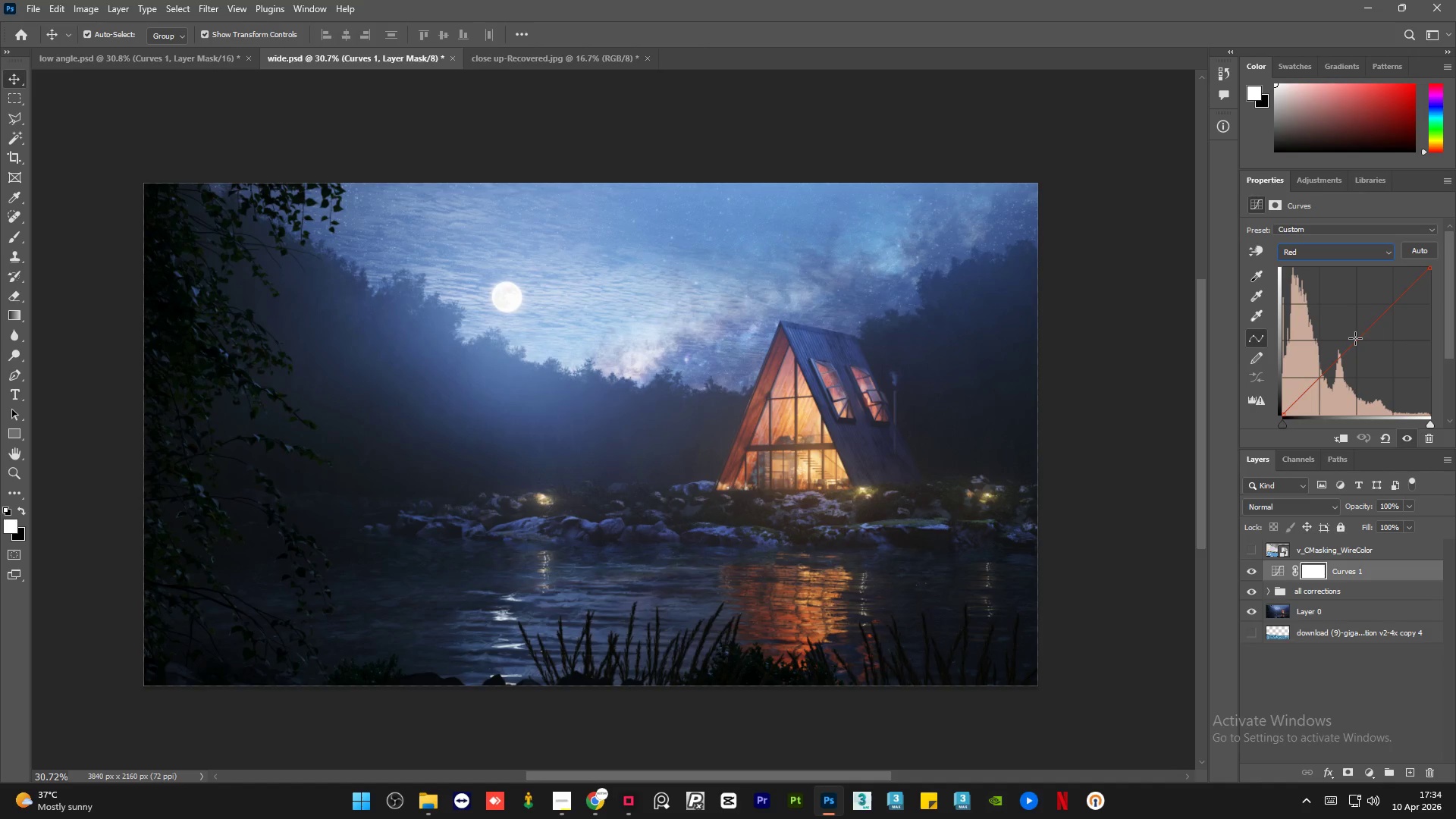 
left_click_drag(start_coordinate=[1355, 338], to_coordinate=[1360, 340])
 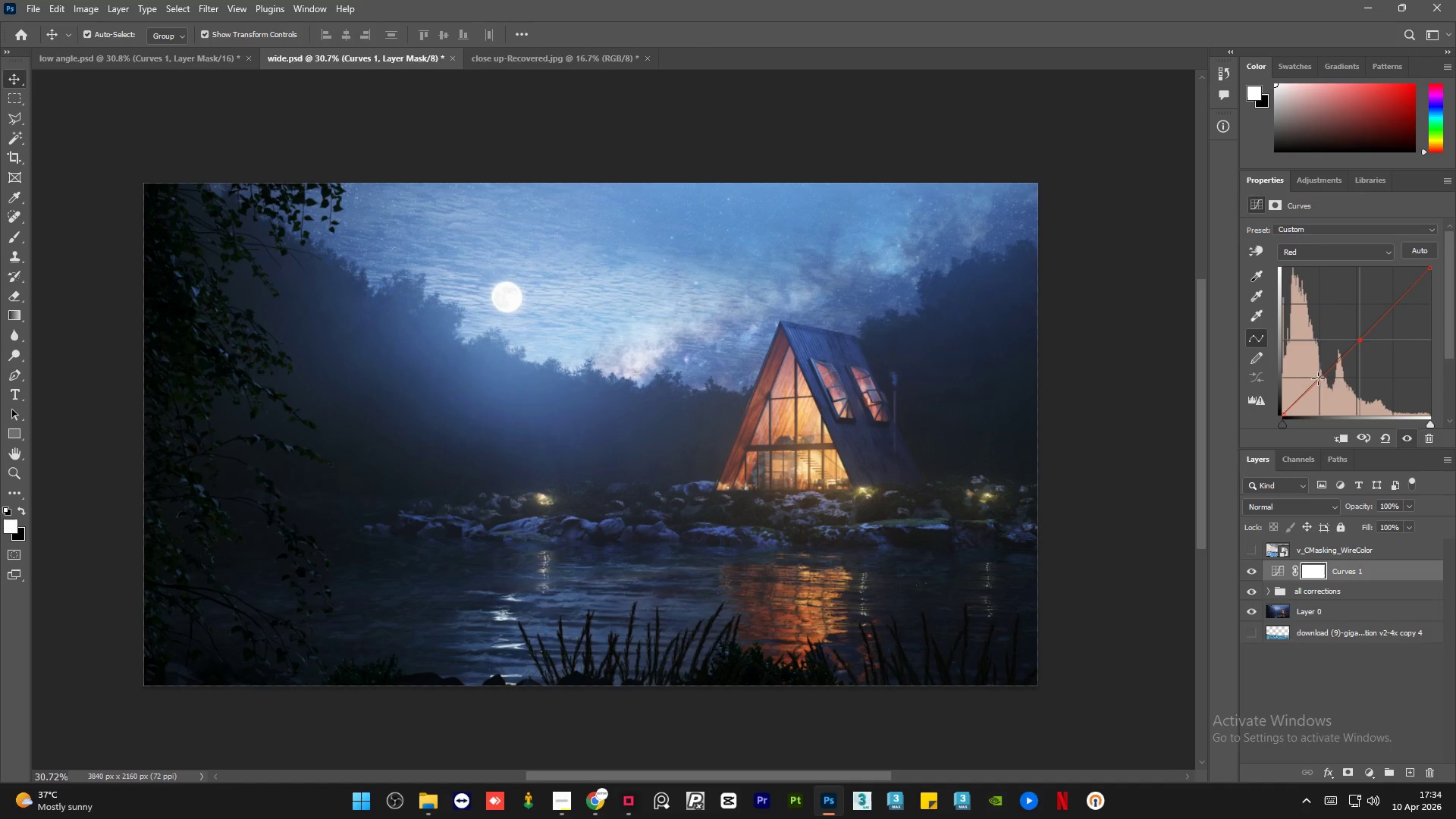 
left_click([1318, 378])
 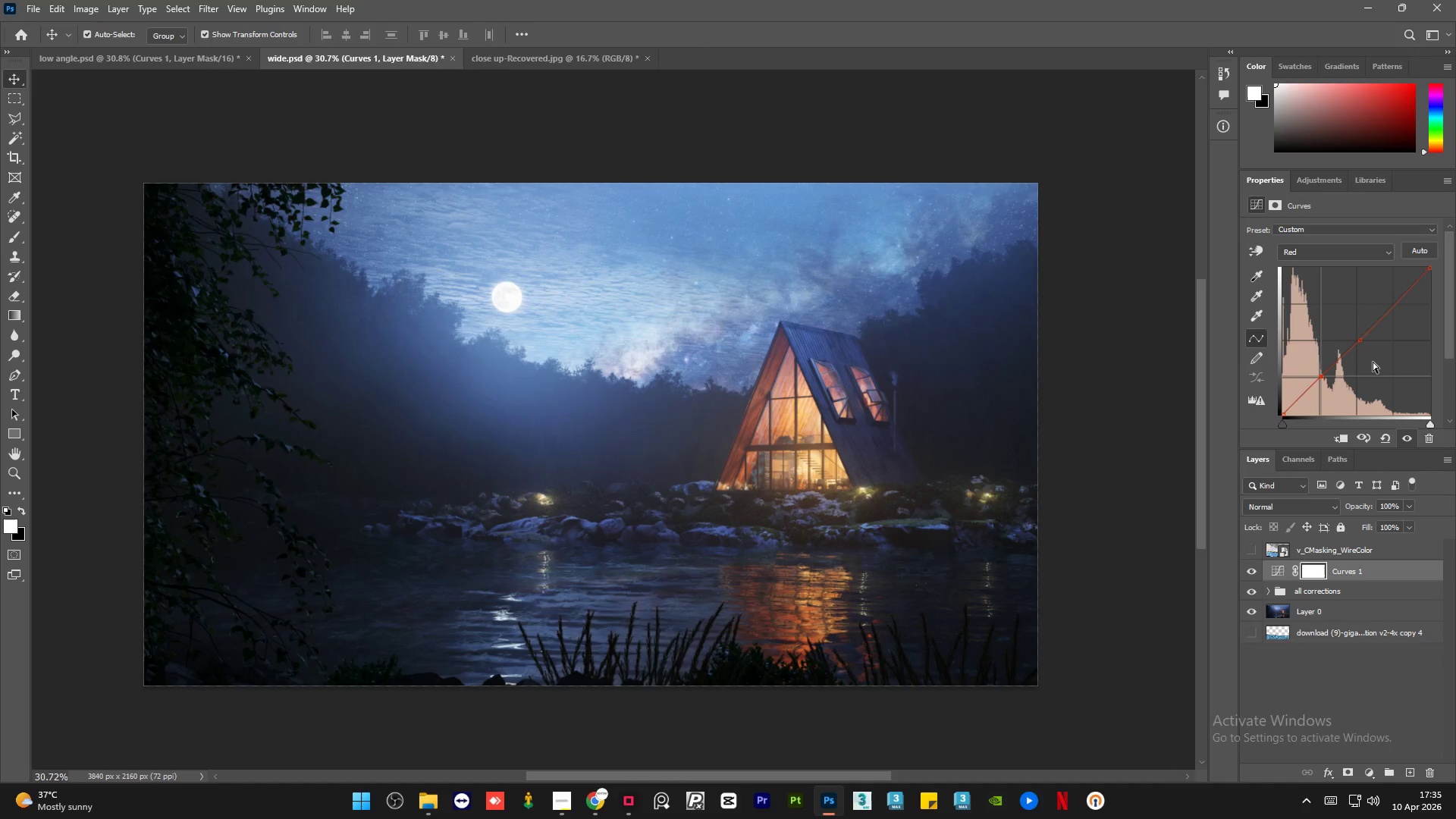 
wait(7.12)
 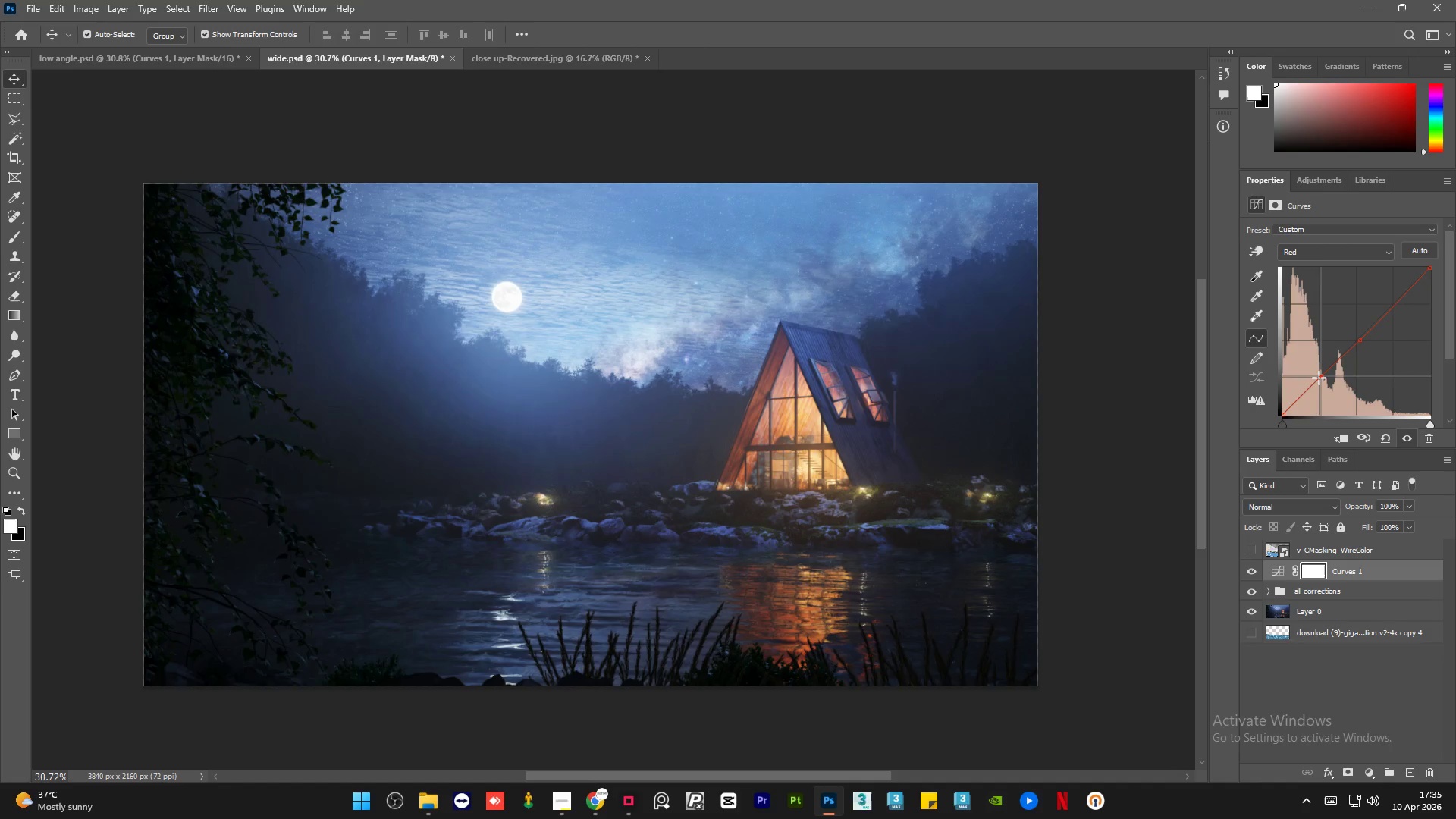 
left_click([1391, 305])
 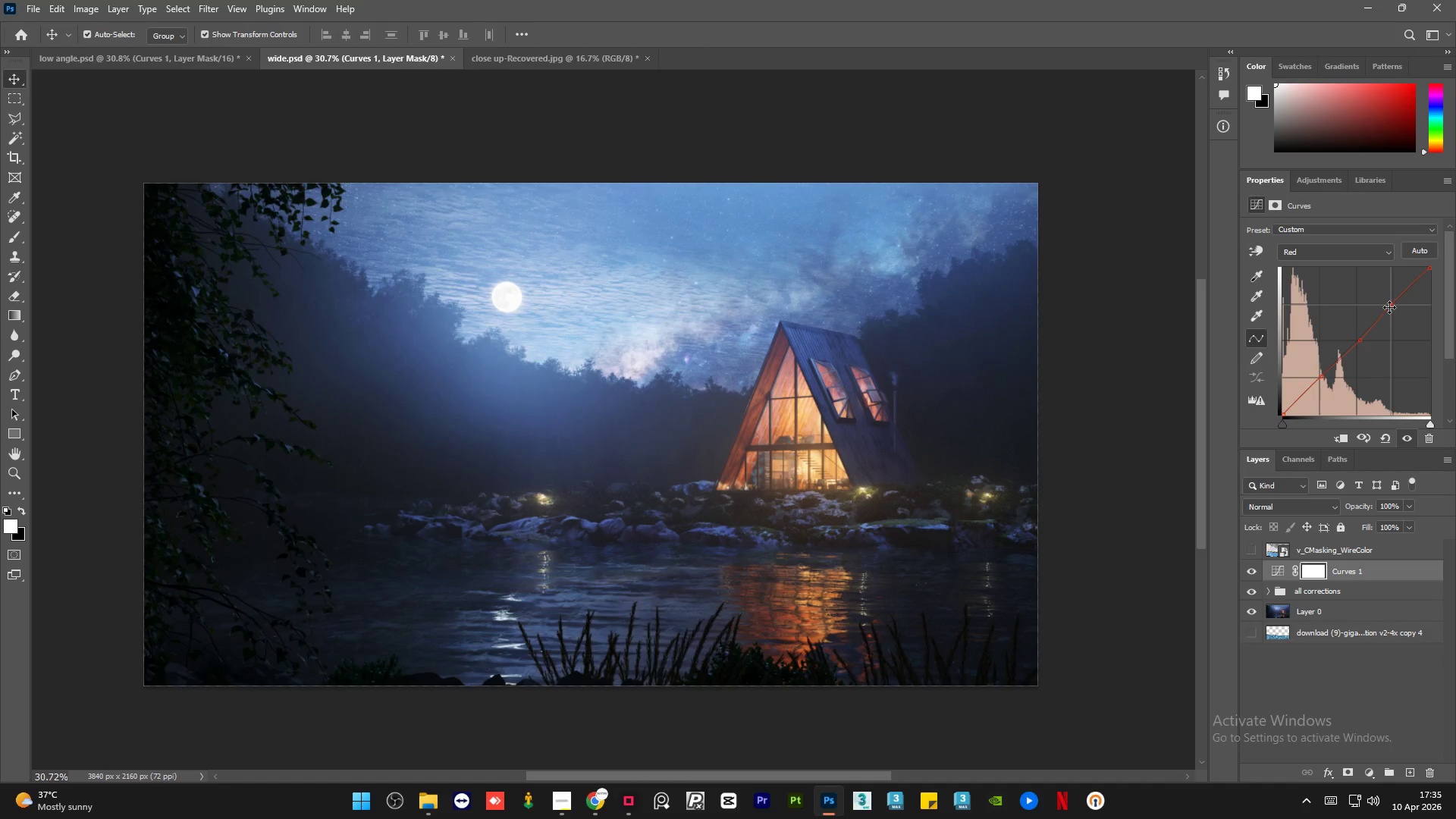 
left_click_drag(start_coordinate=[1389, 306], to_coordinate=[1388, 298])
 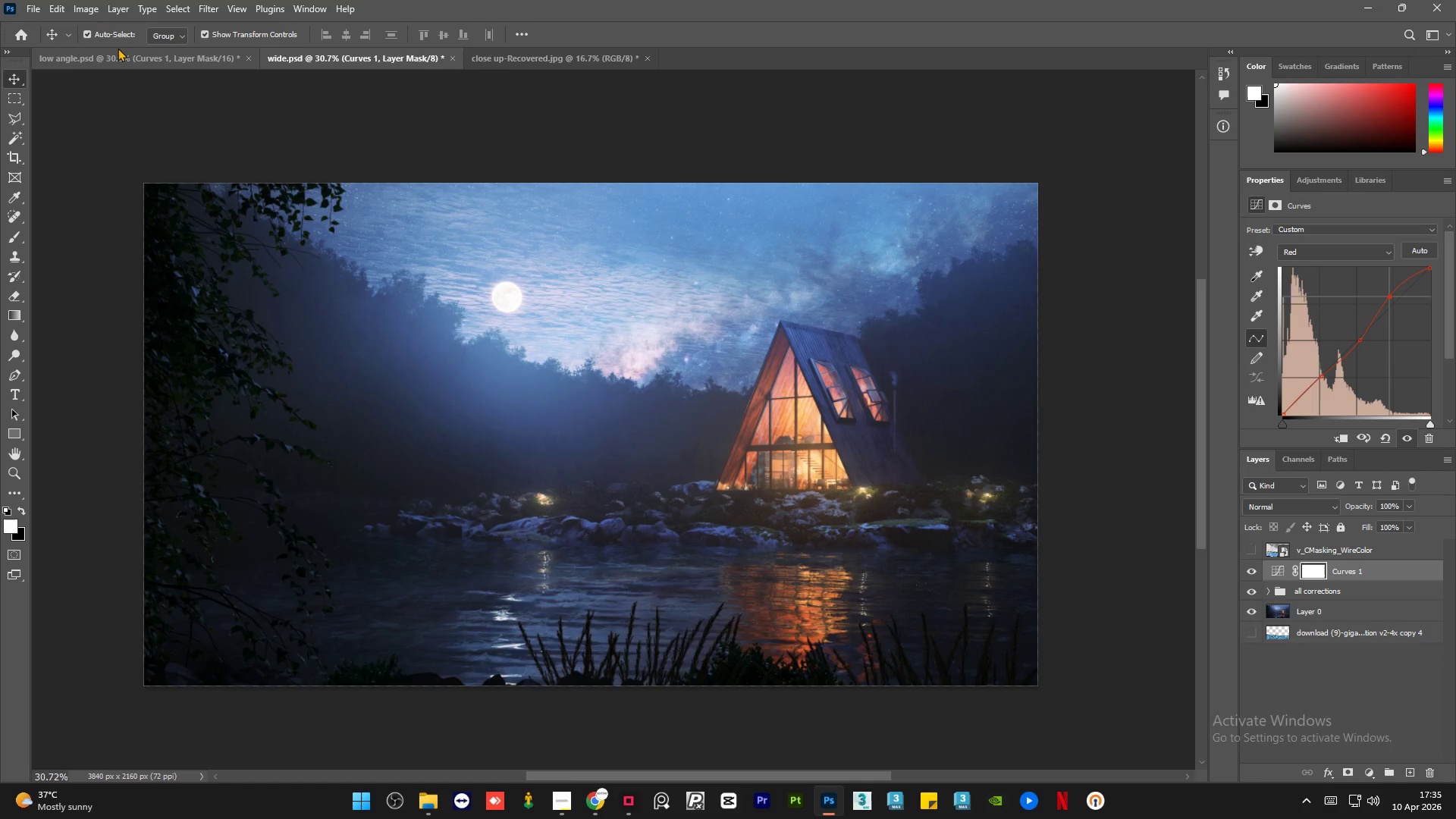 
left_click([123, 49])
 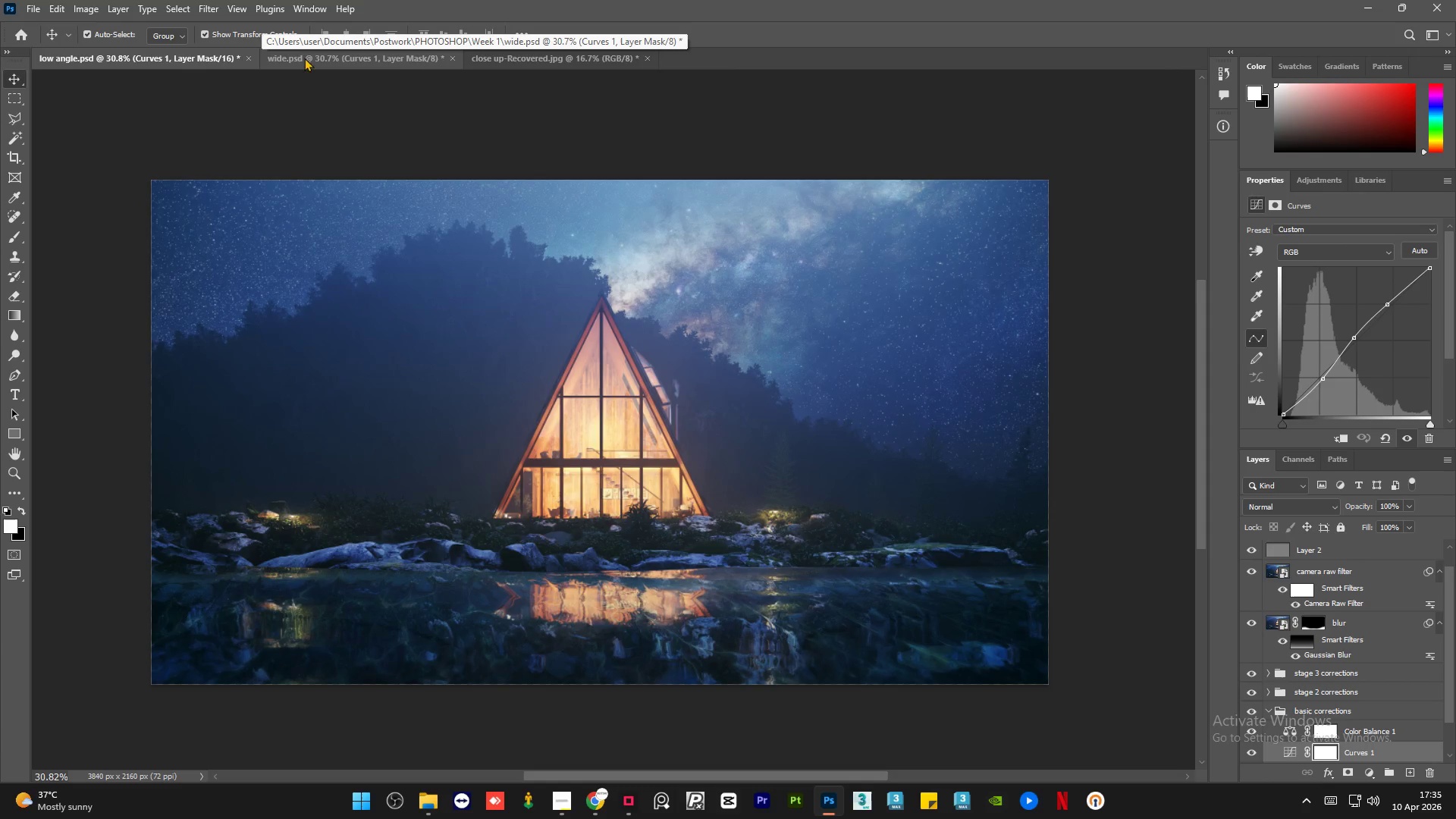 
left_click([312, 55])
 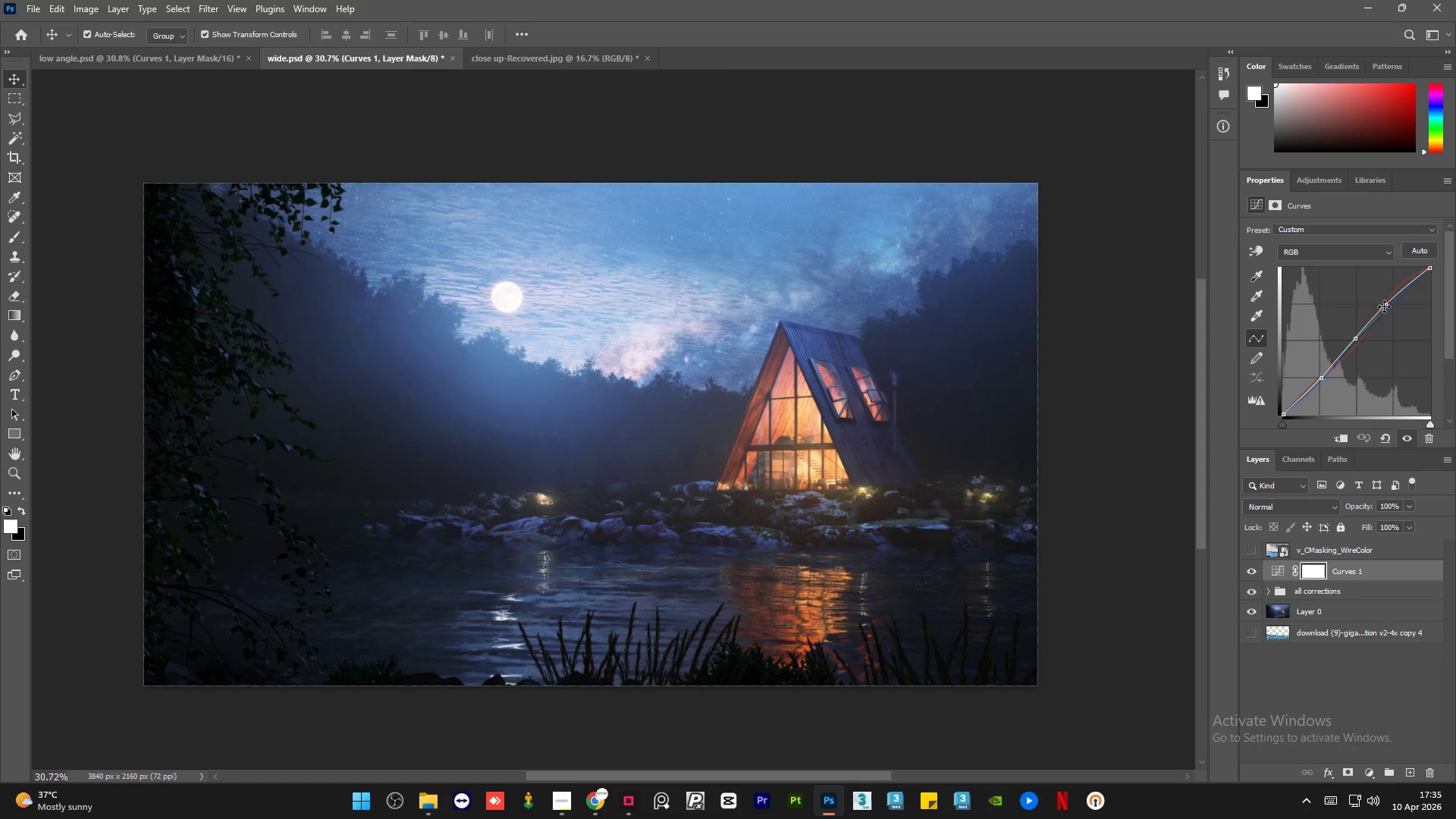 
left_click([1374, 249])
 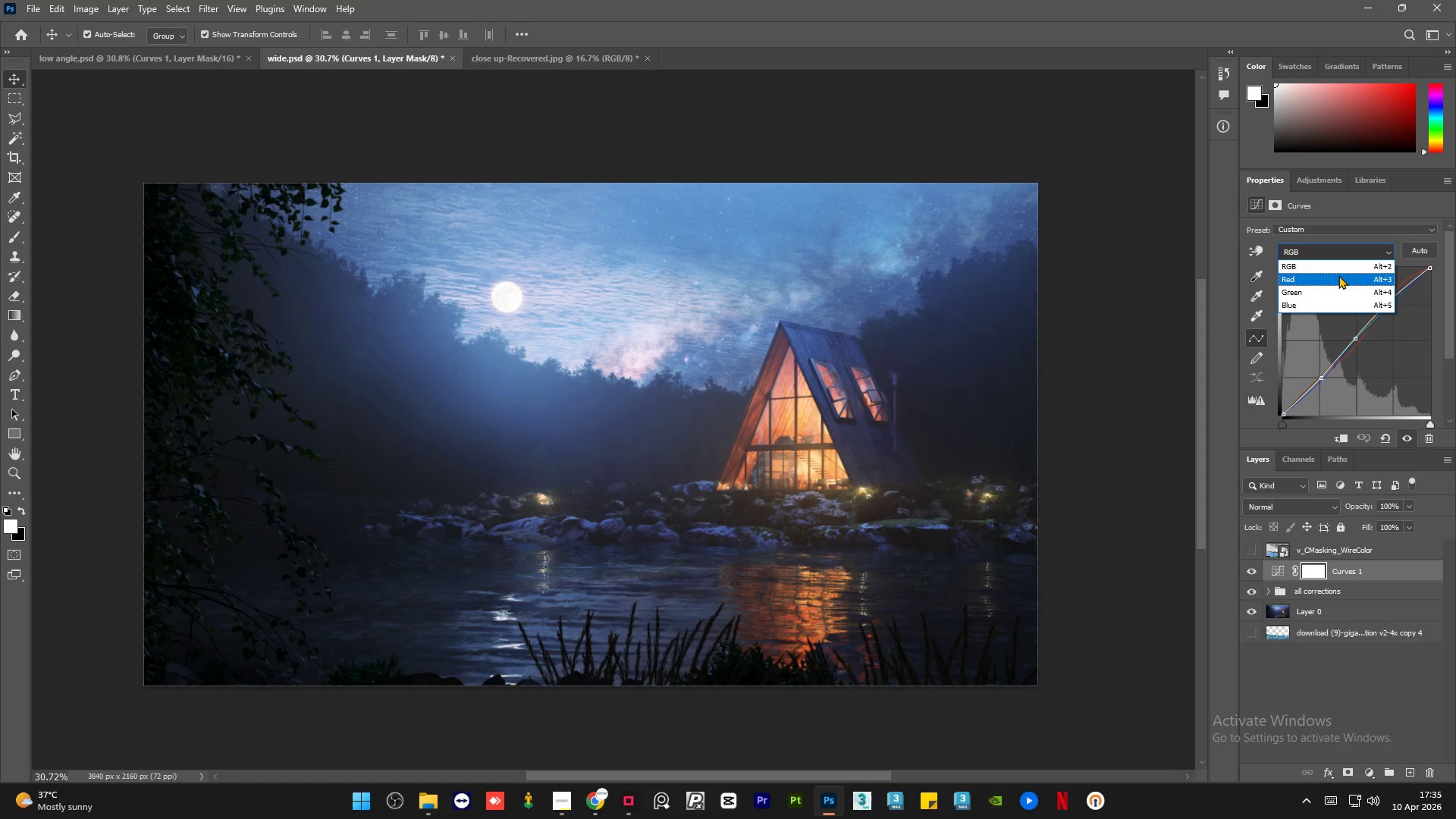 
left_click([1338, 275])
 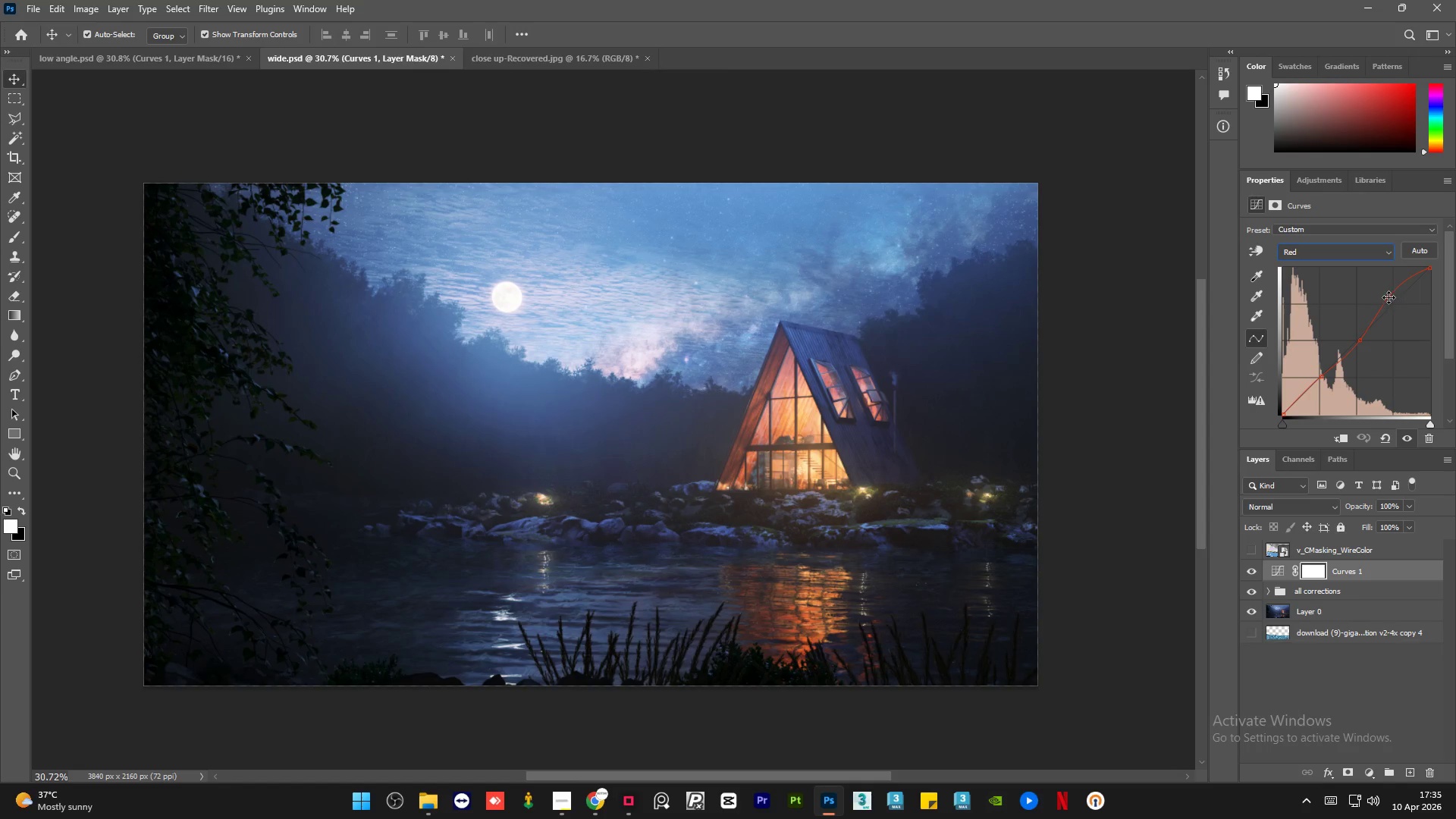 
left_click_drag(start_coordinate=[1388, 297], to_coordinate=[1393, 300])
 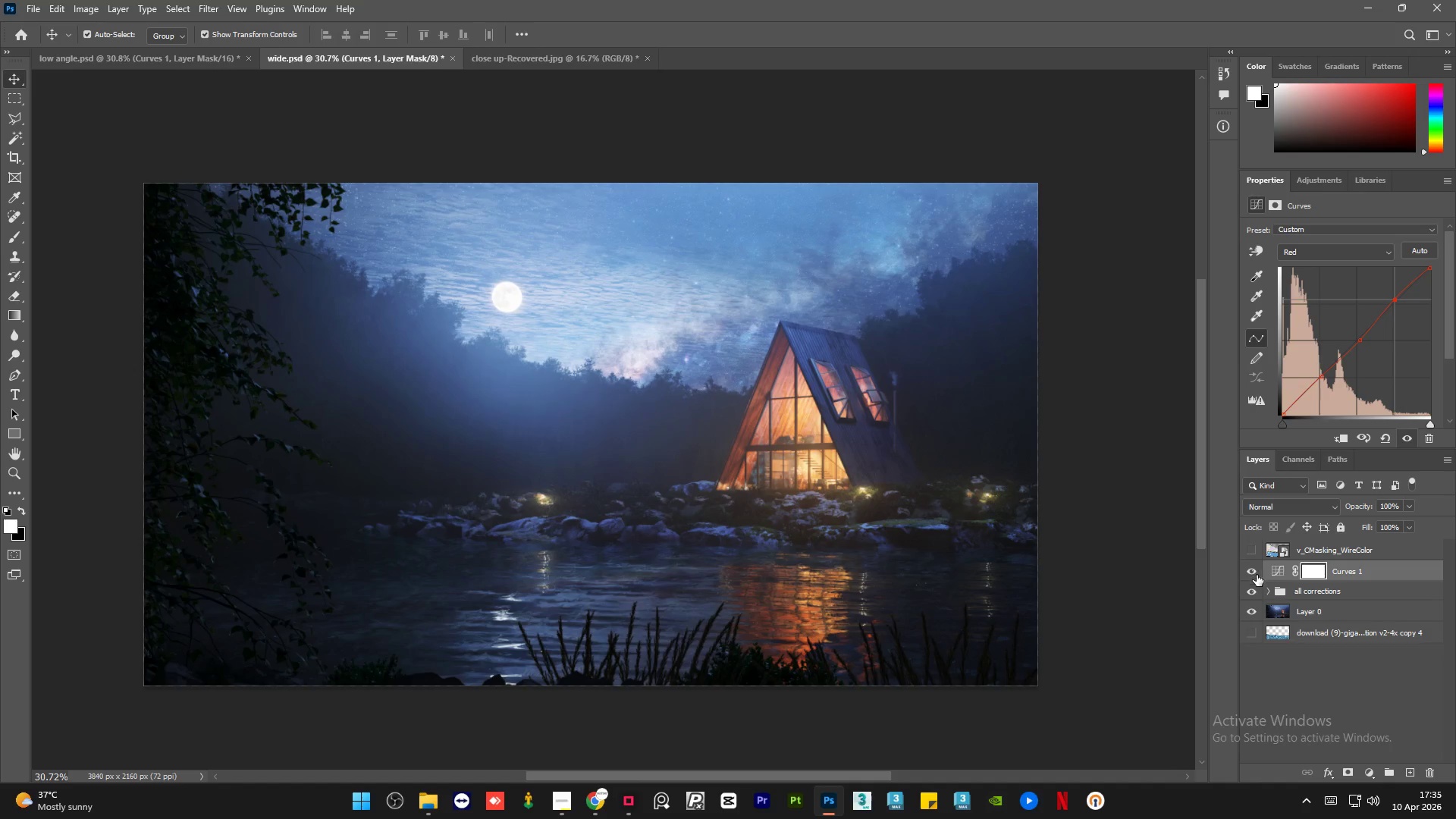 
left_click([1257, 574])
 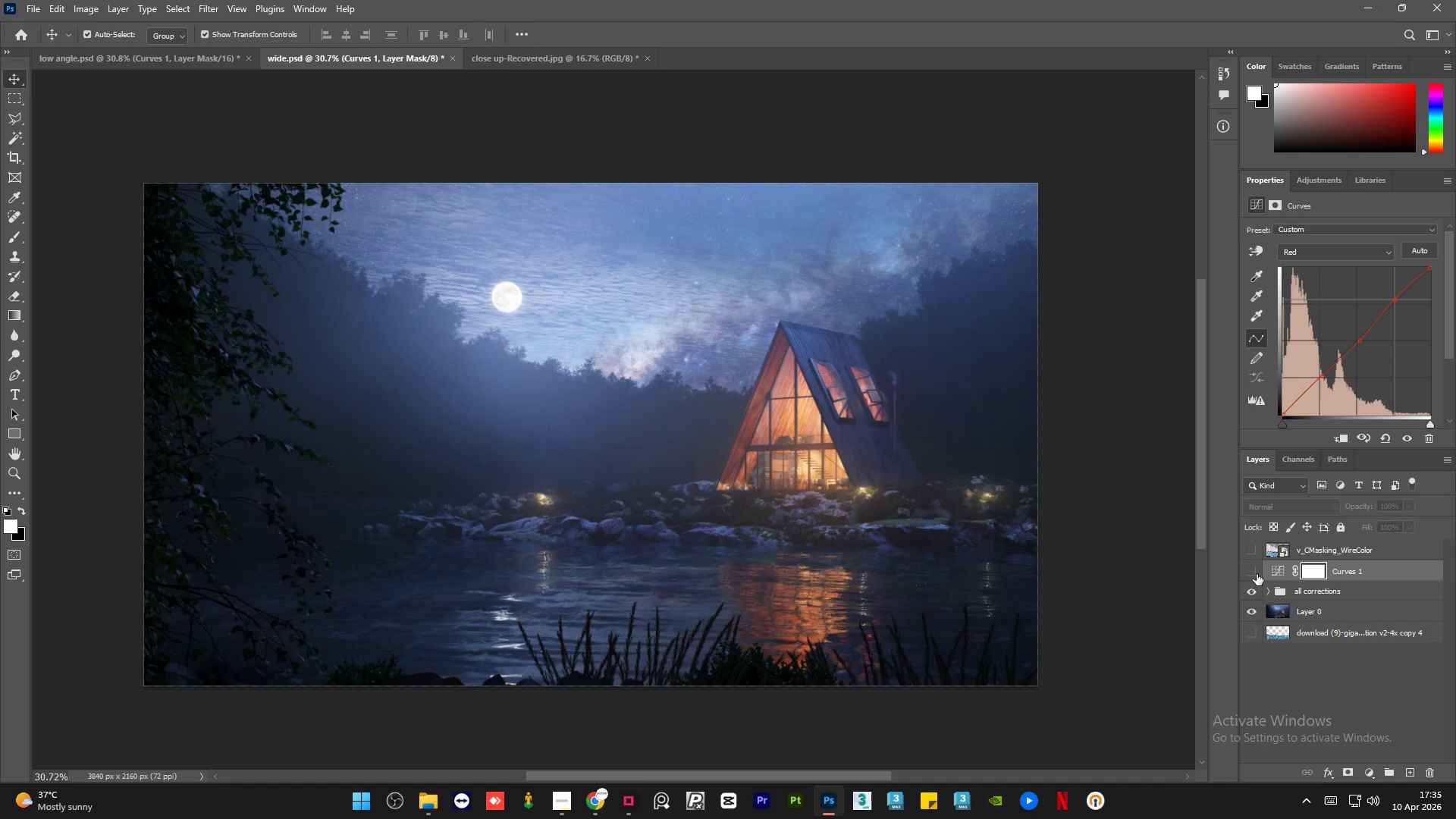 
left_click([1257, 574])
 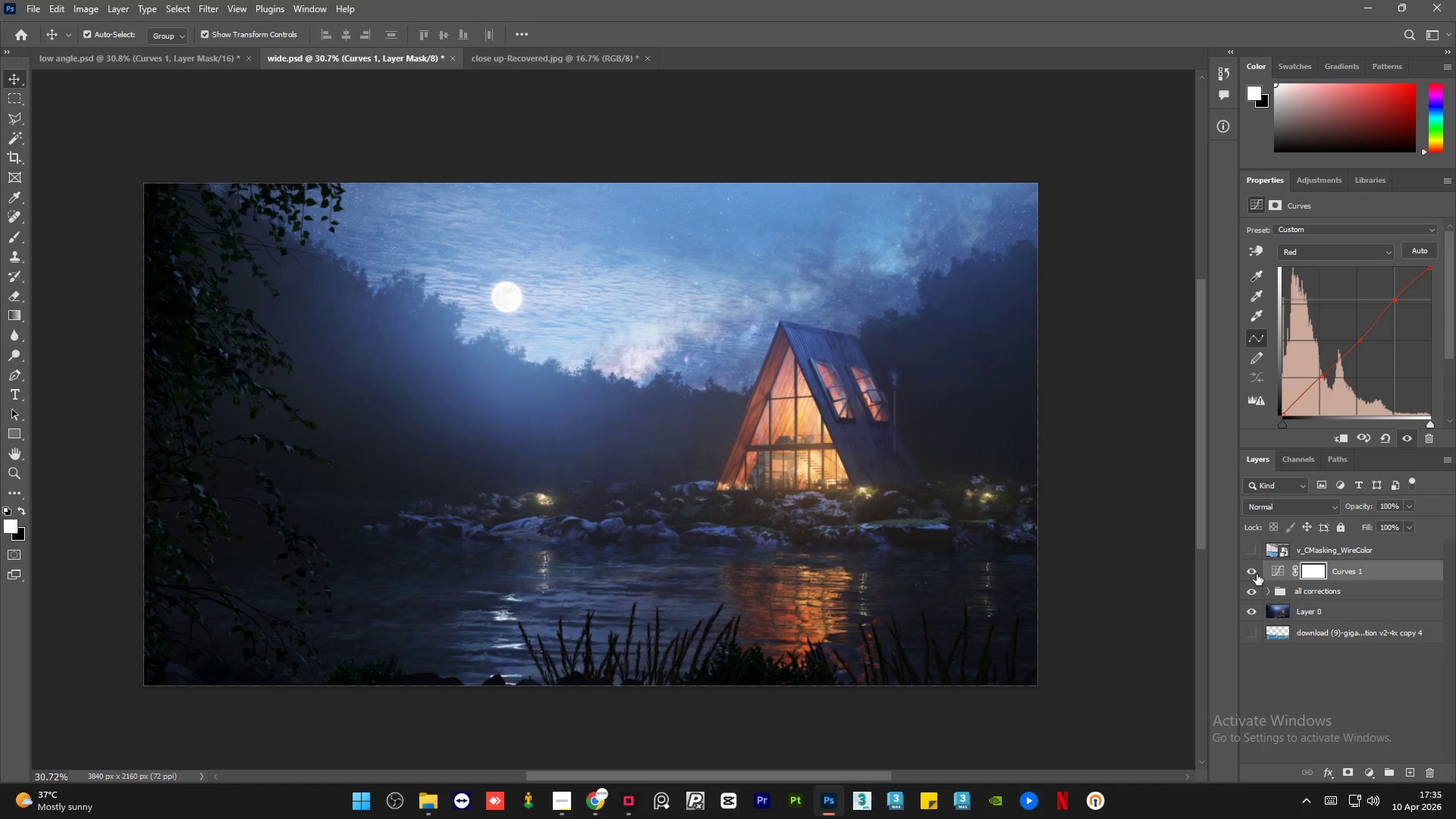 
left_click([1257, 574])
 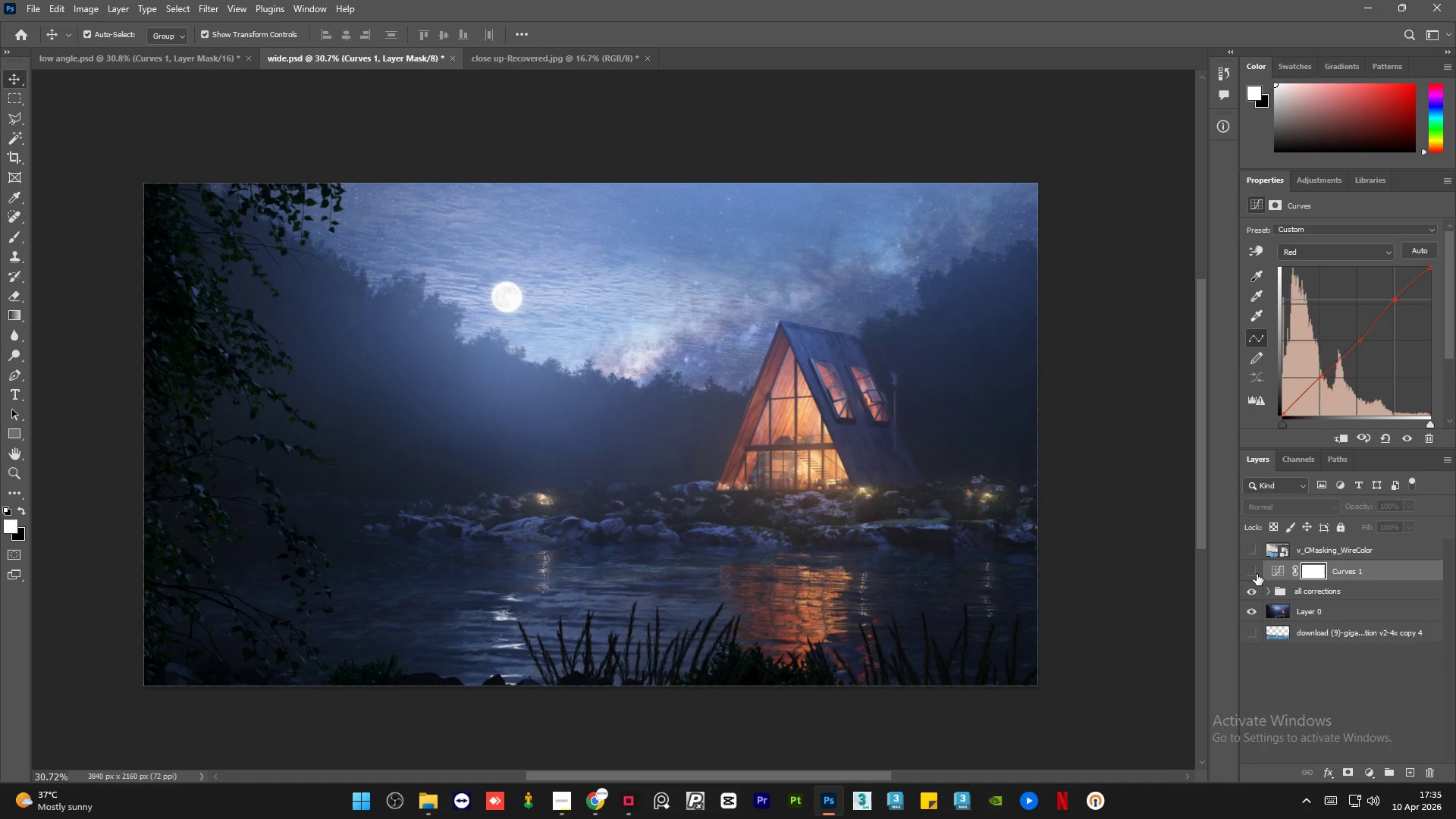 
left_click([1257, 574])
 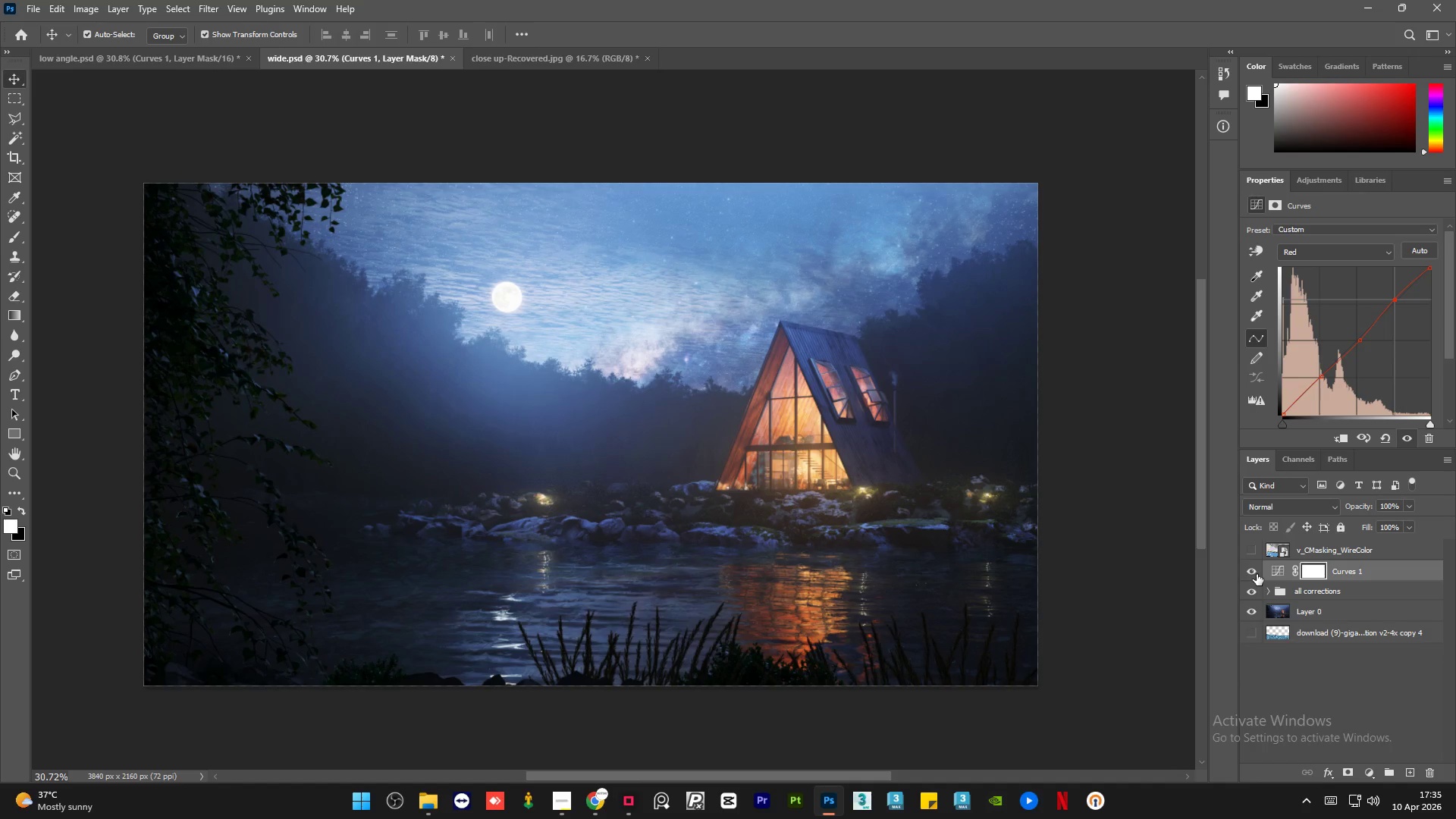 
left_click([1257, 574])
 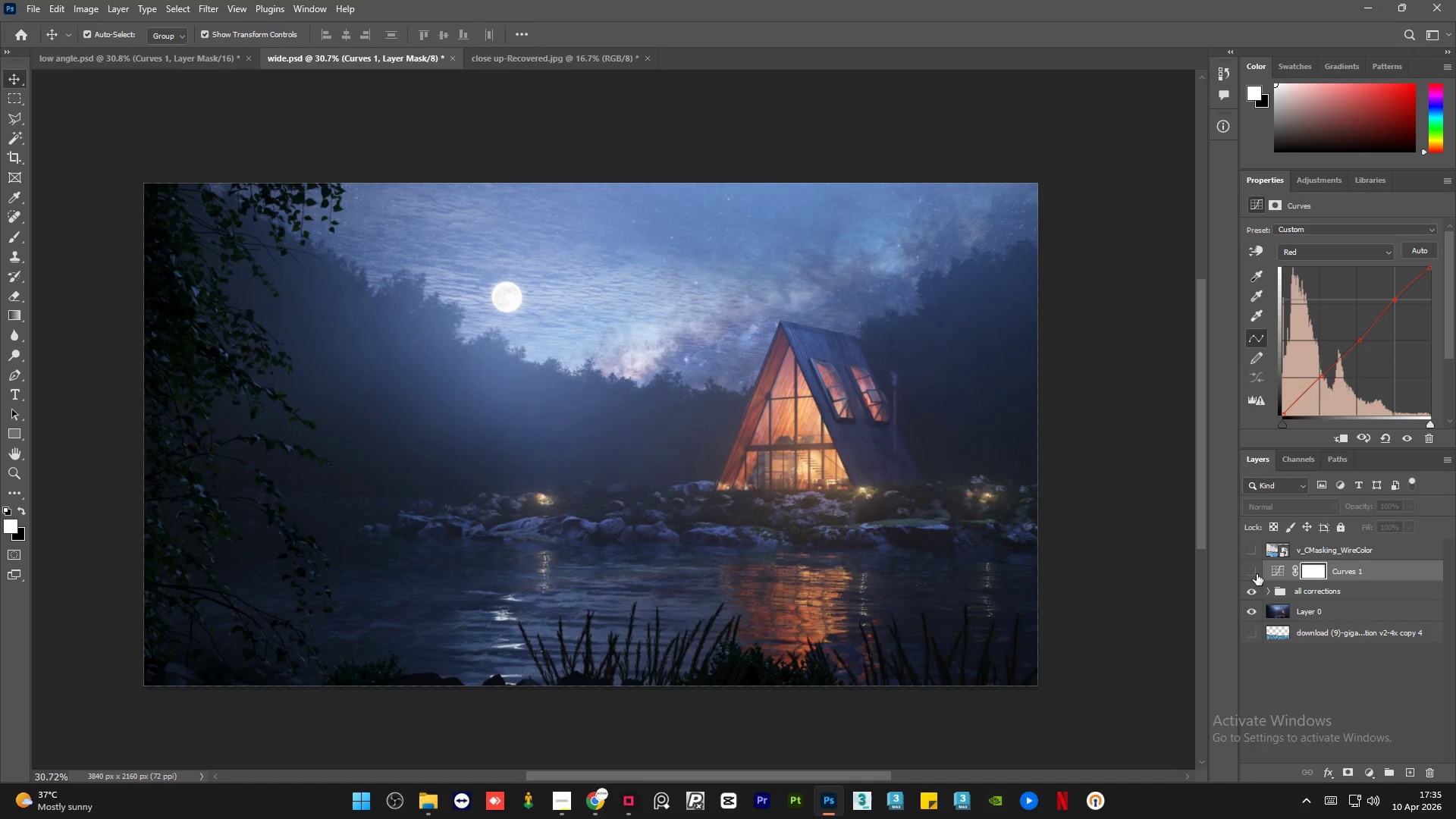 
left_click([1257, 574])
 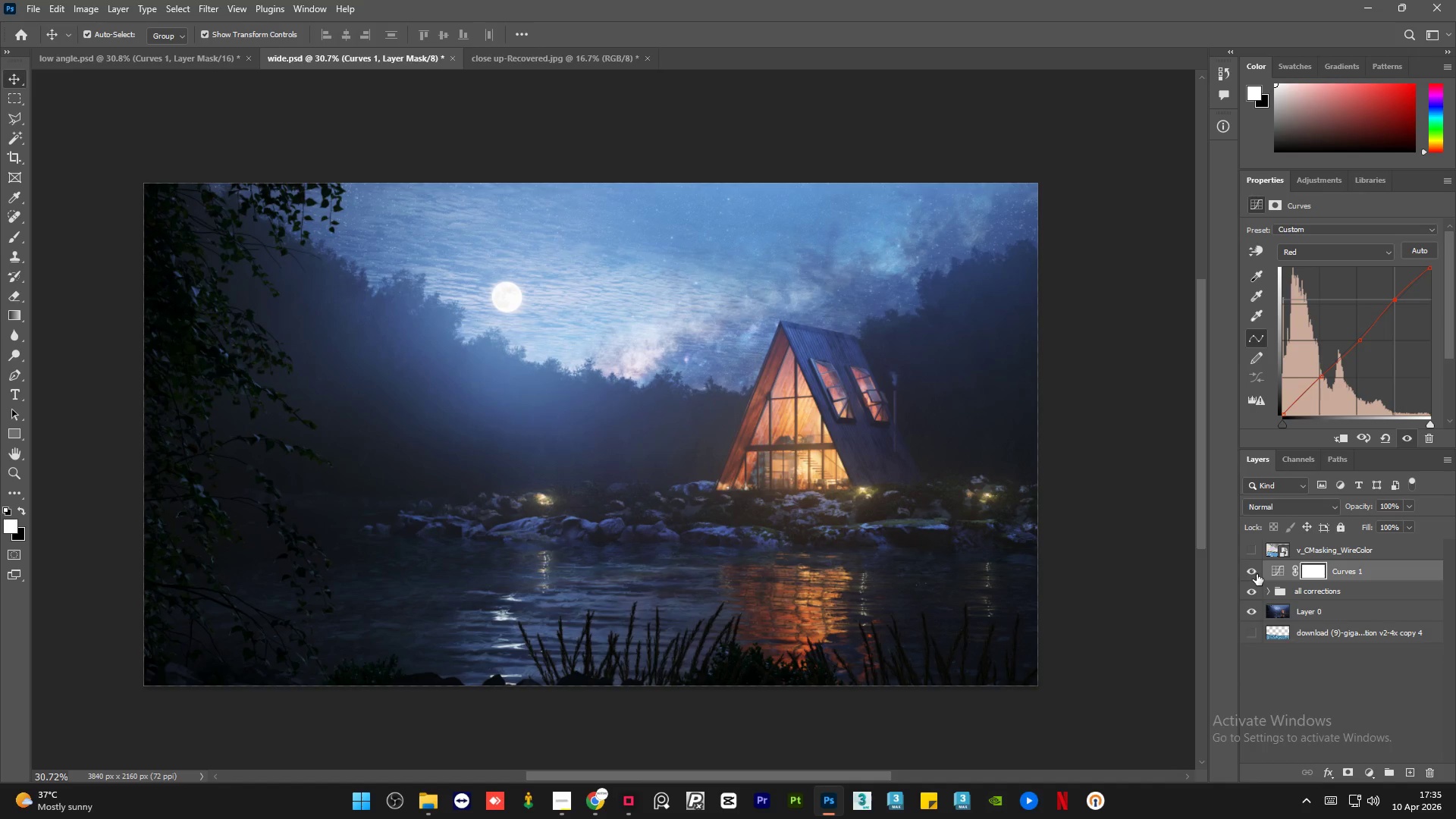 
left_click([1257, 574])
 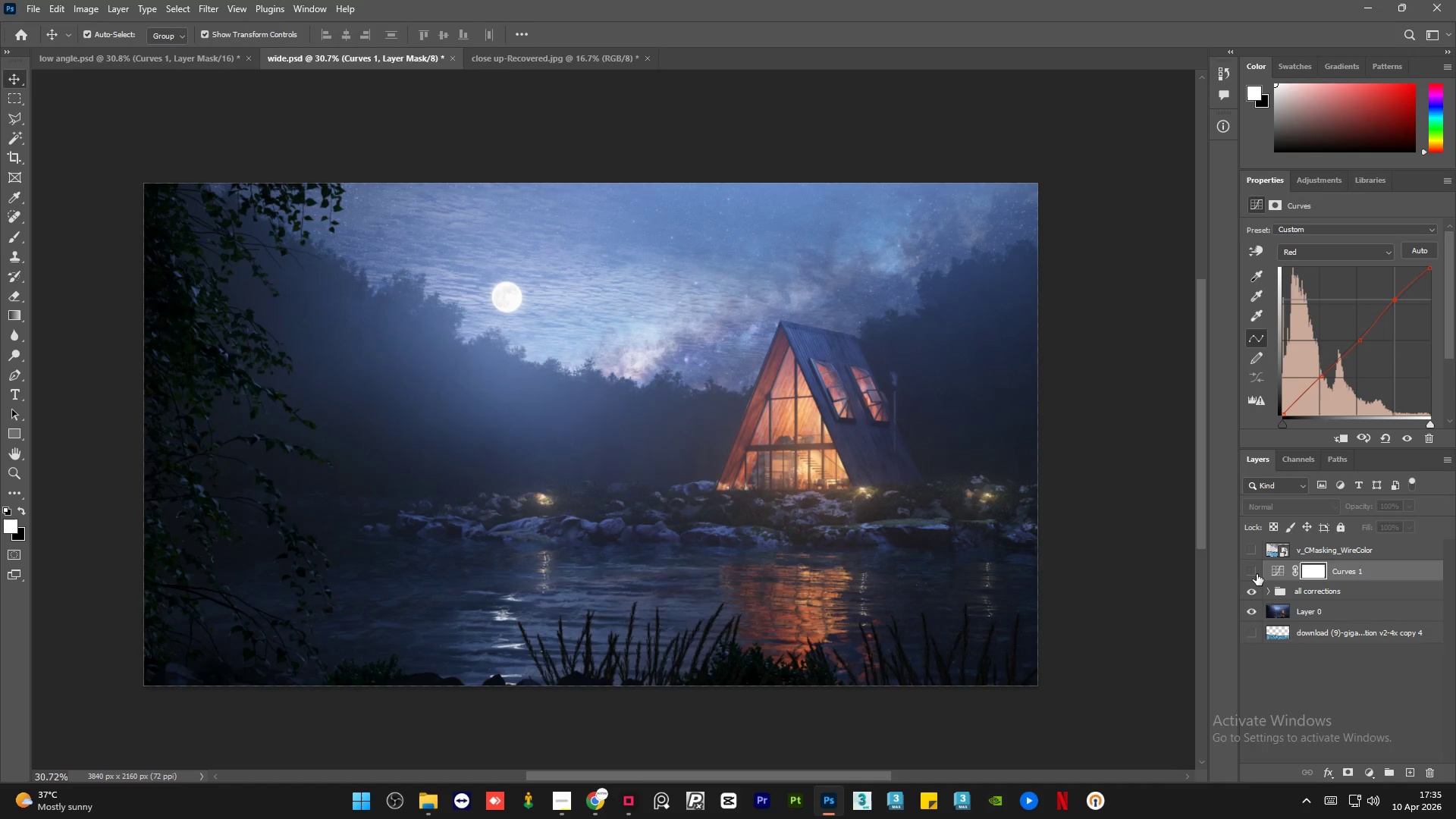 
left_click([1257, 574])
 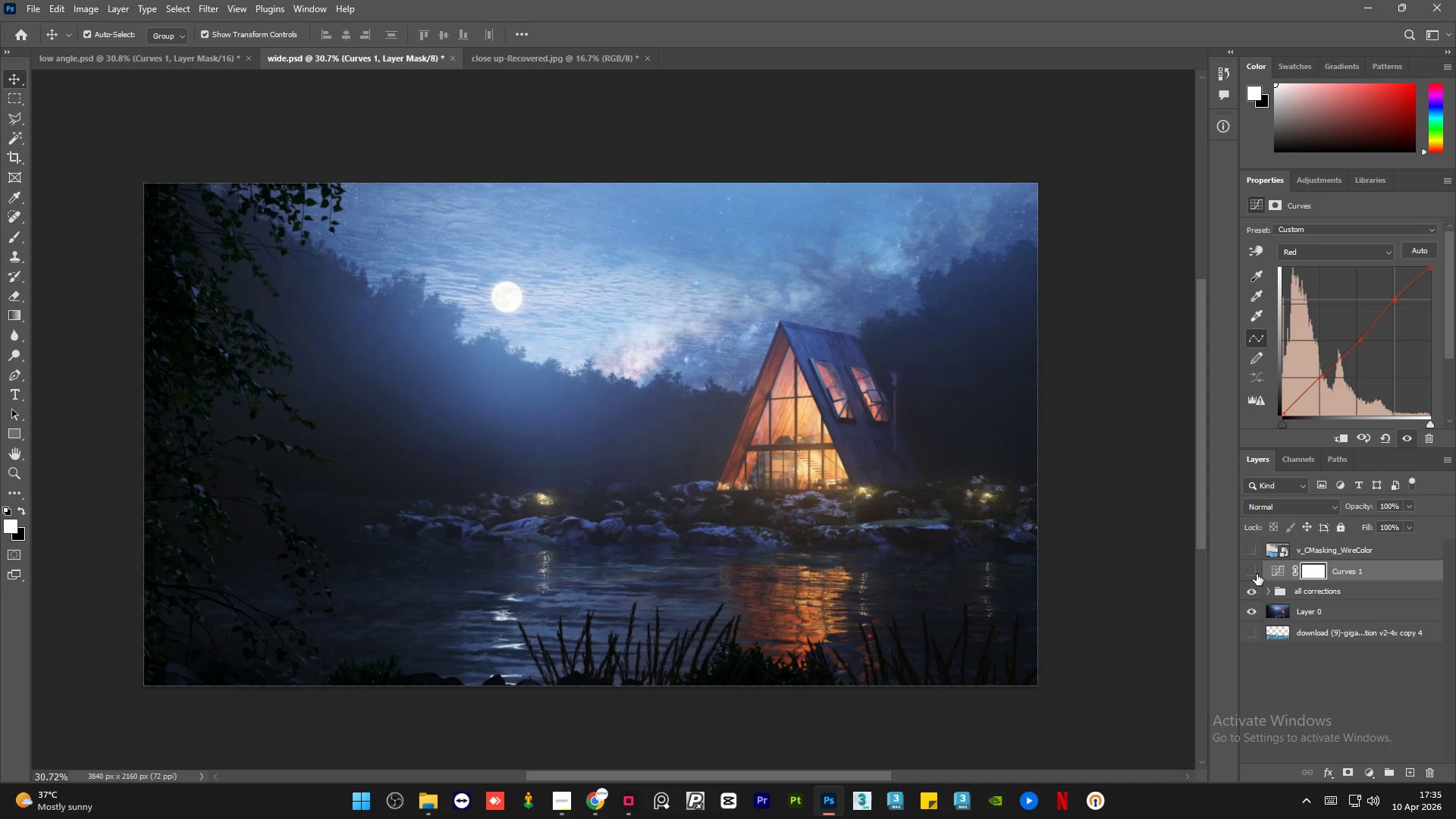 
double_click([1257, 574])
 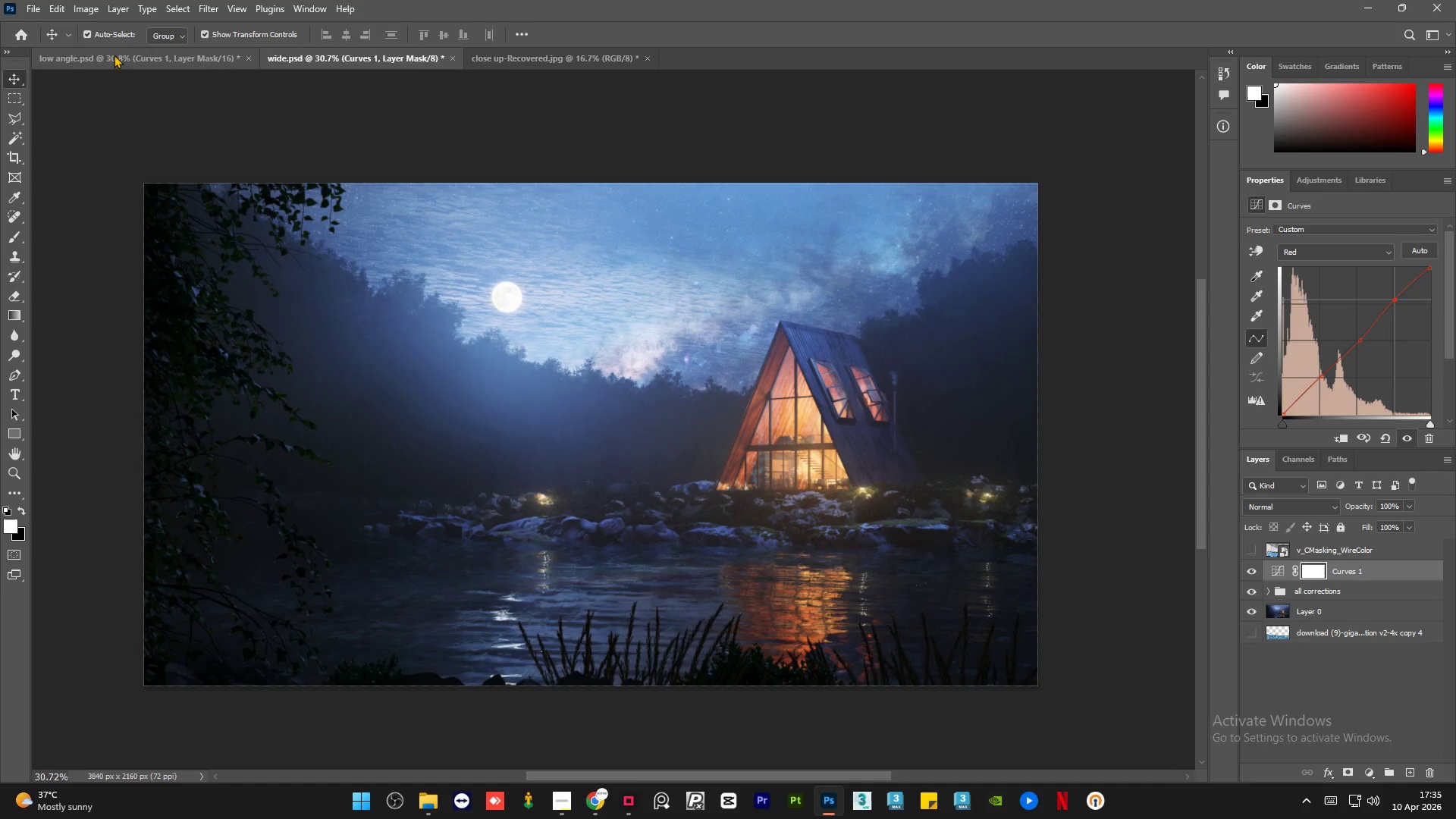 
left_click([118, 52])
 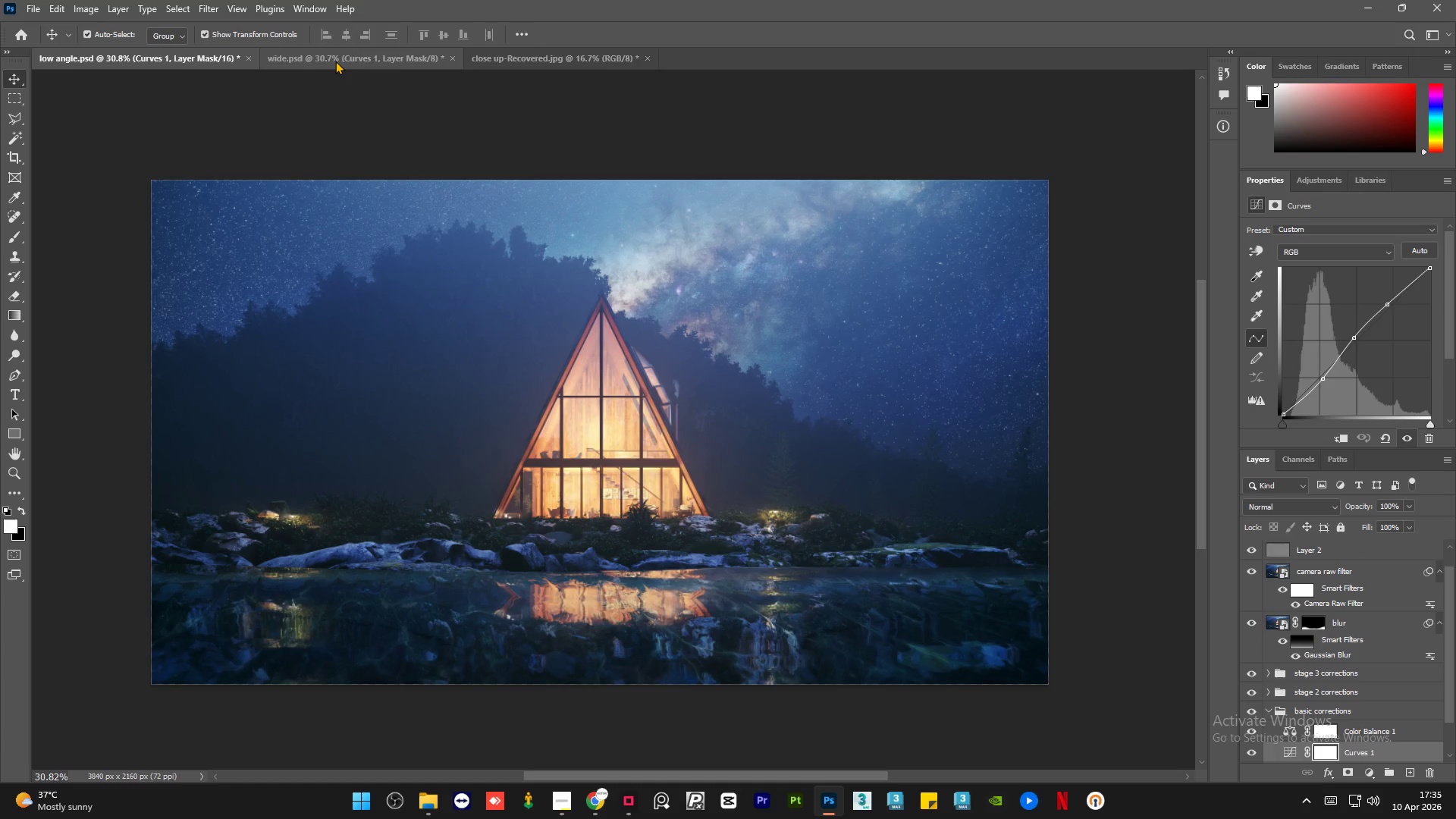 
left_click([335, 61])
 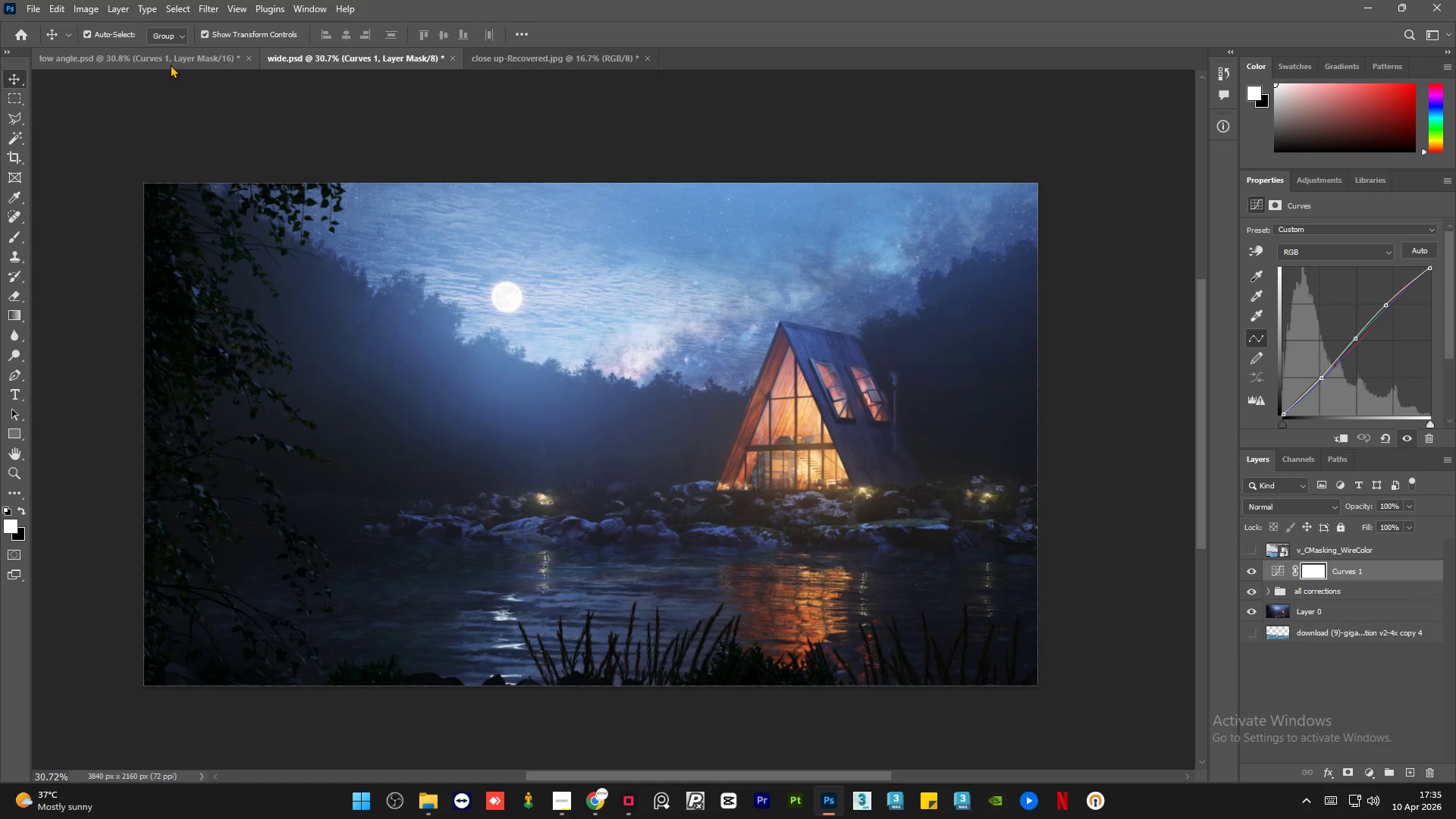 
left_click([169, 58])
 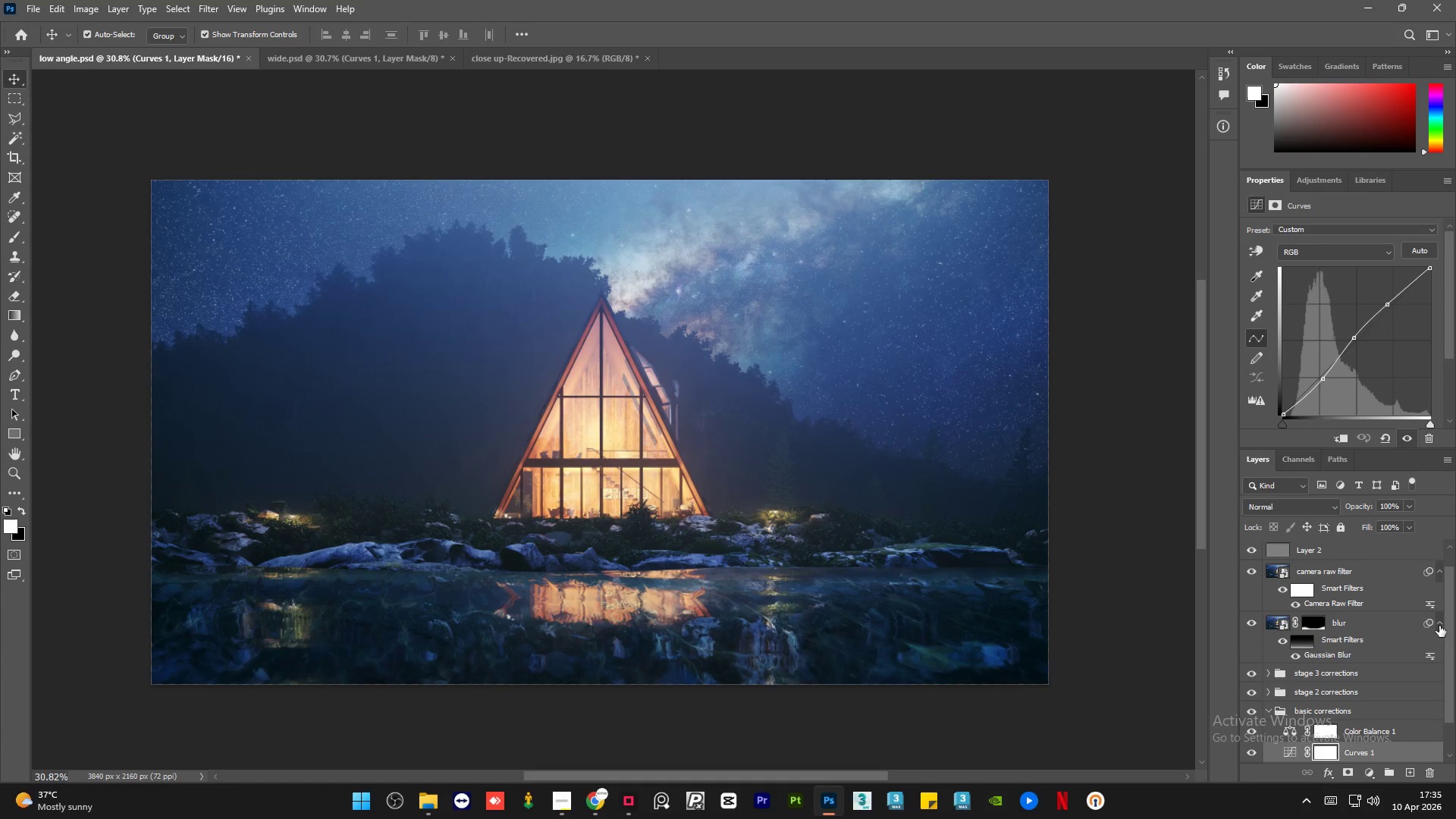 
left_click_drag(start_coordinate=[1448, 631], to_coordinate=[1455, 696])
 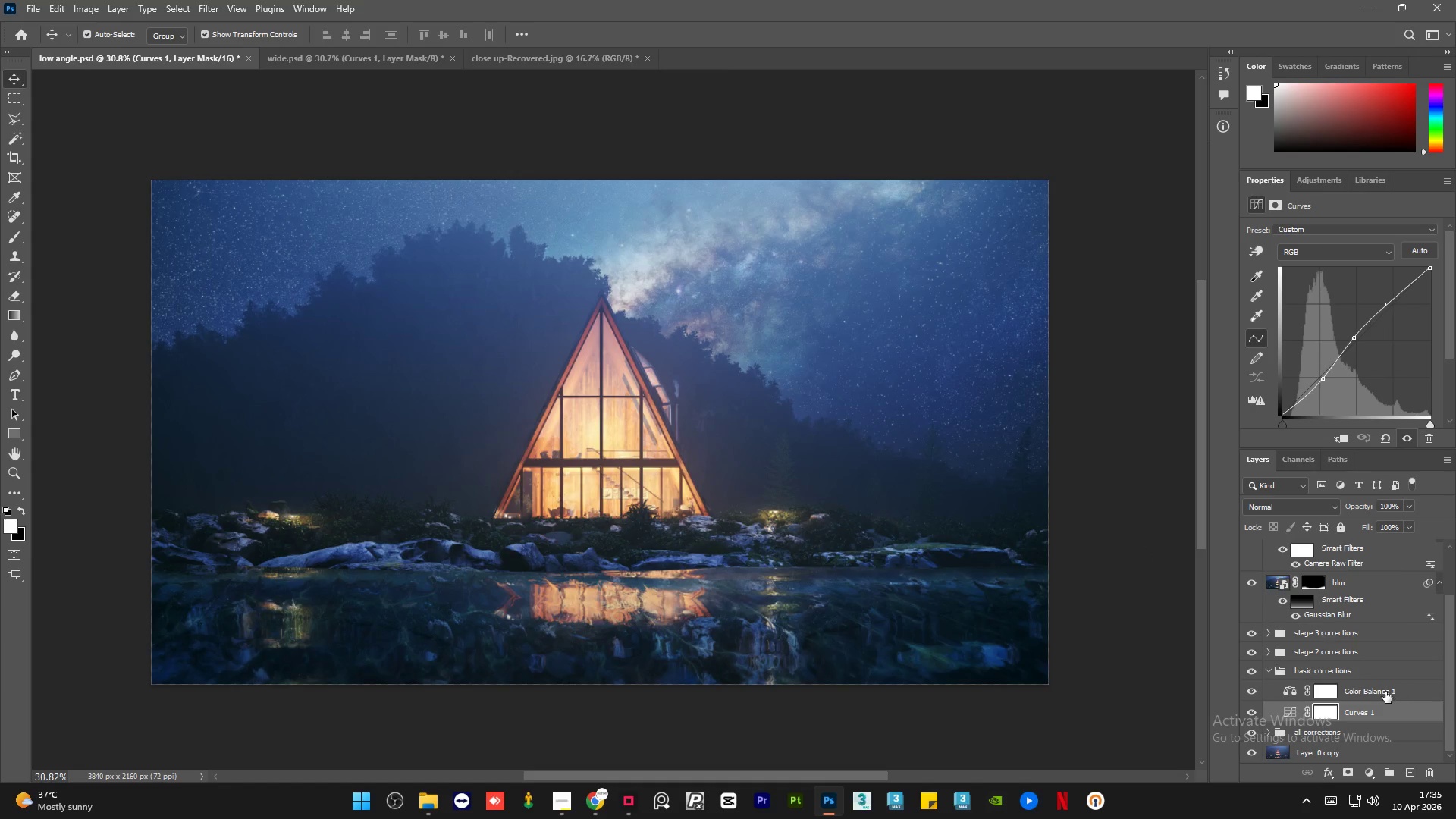 
left_click([1384, 692])
 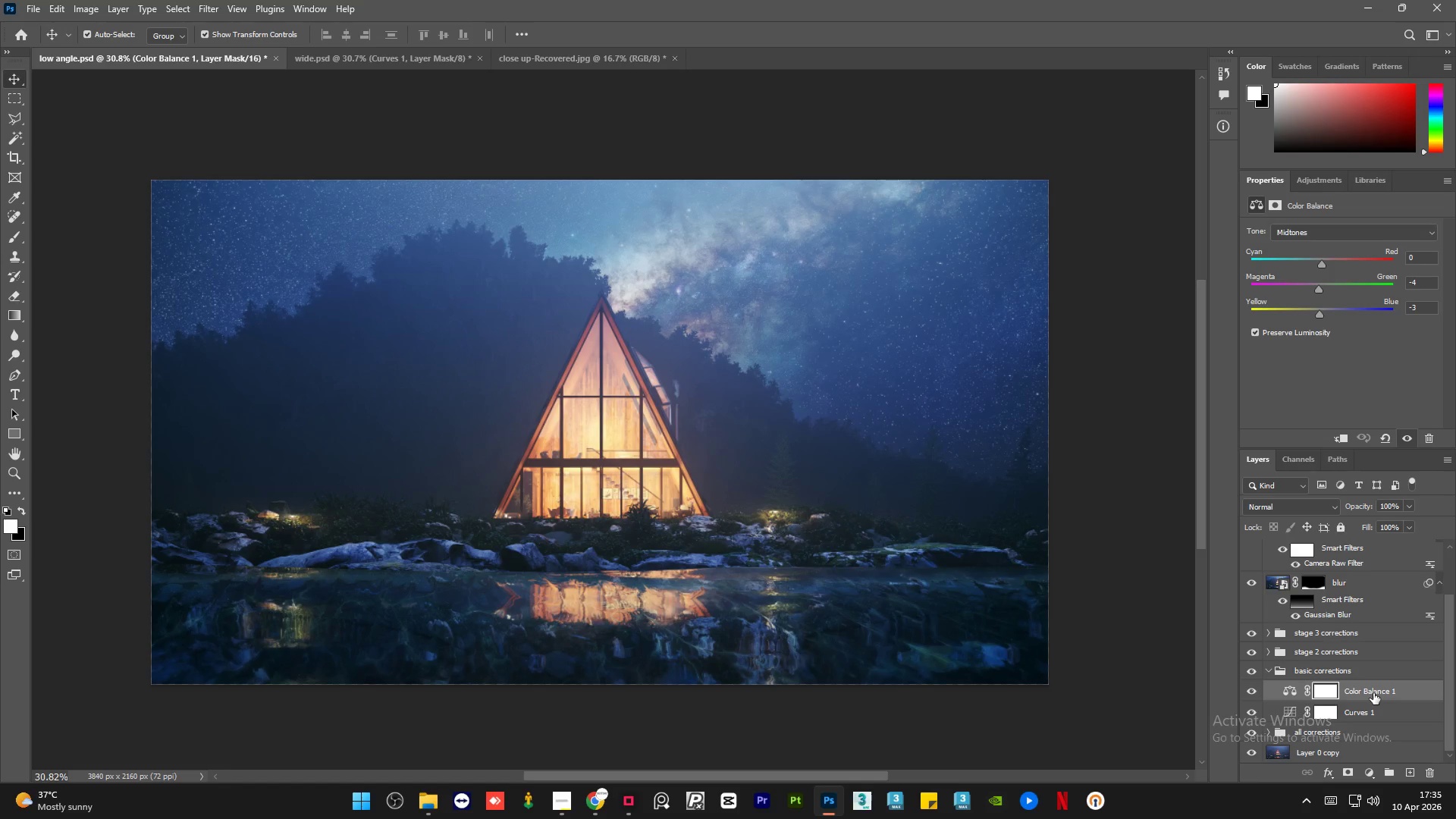 
left_click([405, 59])
 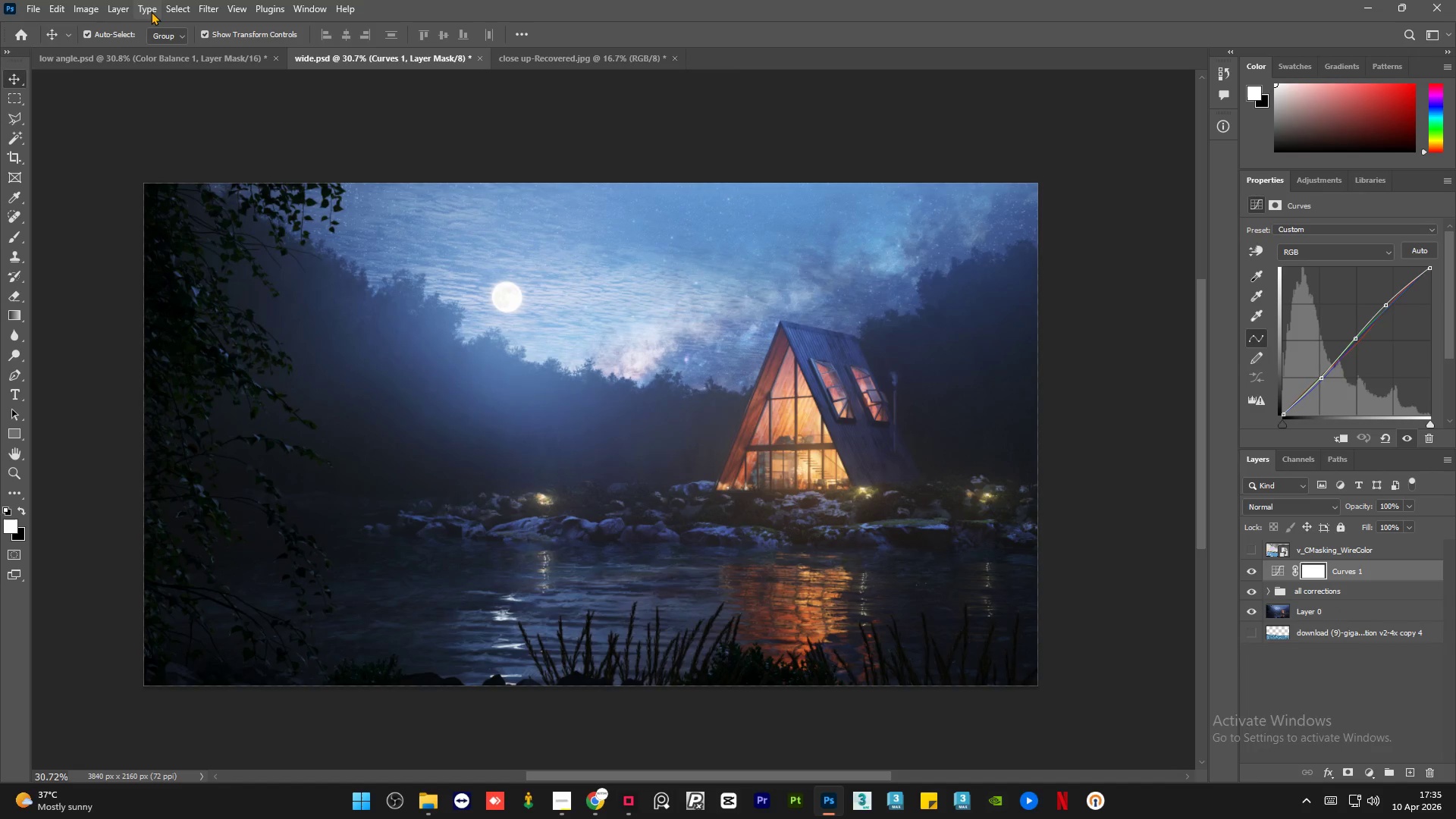 
left_click([175, 54])
 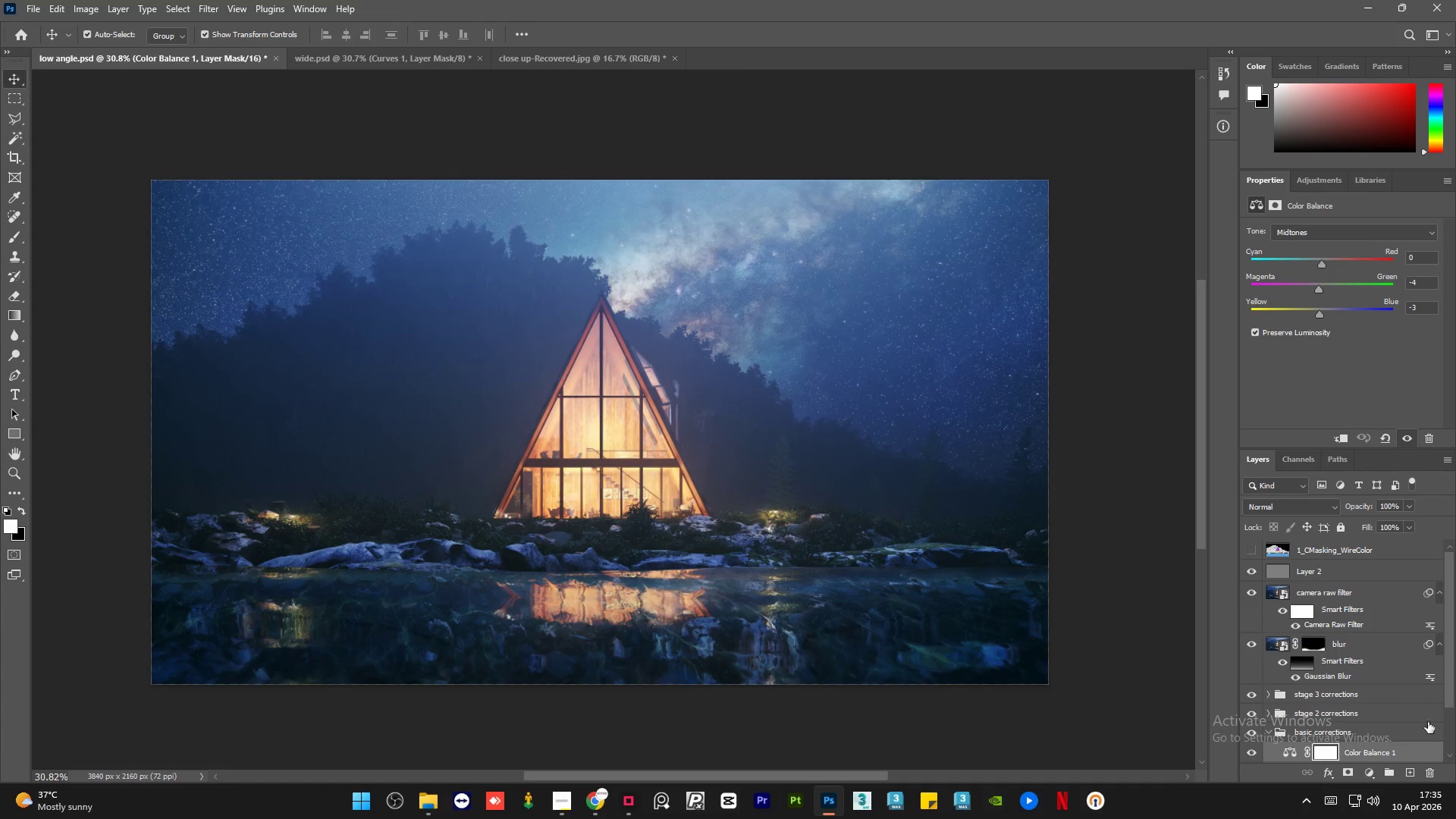 
left_click_drag(start_coordinate=[1450, 680], to_coordinate=[1455, 726])
 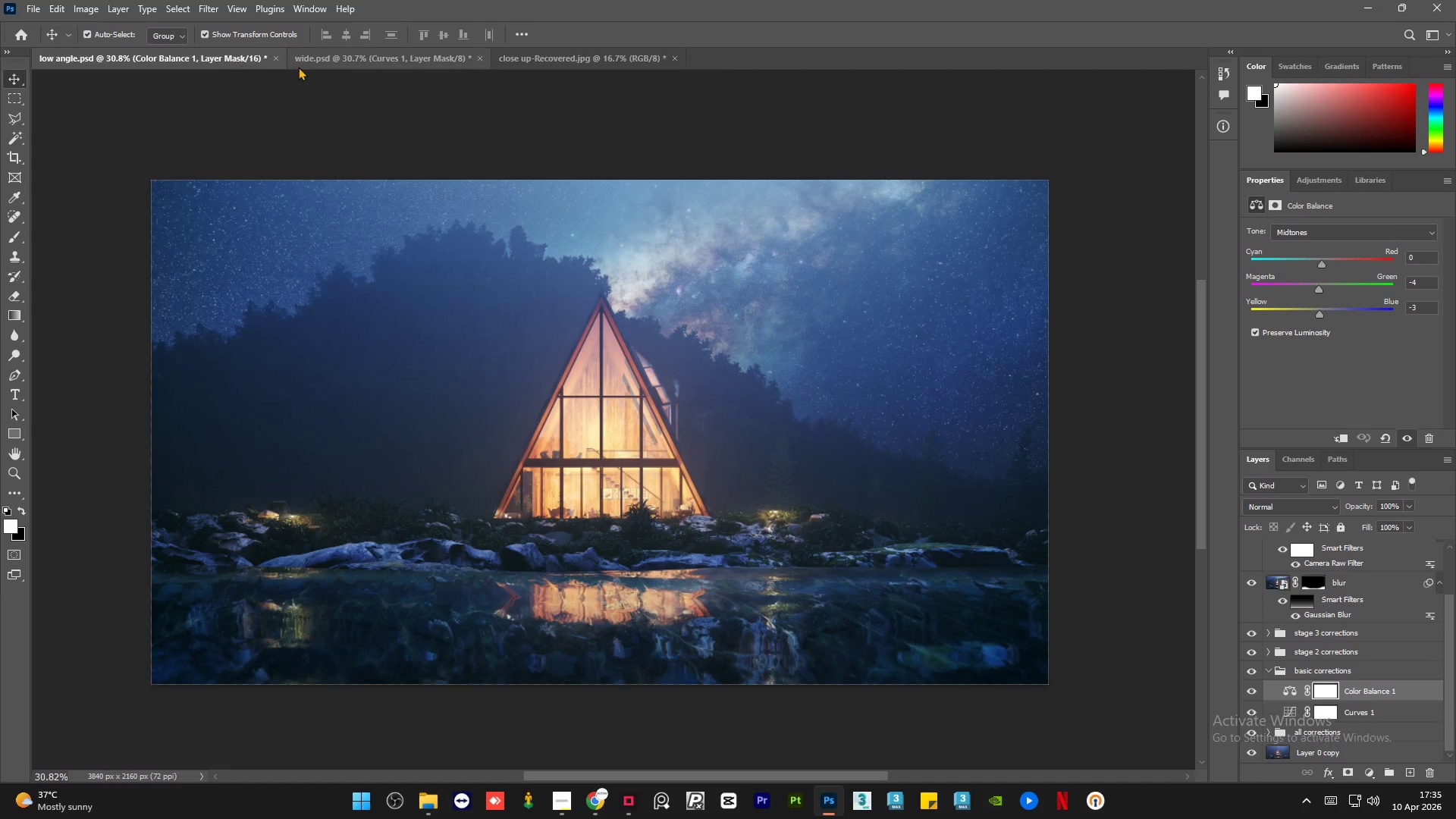 
left_click([373, 65])
 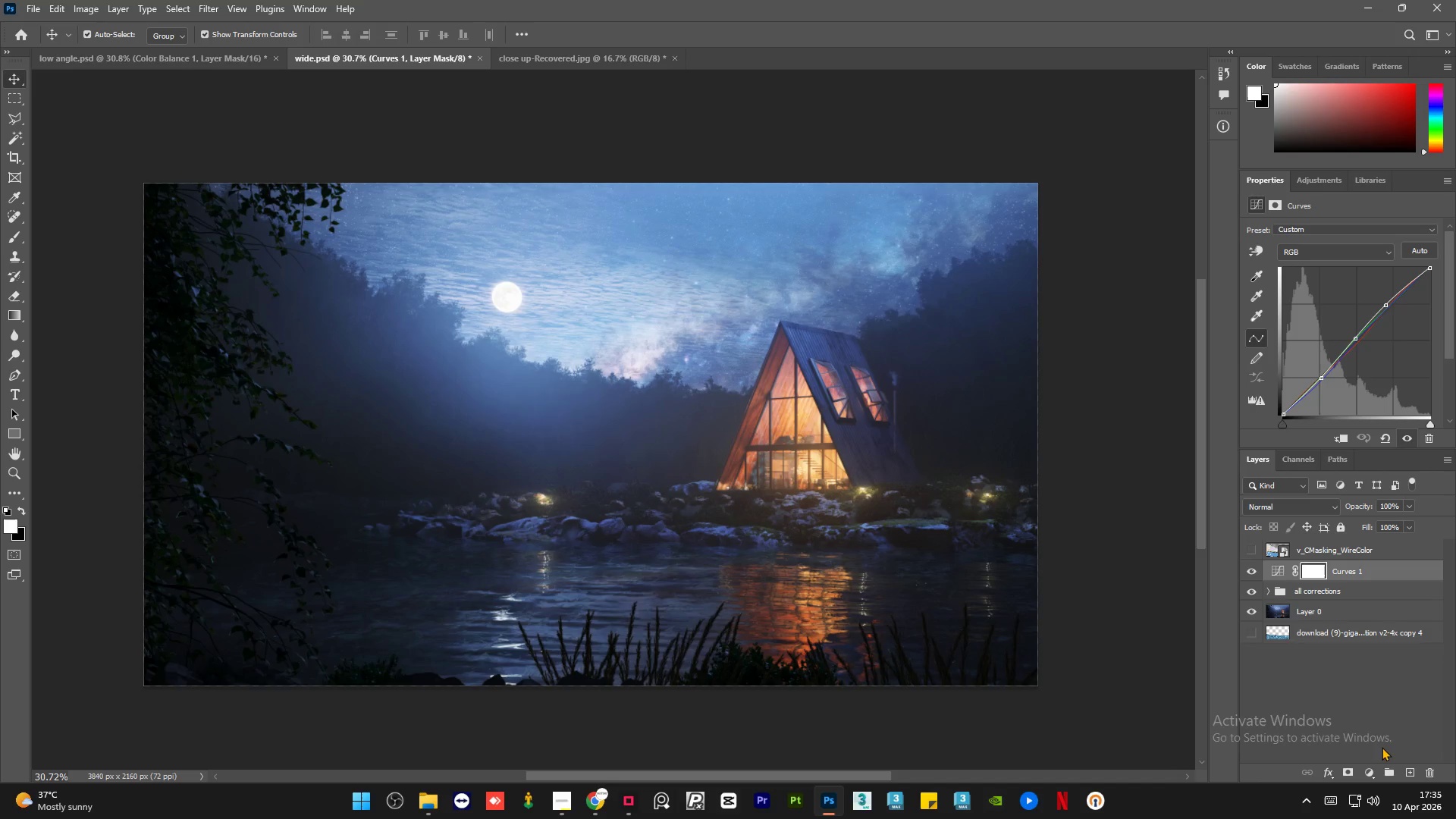 
left_click([1374, 768])
 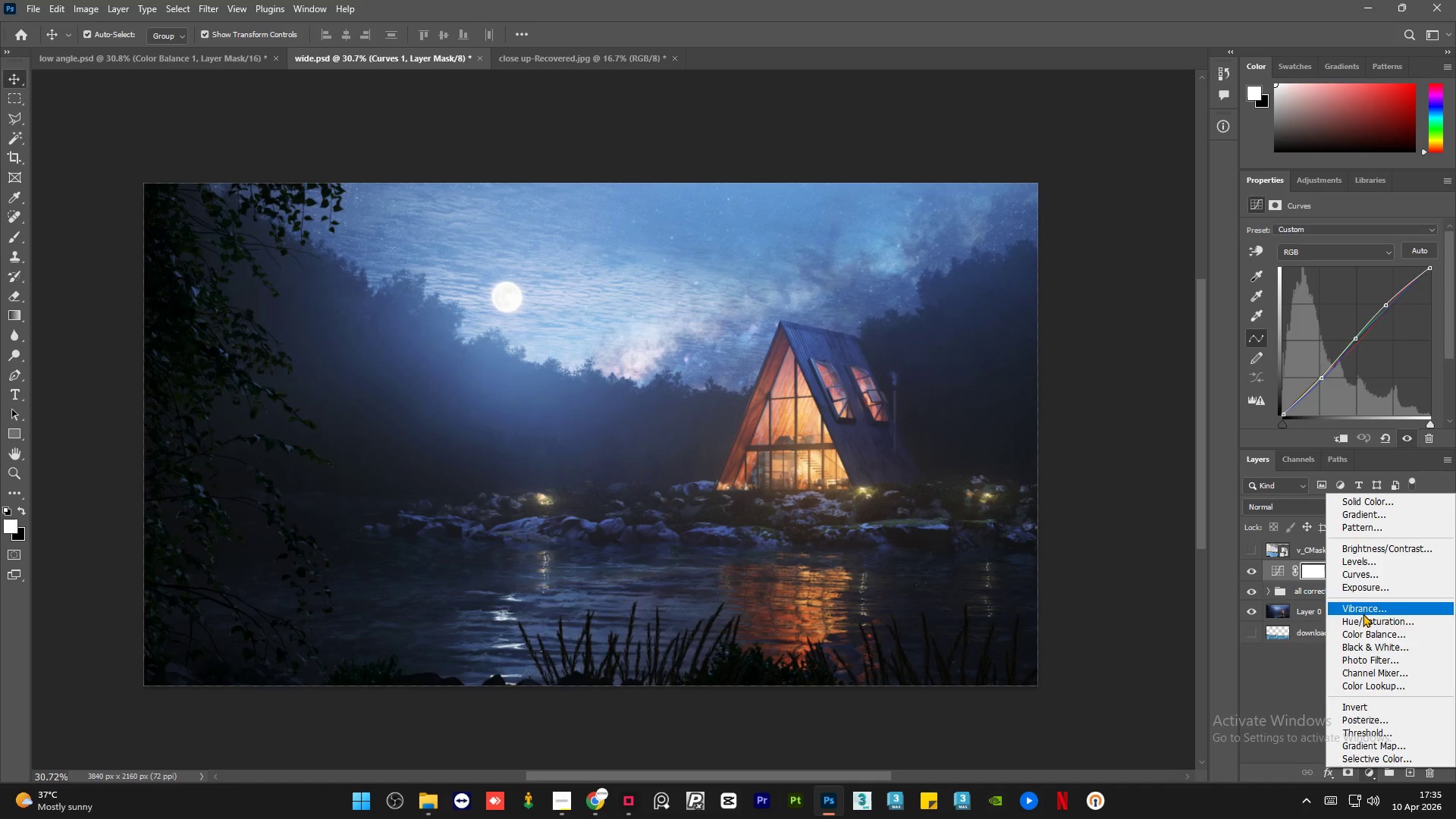 
left_click([1371, 633])
 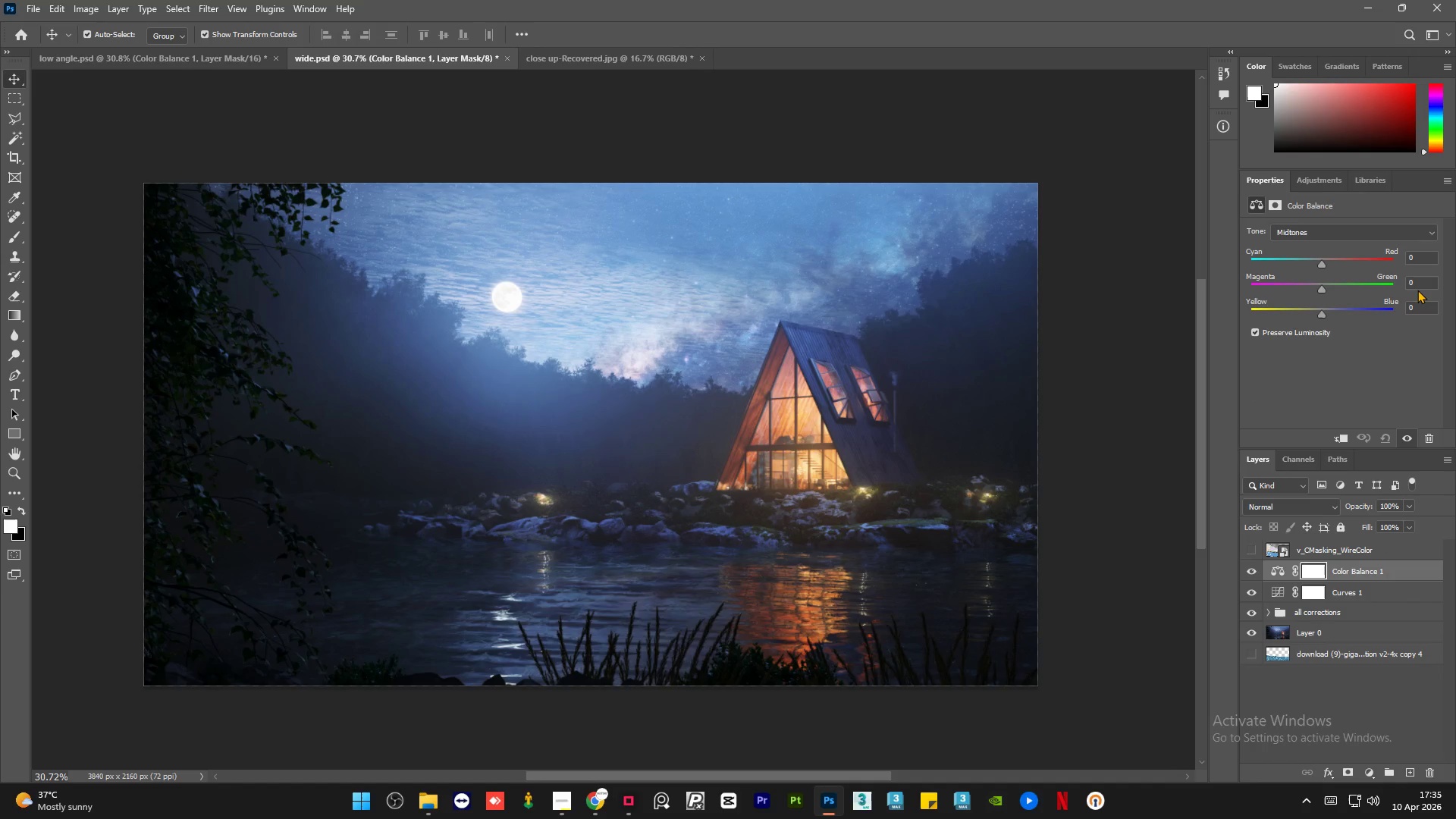 
double_click([1420, 284])
 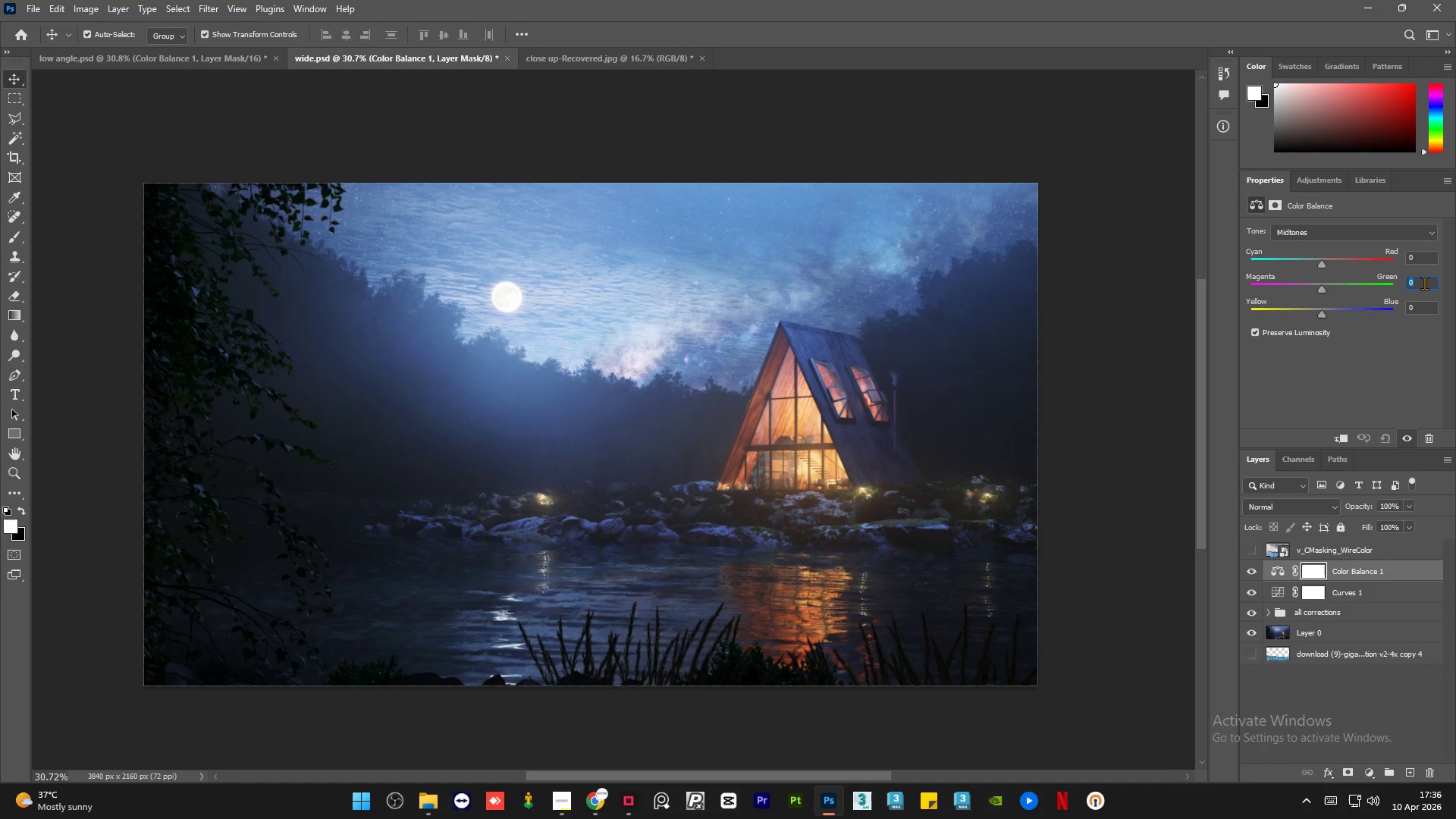 
key(NumpadSubtract)
 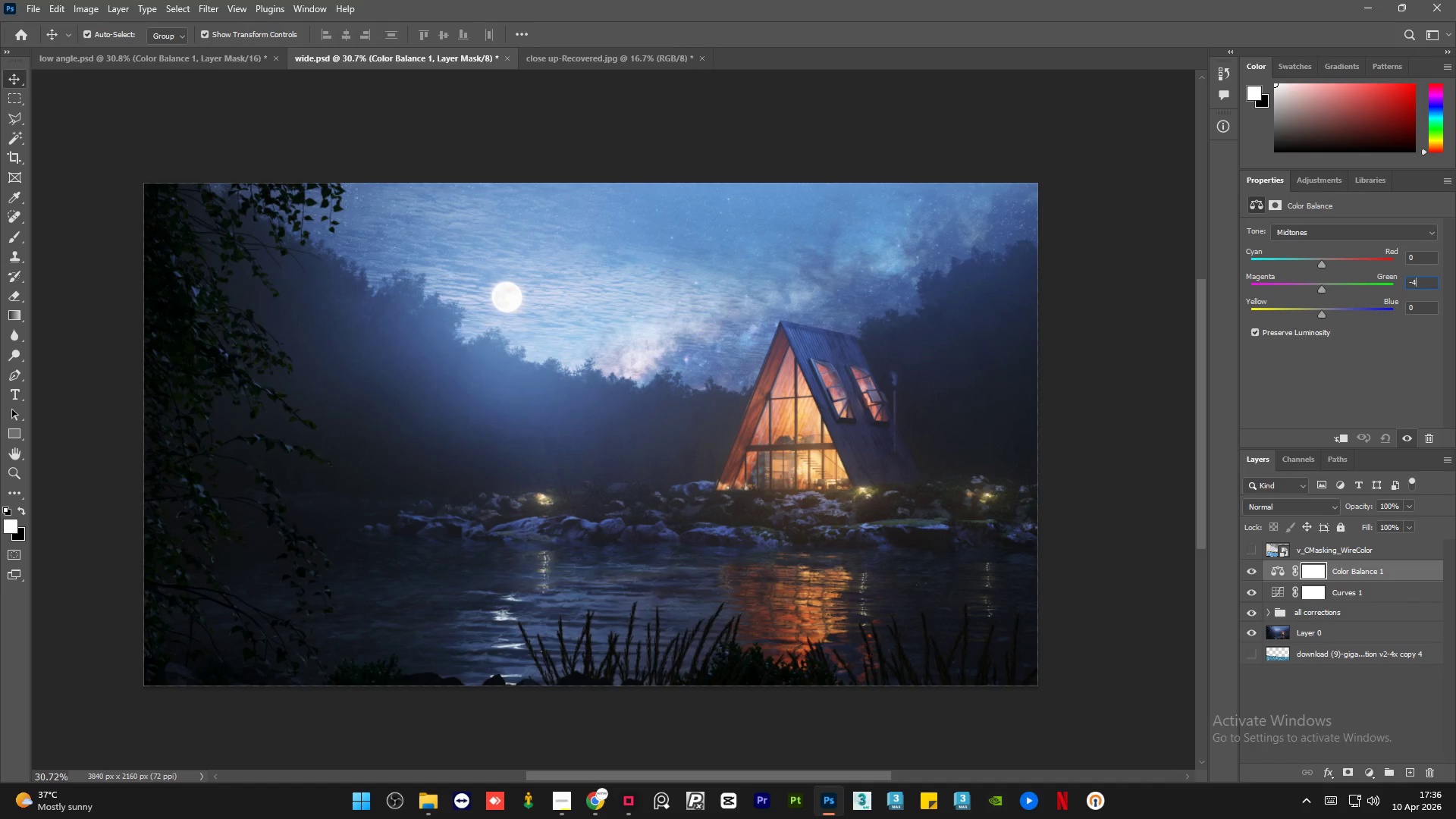 
key(Numpad4)
 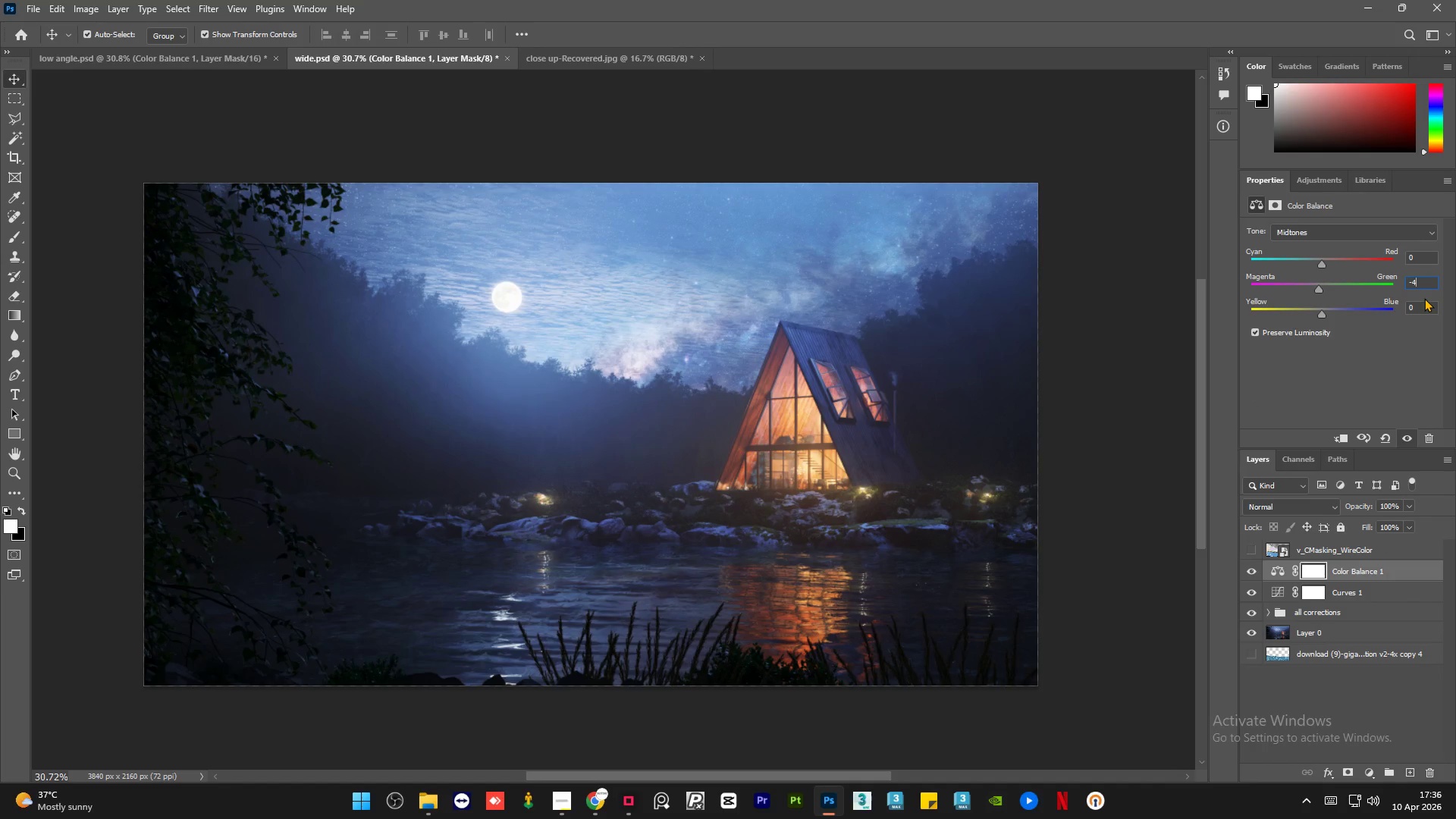 
double_click([1424, 306])
 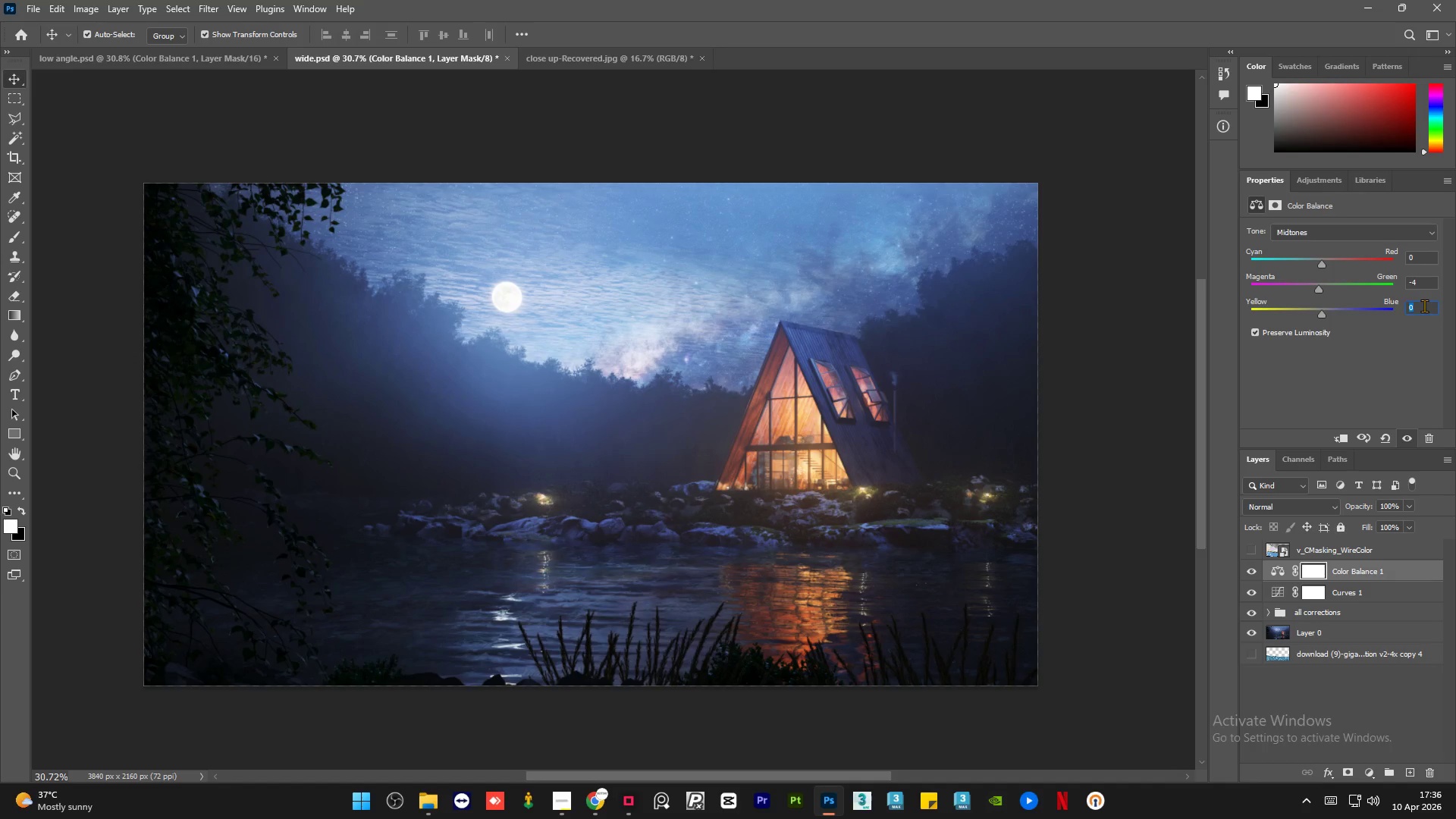 
key(NumpadSubtract)
 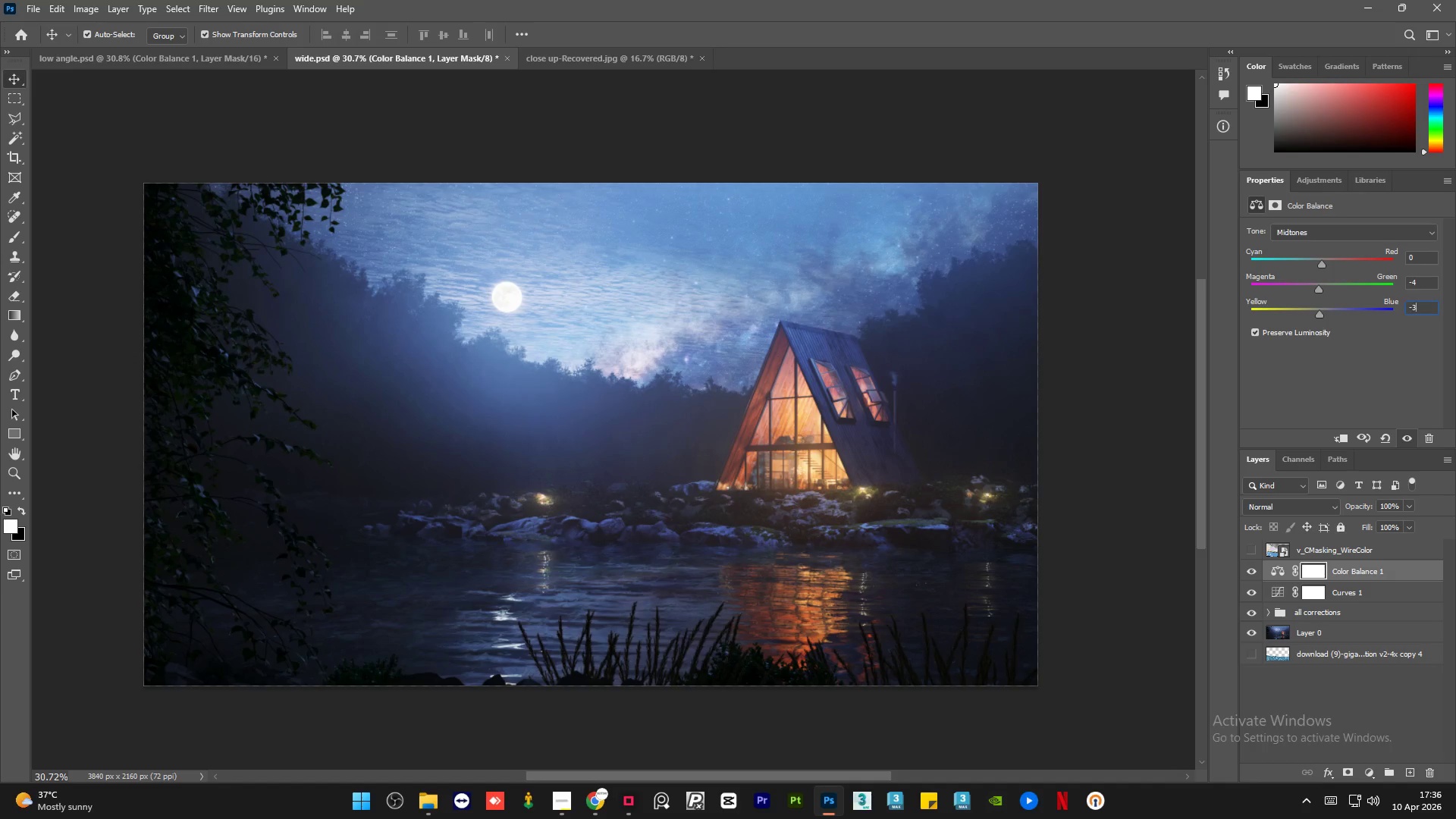 
key(Numpad3)
 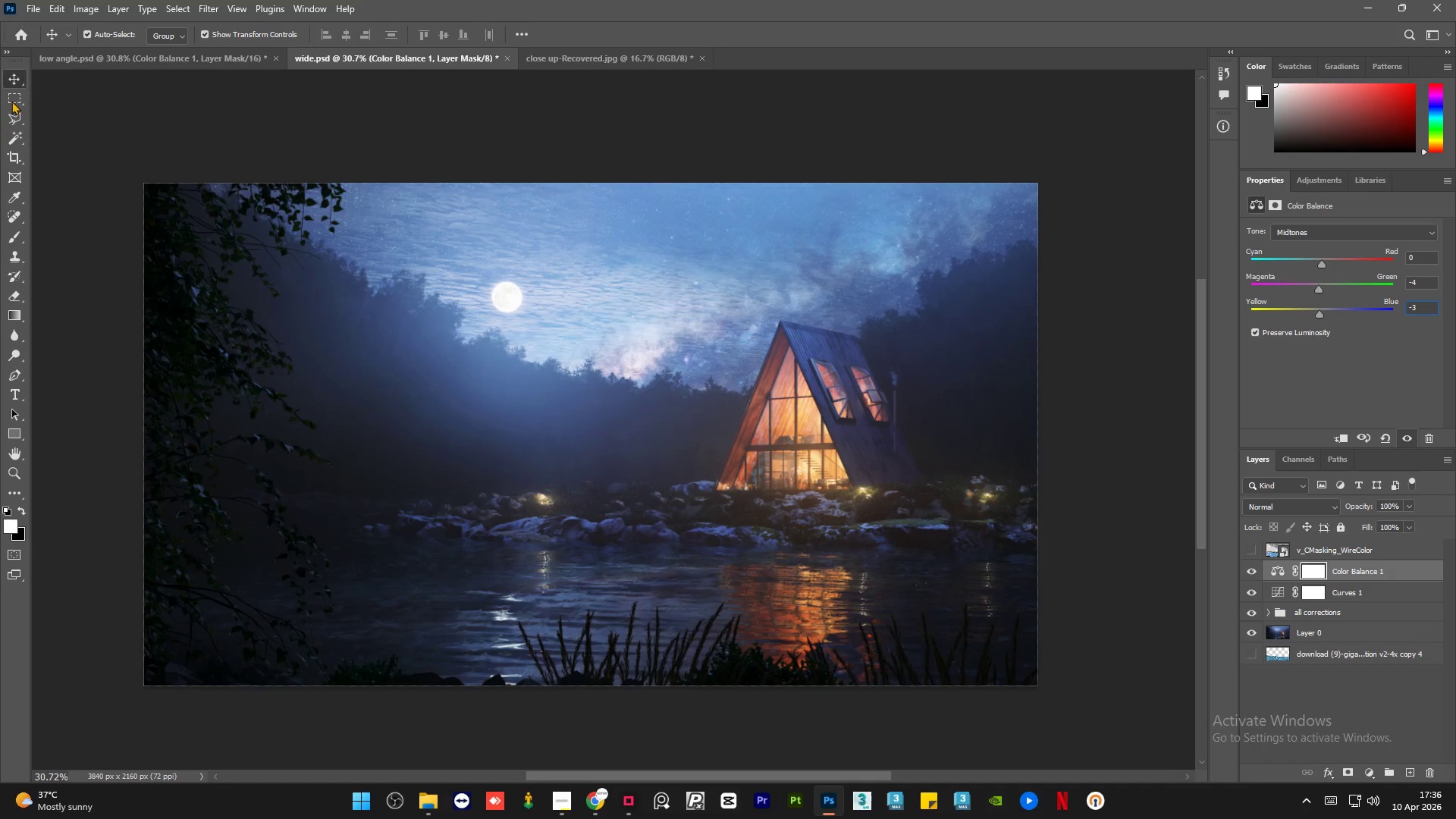 
left_click([112, 100])
 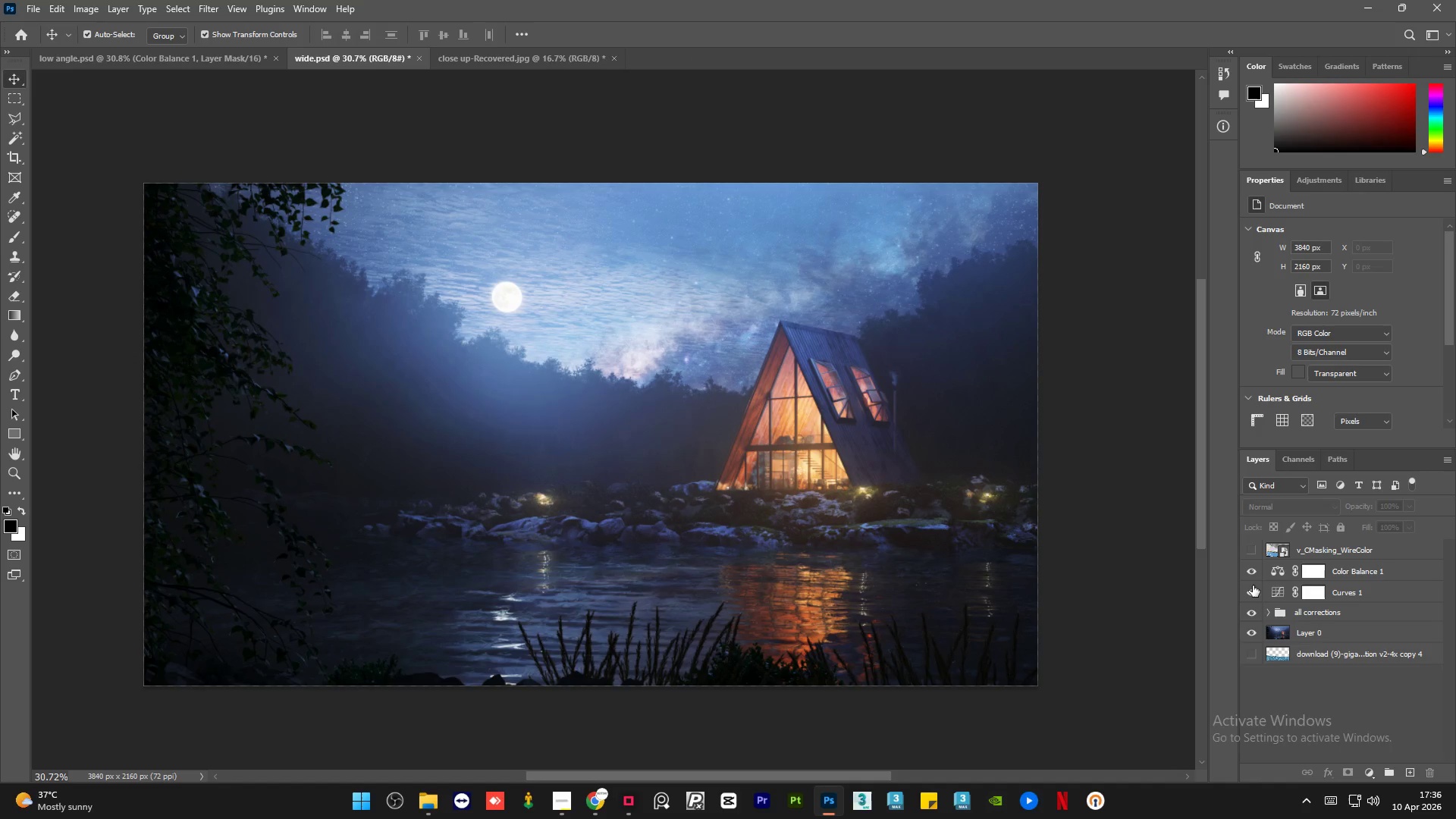 
left_click([1251, 575])
 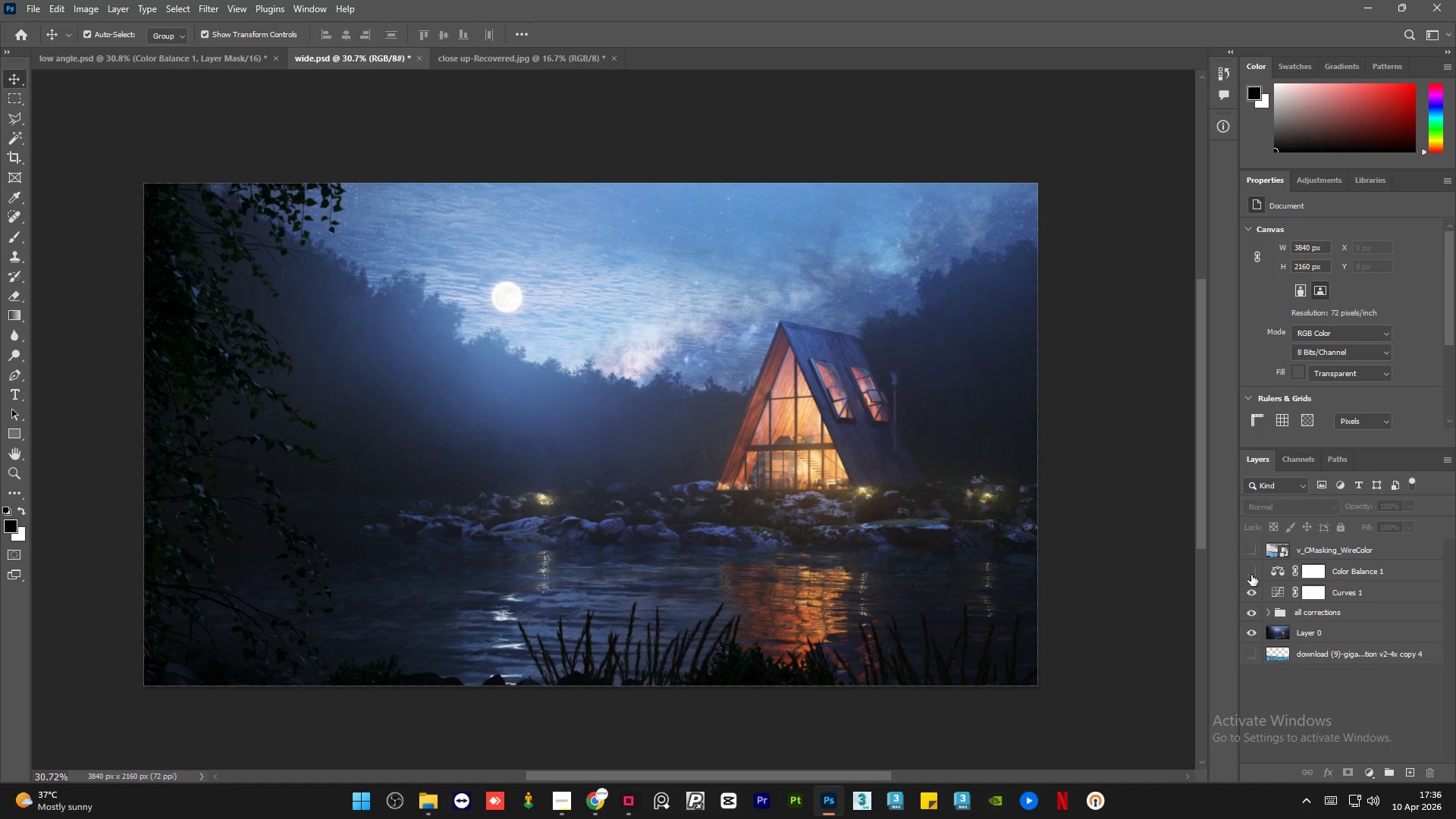 
left_click([1251, 575])
 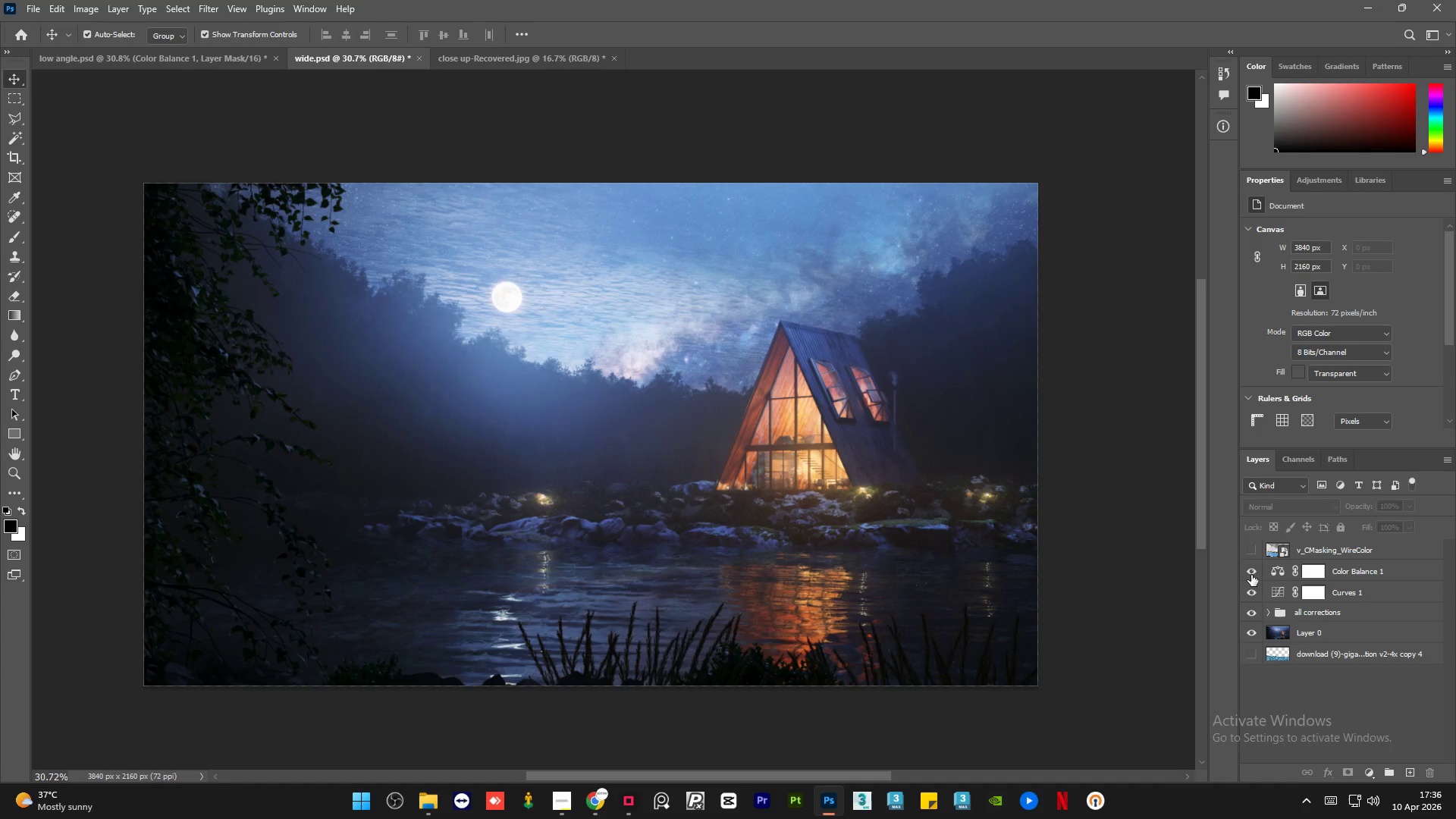 
left_click([1251, 575])
 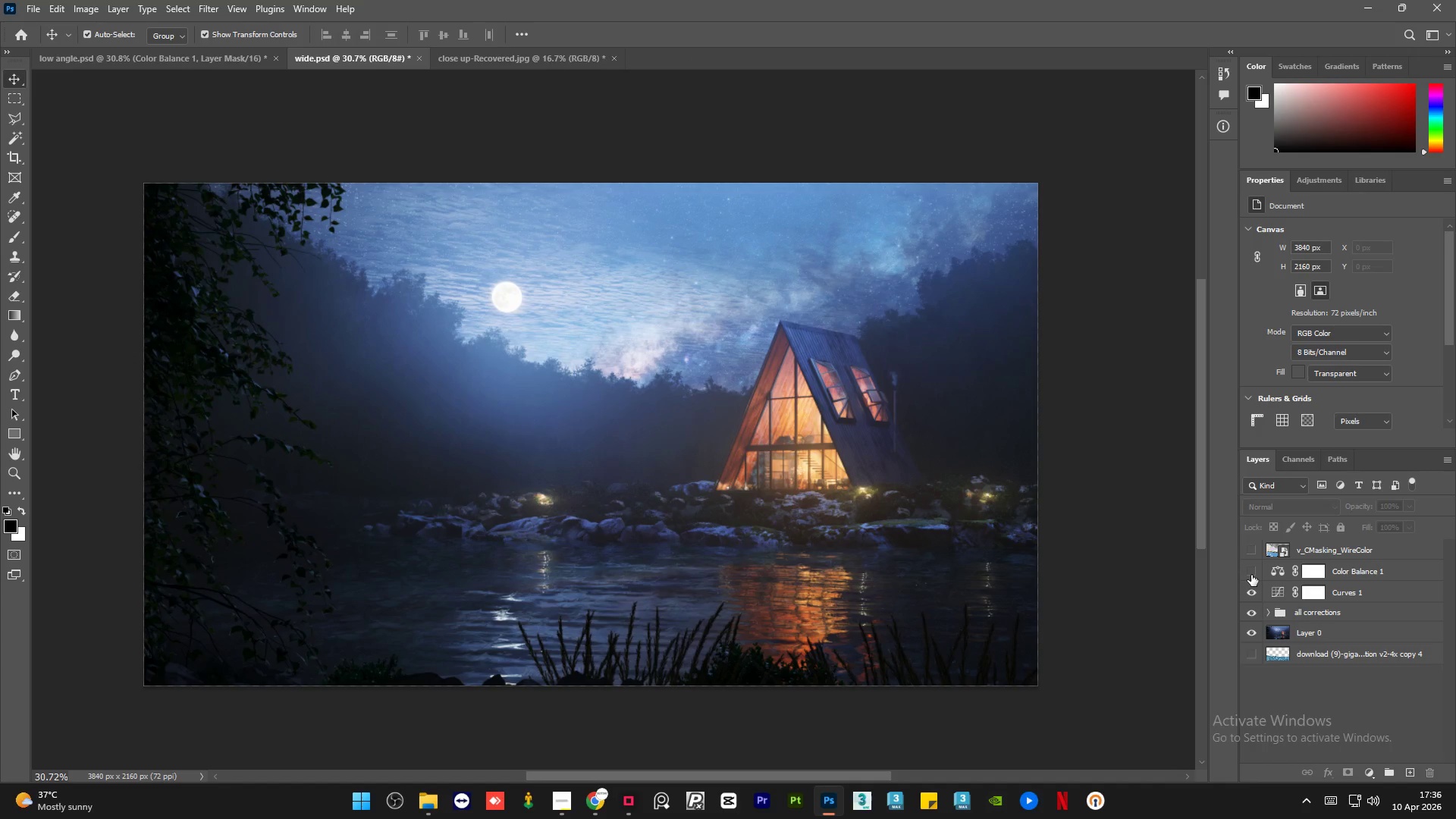 
left_click([1251, 575])
 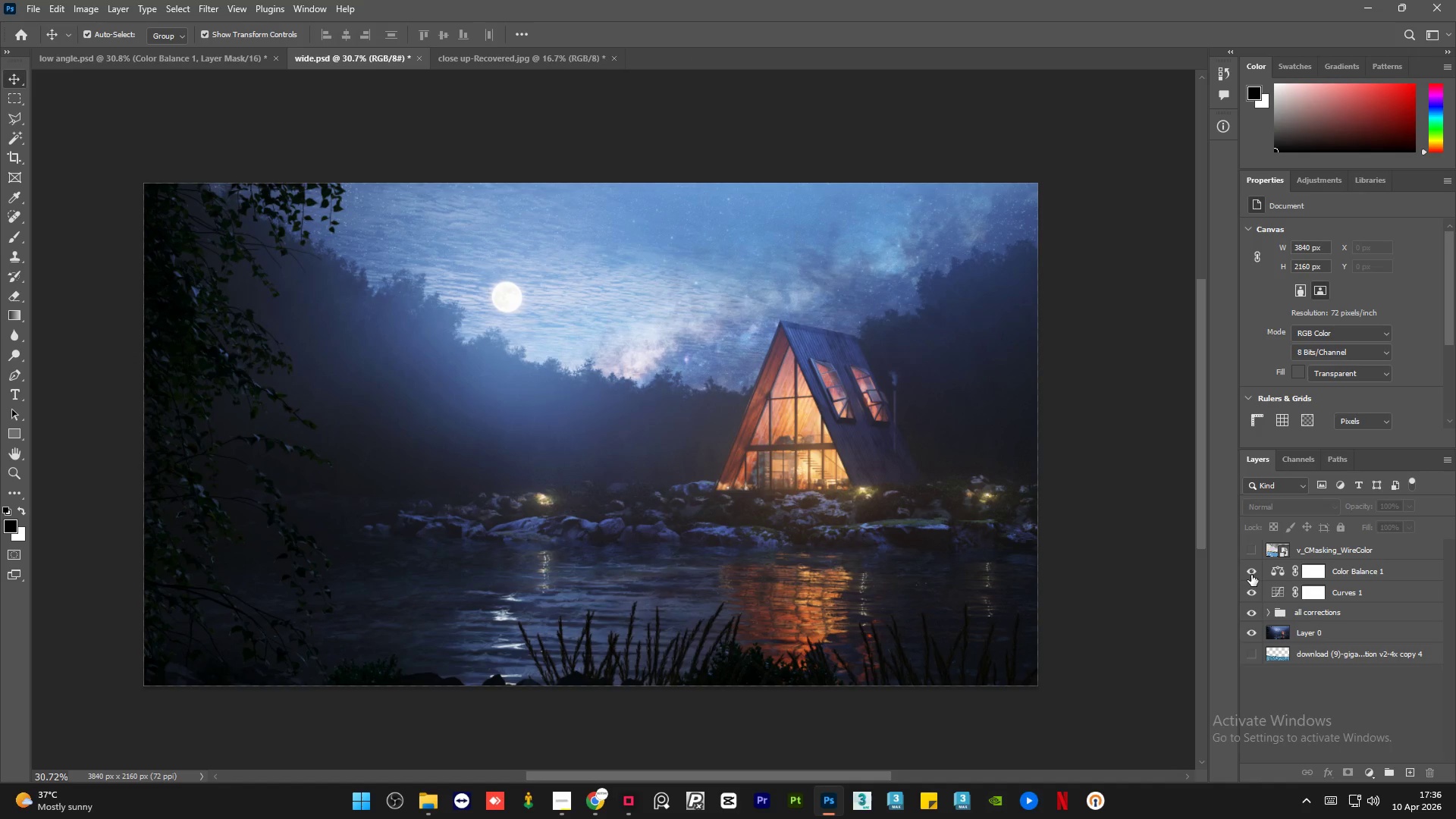 
left_click([1251, 575])
 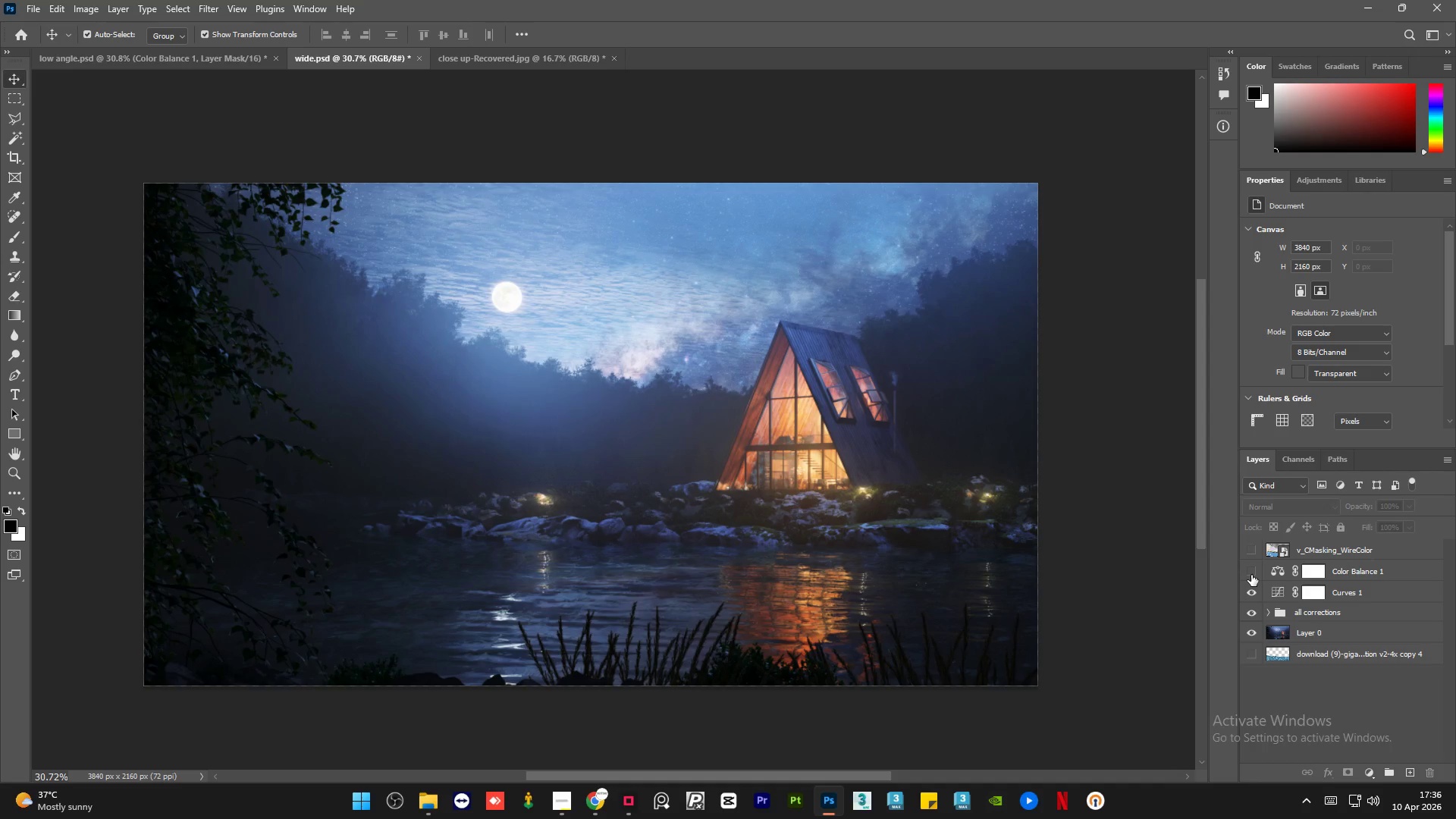 
left_click([1251, 575])
 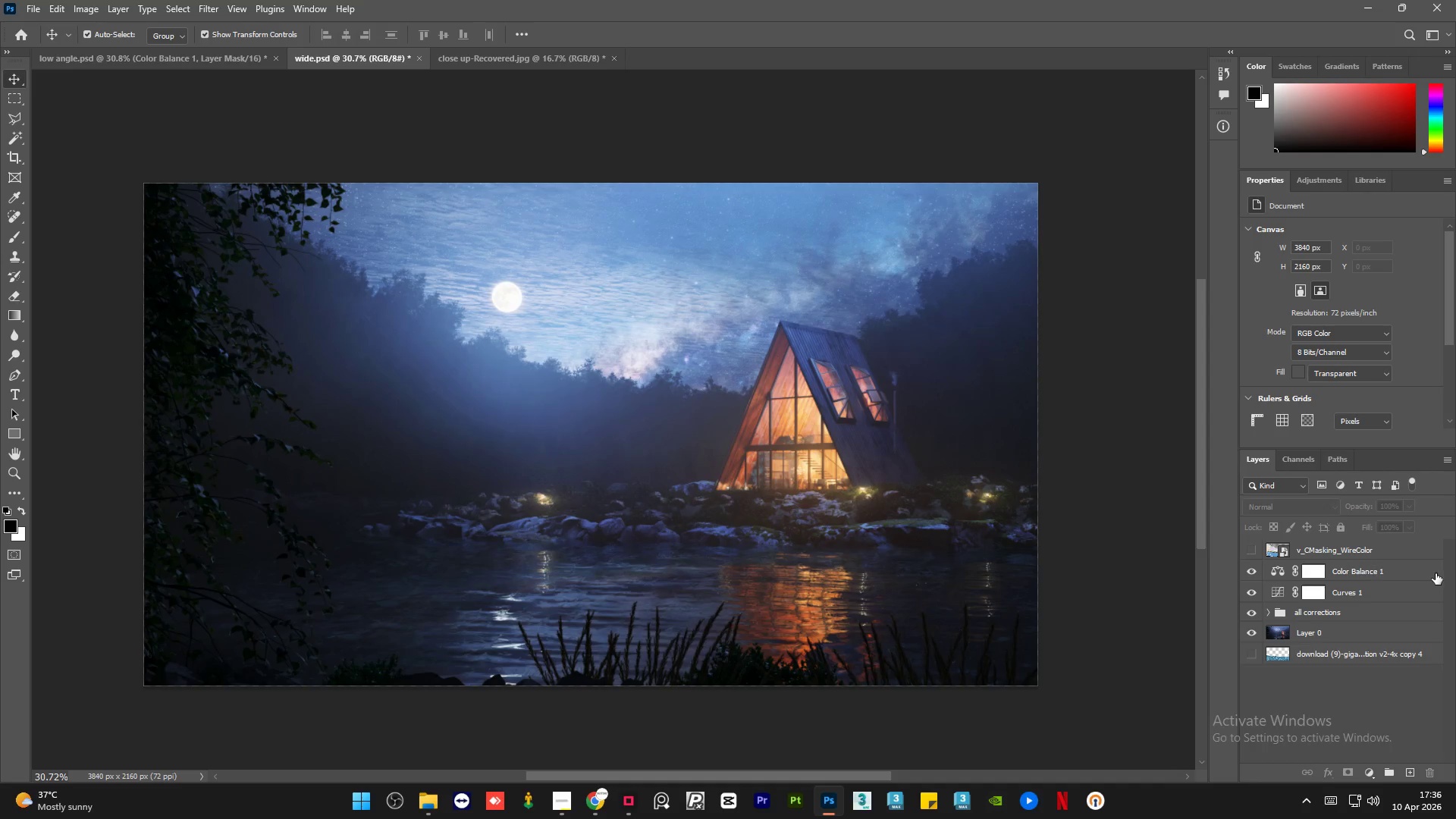 
left_click([1395, 574])
 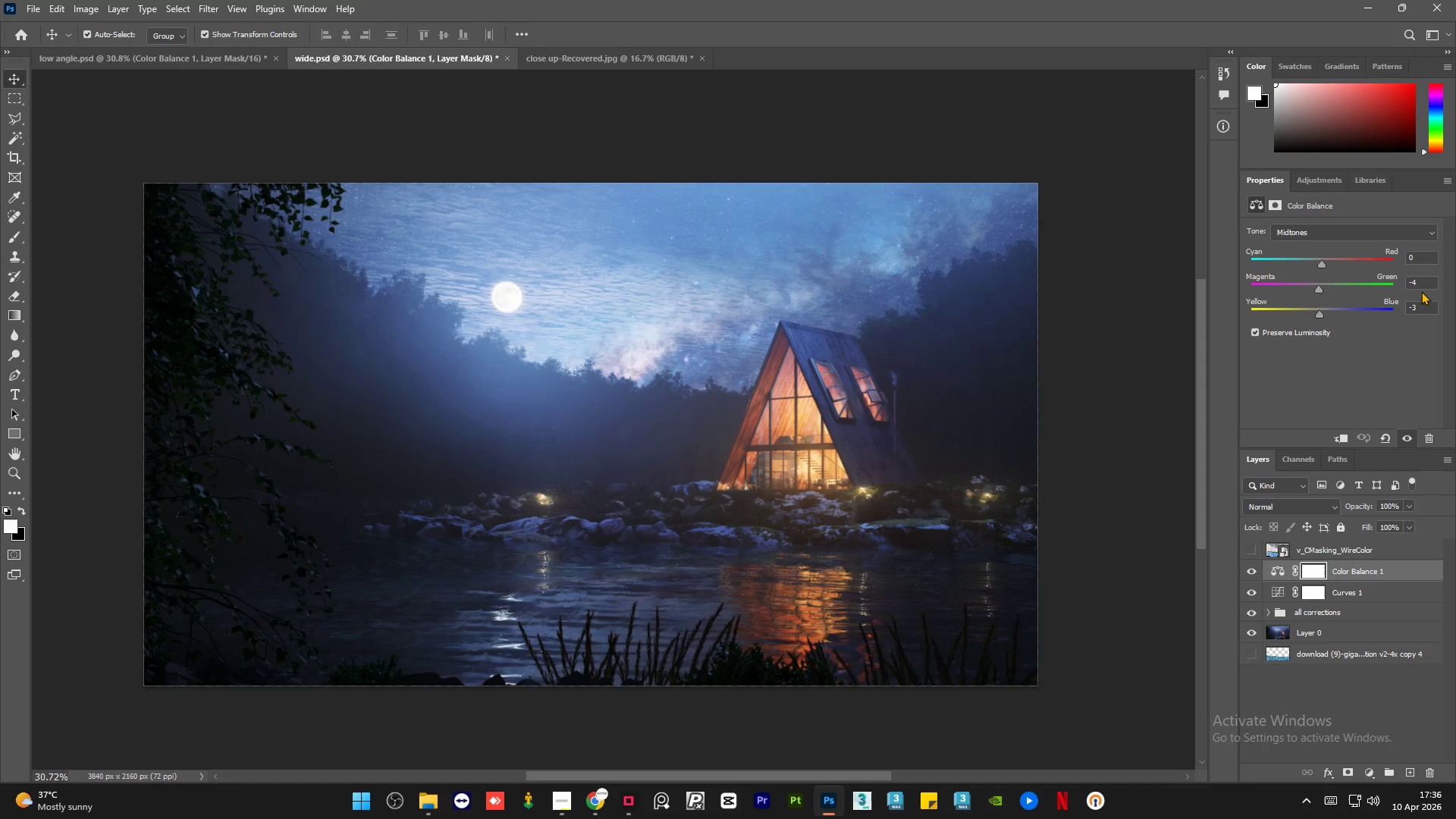 
double_click([1424, 282])
 